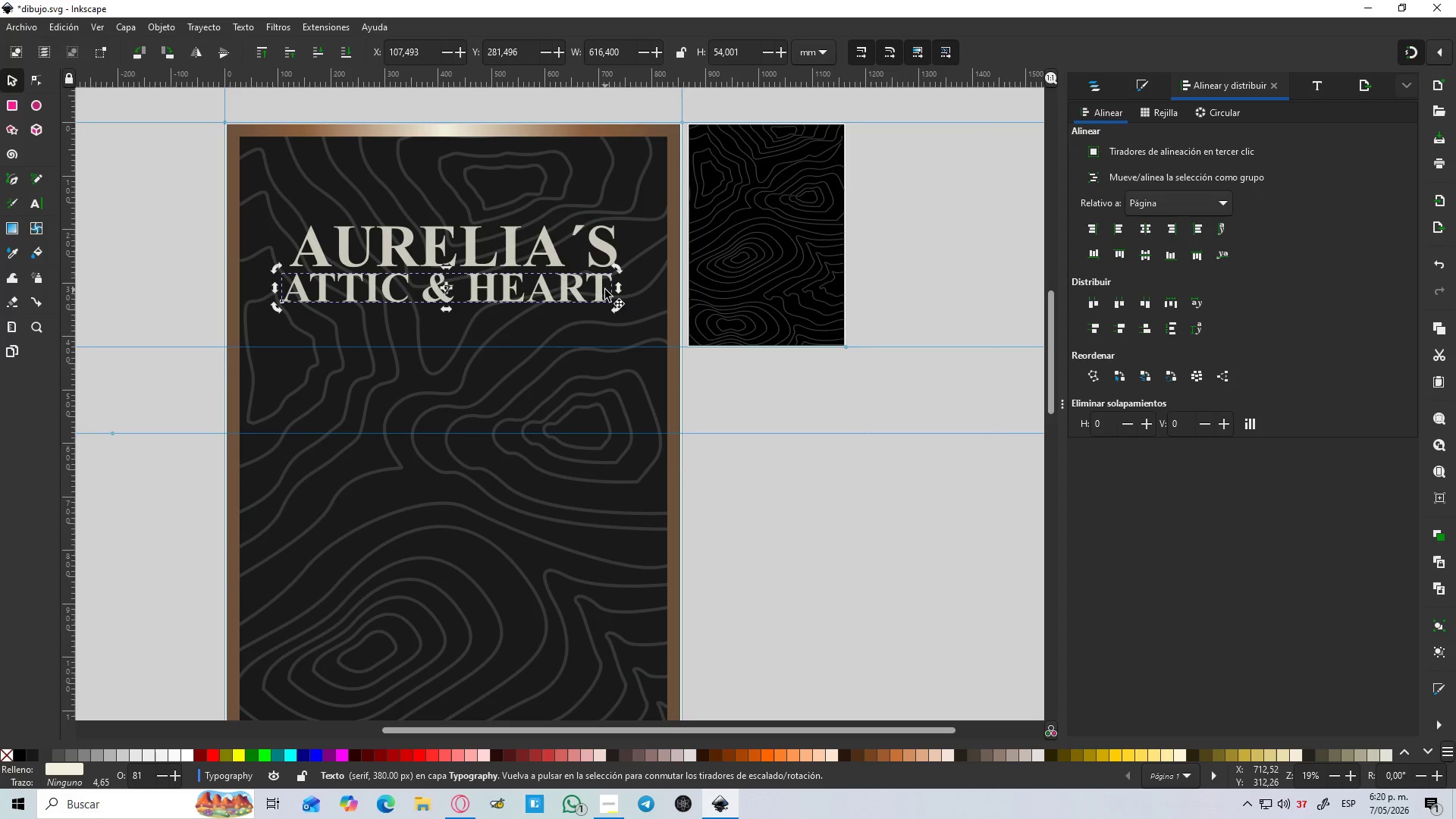 
double_click([605, 290])
 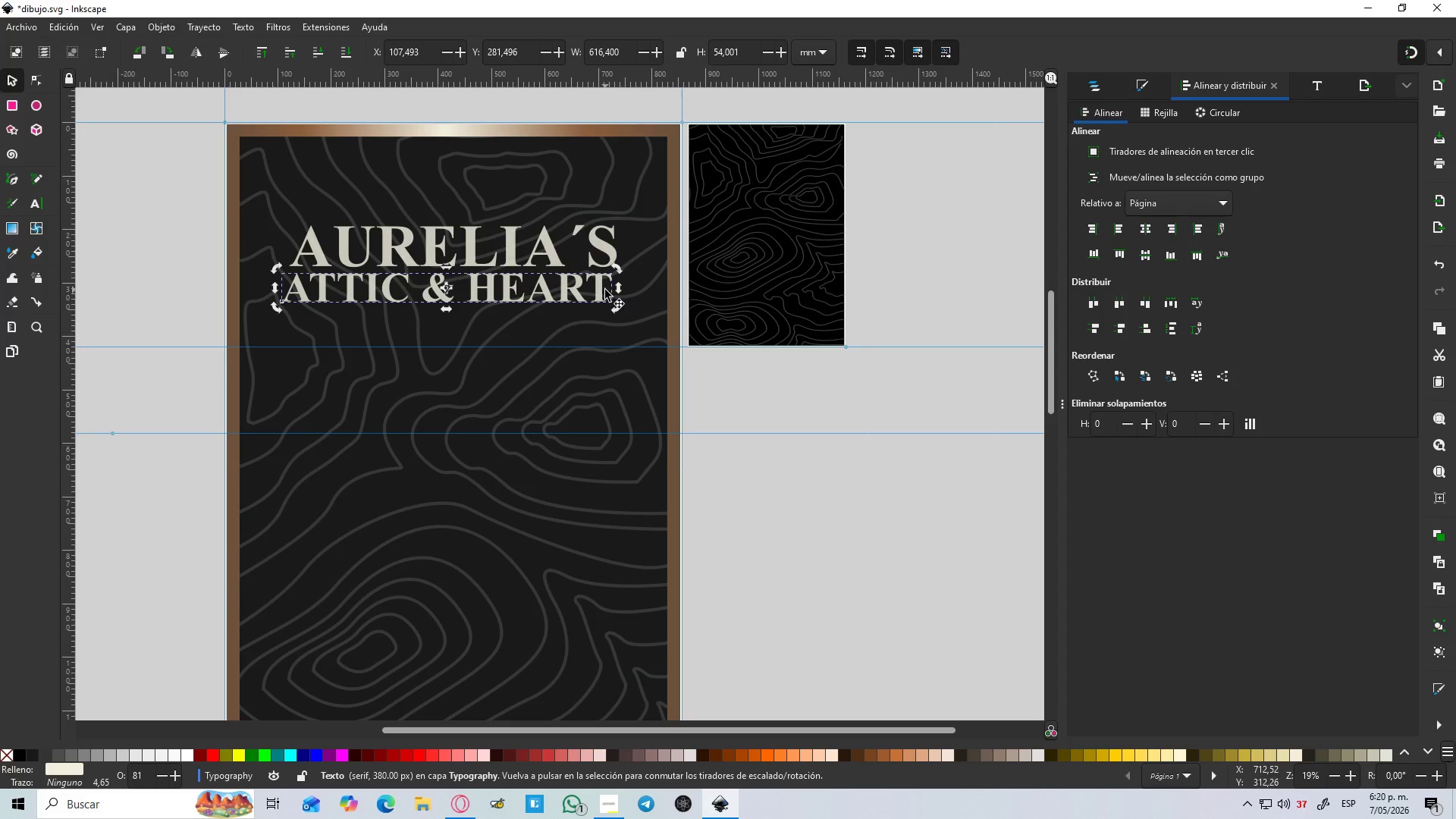 
triple_click([605, 290])
 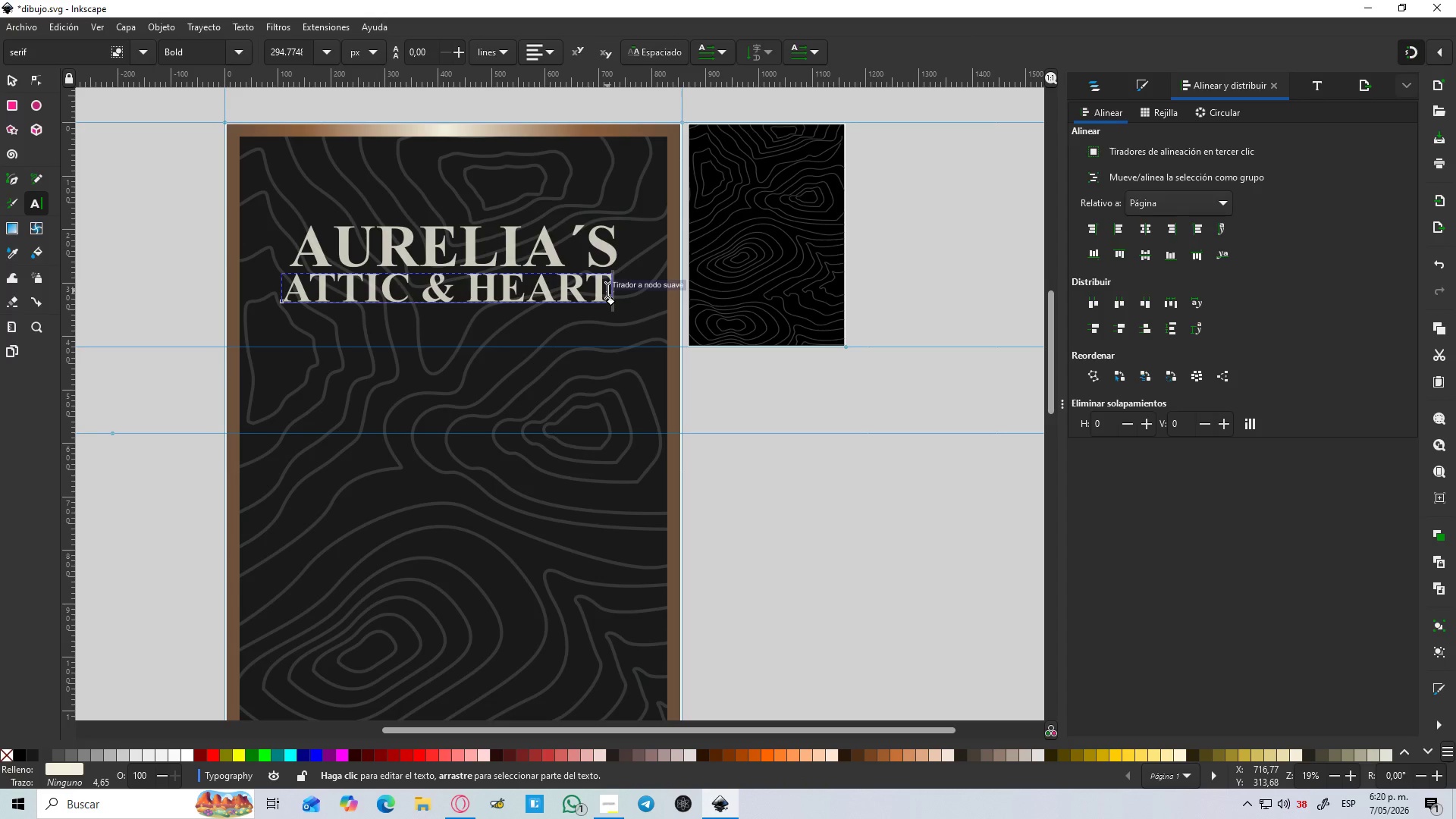 
key(H)
 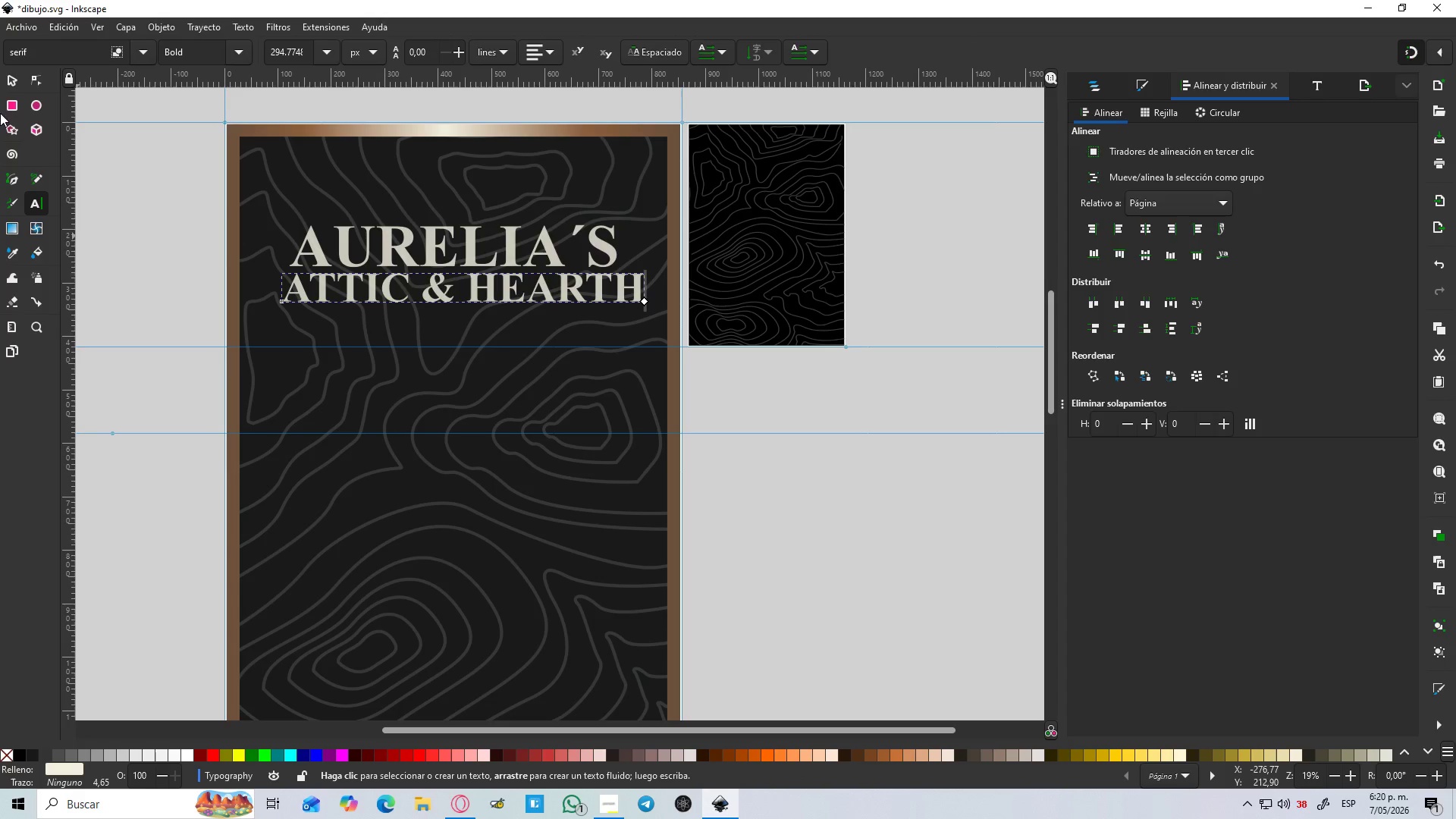 
left_click([2, 71])
 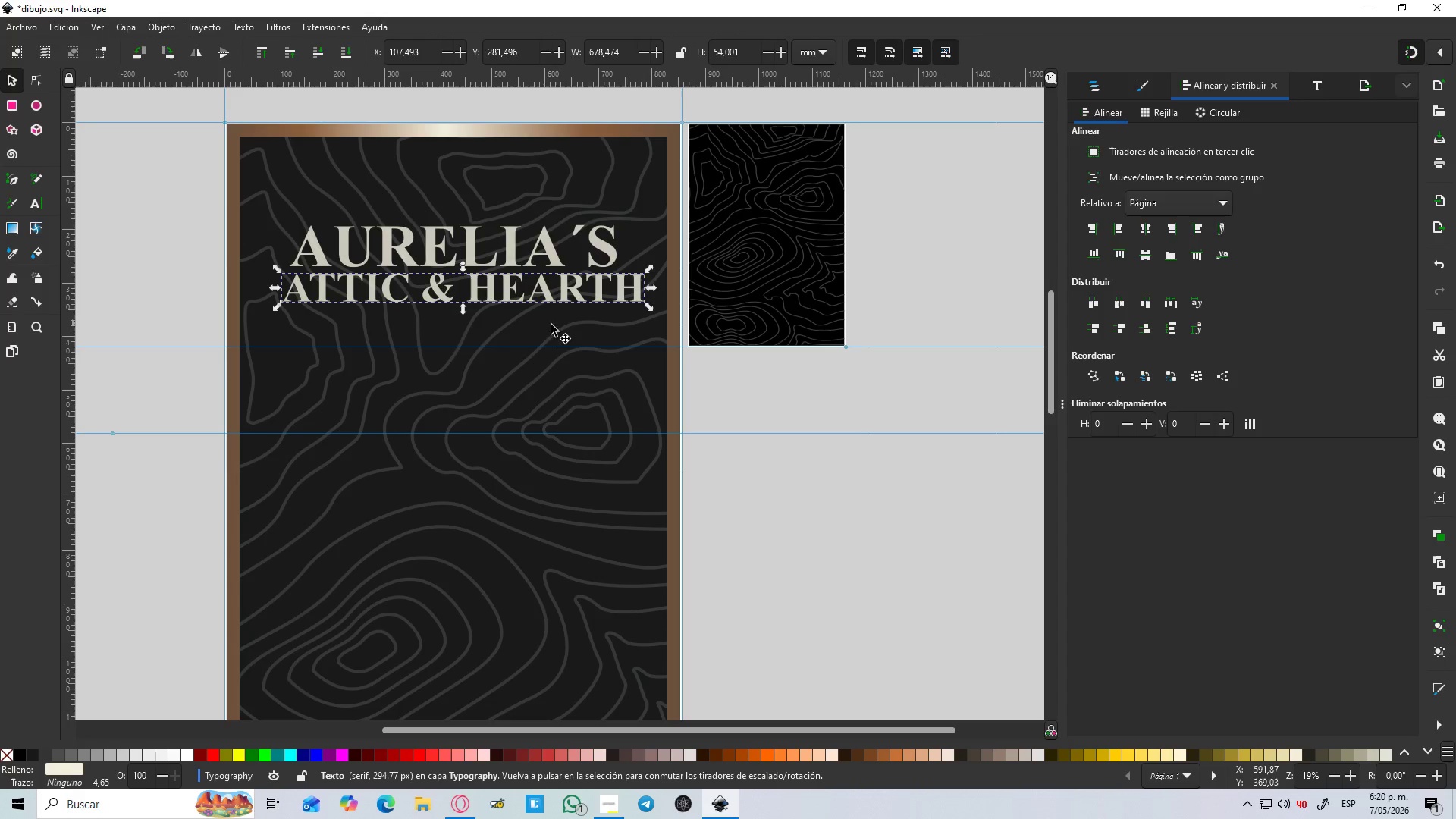 
hold_key(key=ControlLeft, duration=1.5)
left_click_drag(start_coordinate=[650, 309], to_coordinate=[646, 306])
 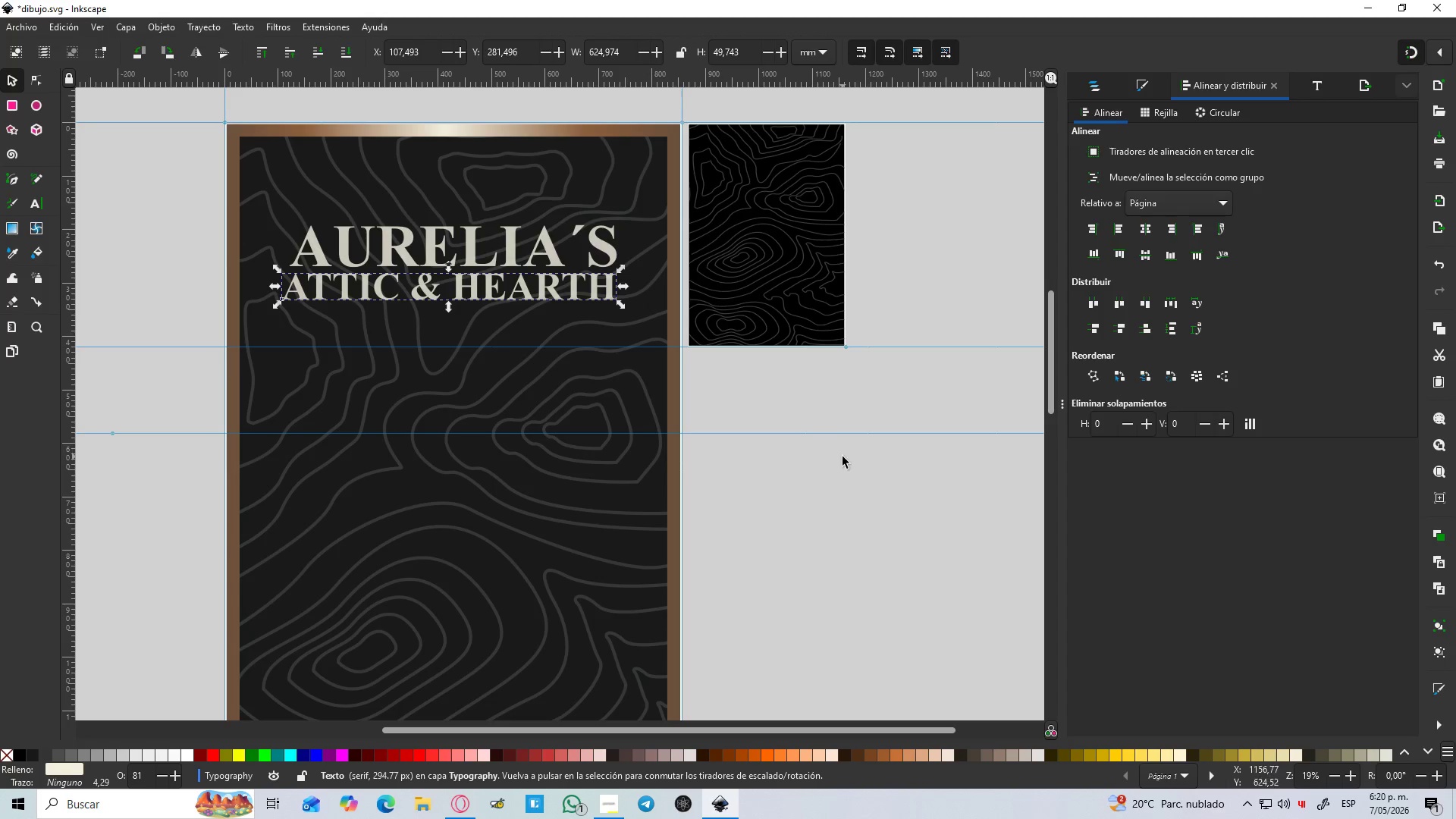 
hold_key(key=ControlLeft, duration=1.44)
 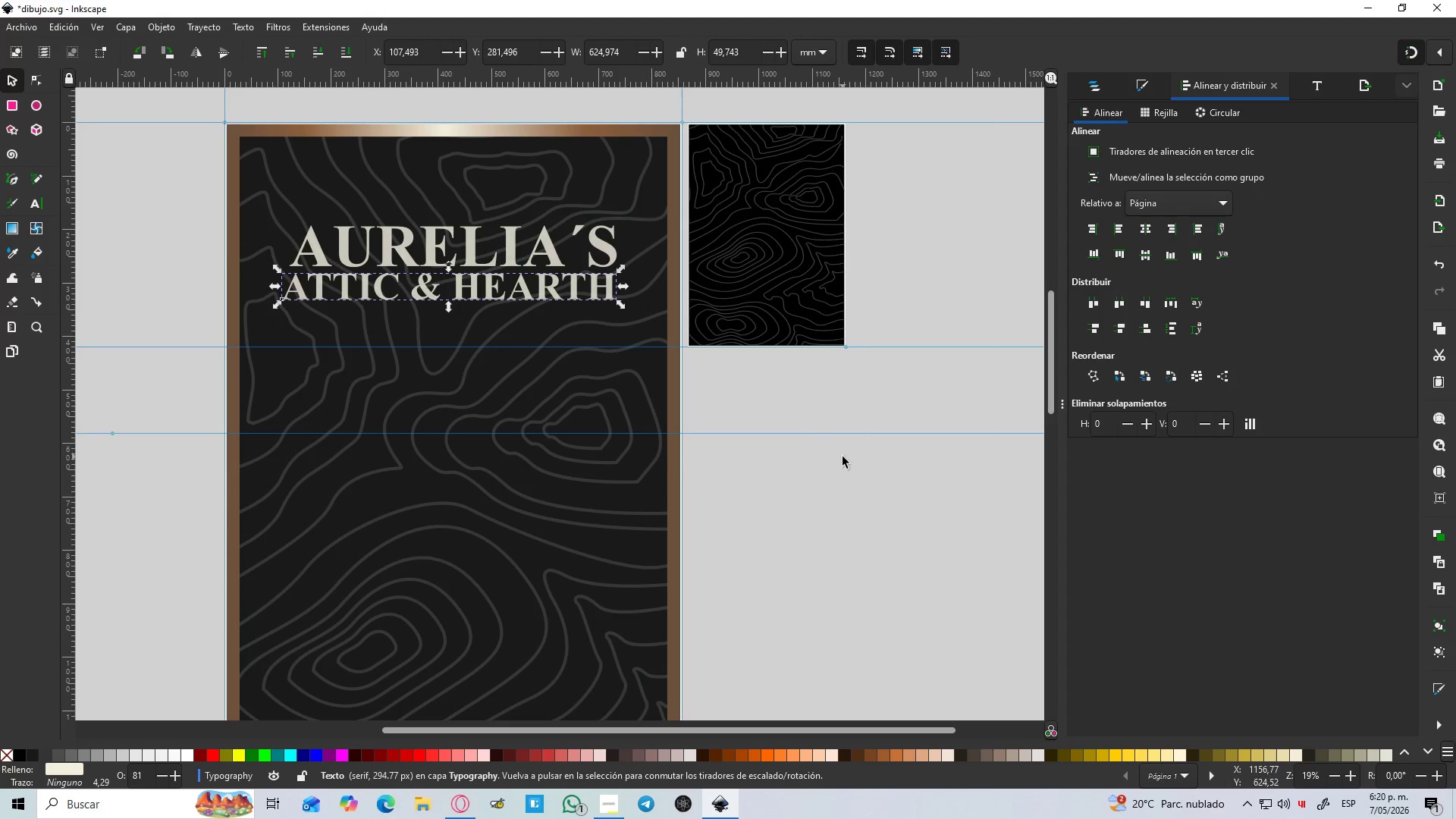 
left_click([843, 457])
 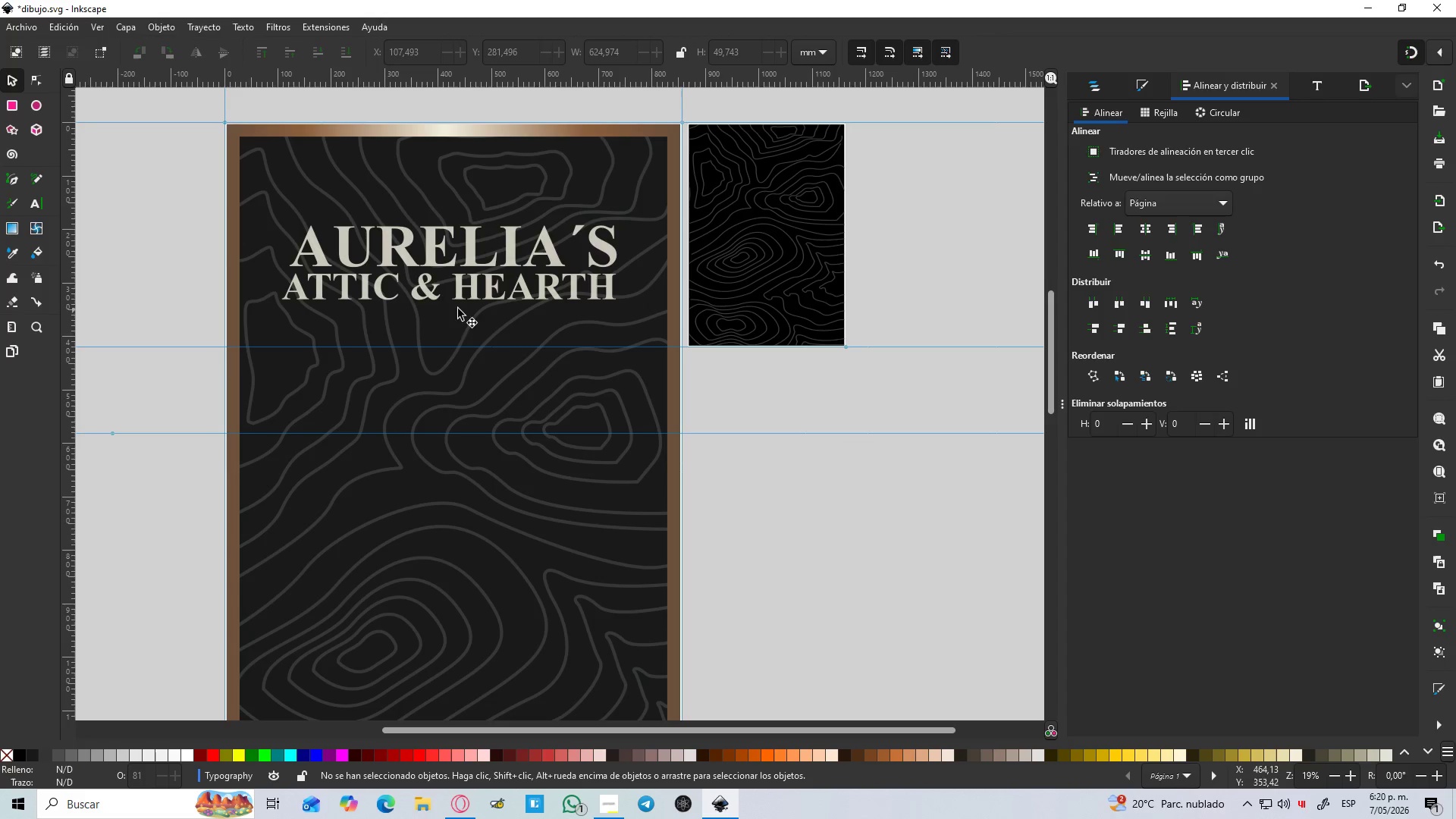 
hold_key(key=ShiftLeft, duration=1.5)
left_click([389, 291])
 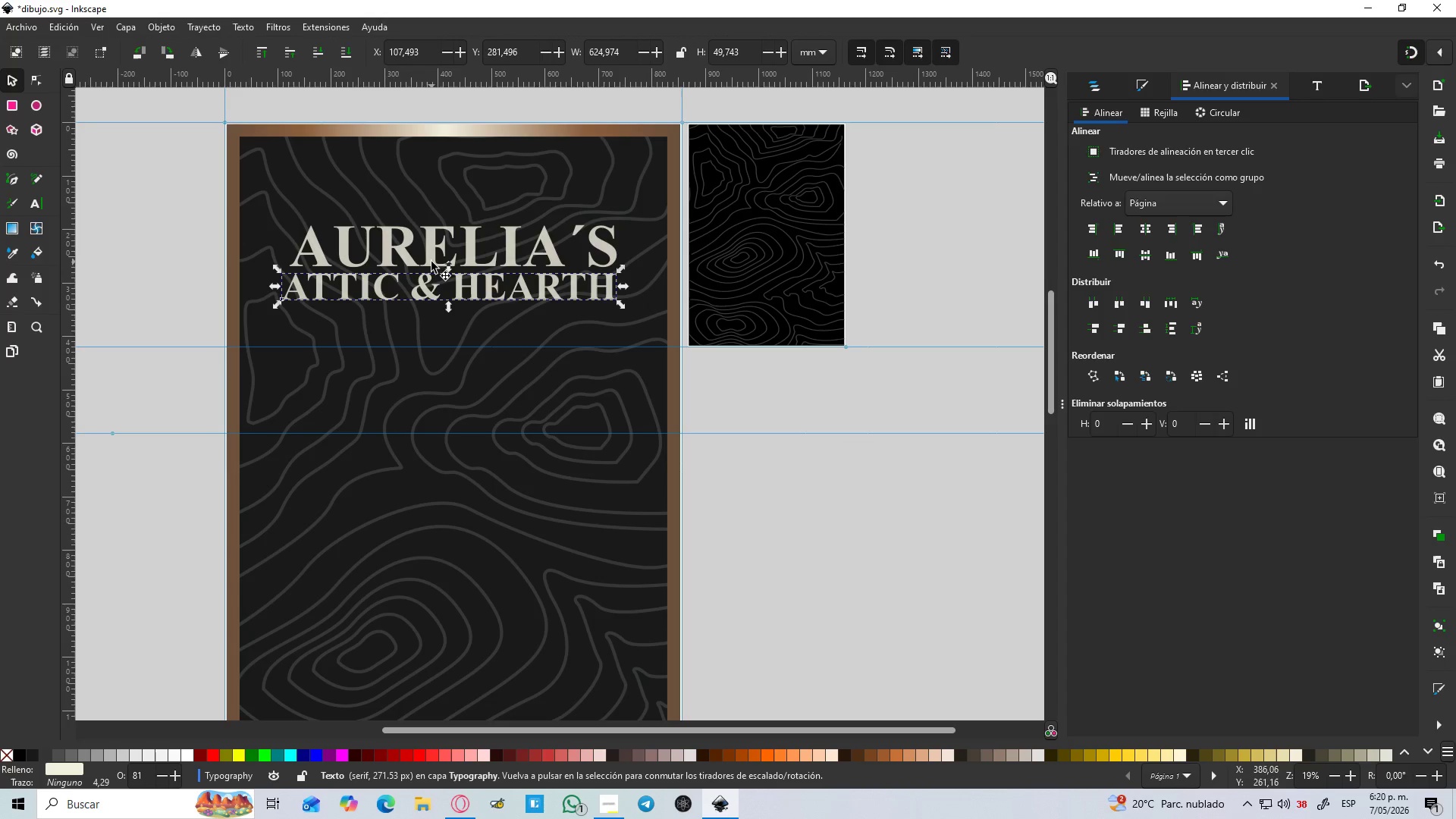 
hold_key(key=ShiftLeft, duration=0.59)
left_click([443, 248])
 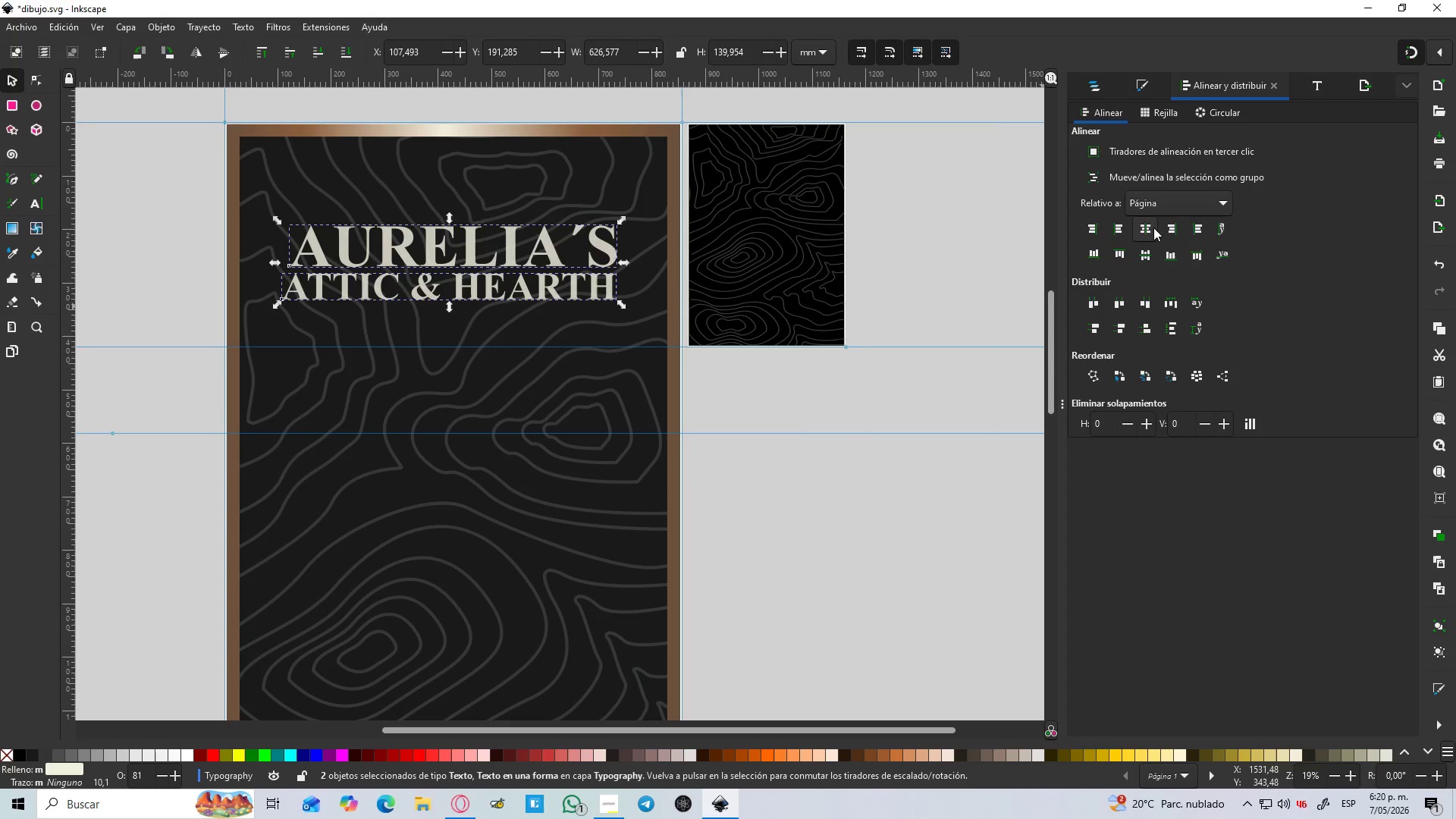 
left_click([1150, 228])
 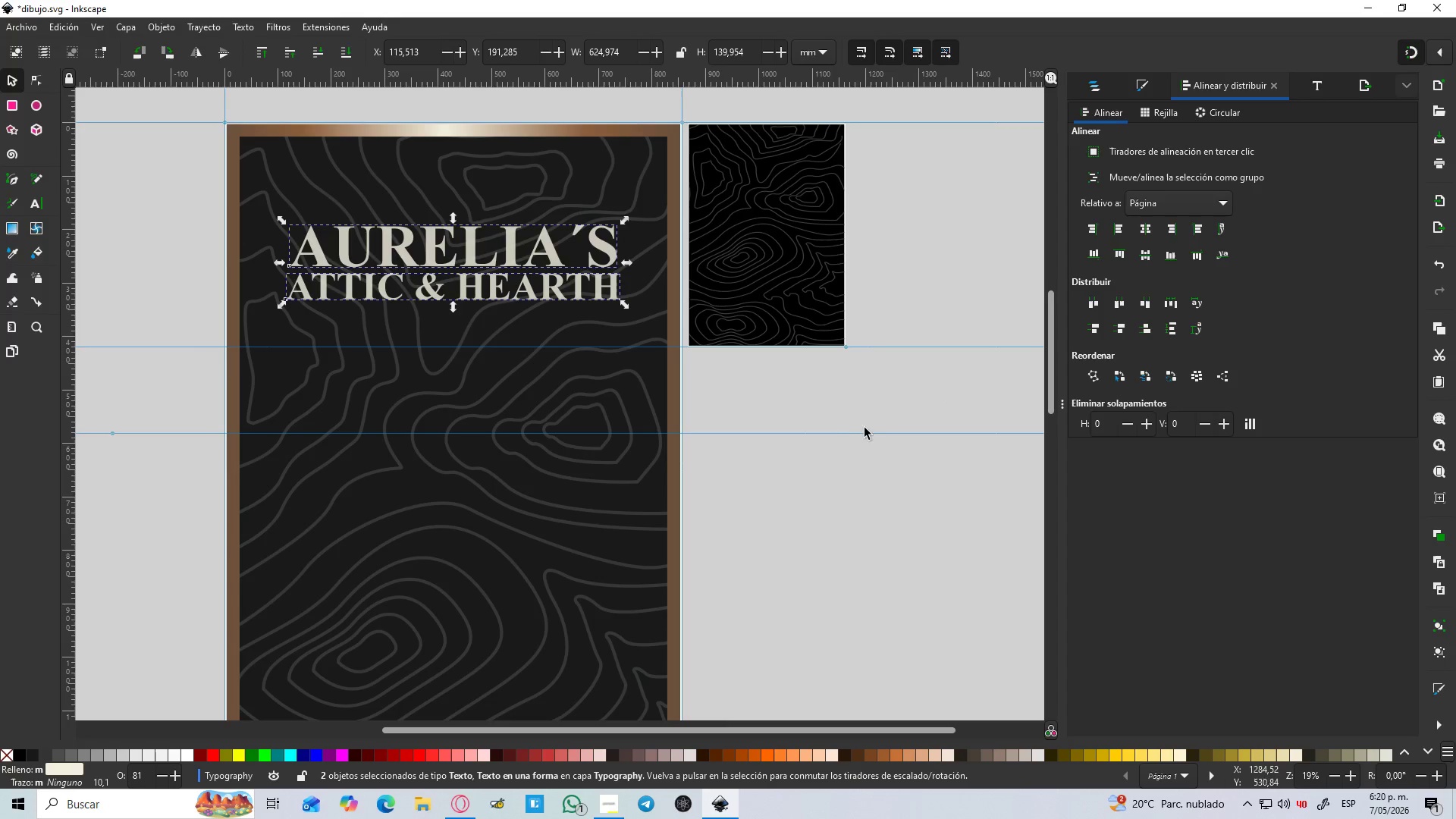 
left_click([815, 460])
 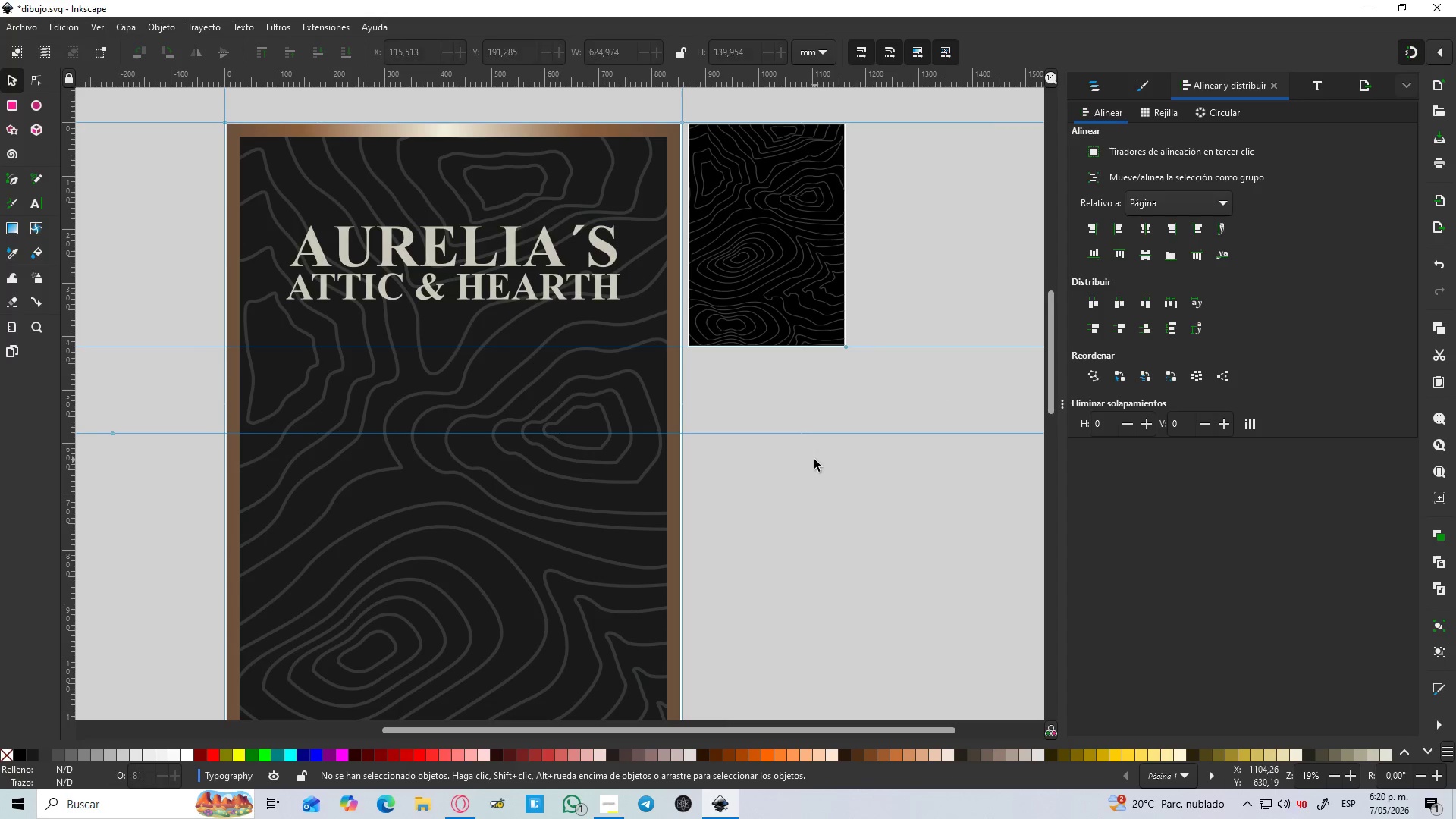 
hold_key(key=ControlLeft, duration=1.5)
scroll: coordinate [648, 388], scroll_direction: down, amount: 2.0
 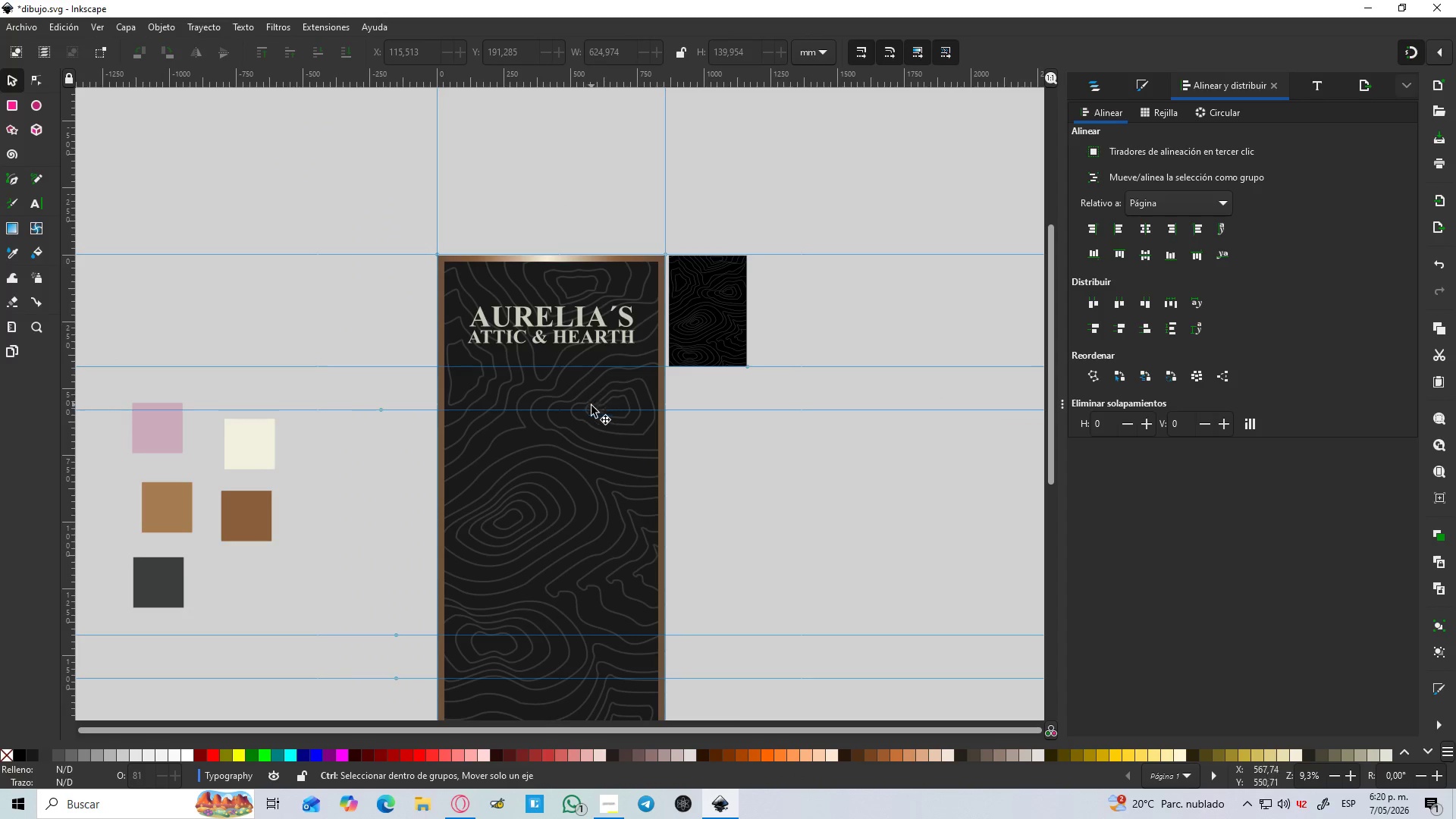 
hold_key(key=ControlLeft, duration=1.5)
 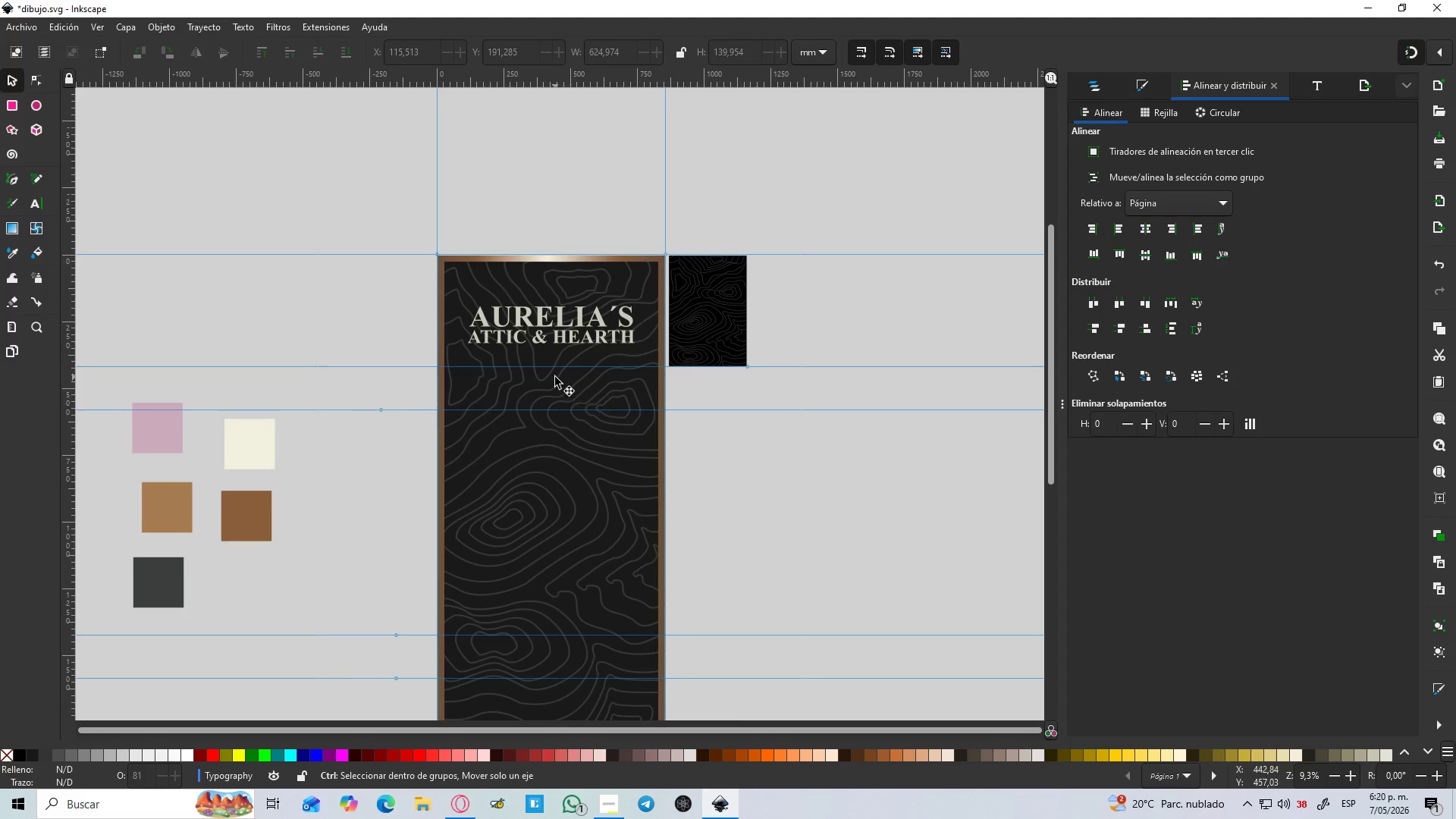 
hold_key(key=ControlLeft, duration=1.5)
scroll: coordinate [555, 377], scroll_direction: up, amount: 2.0
 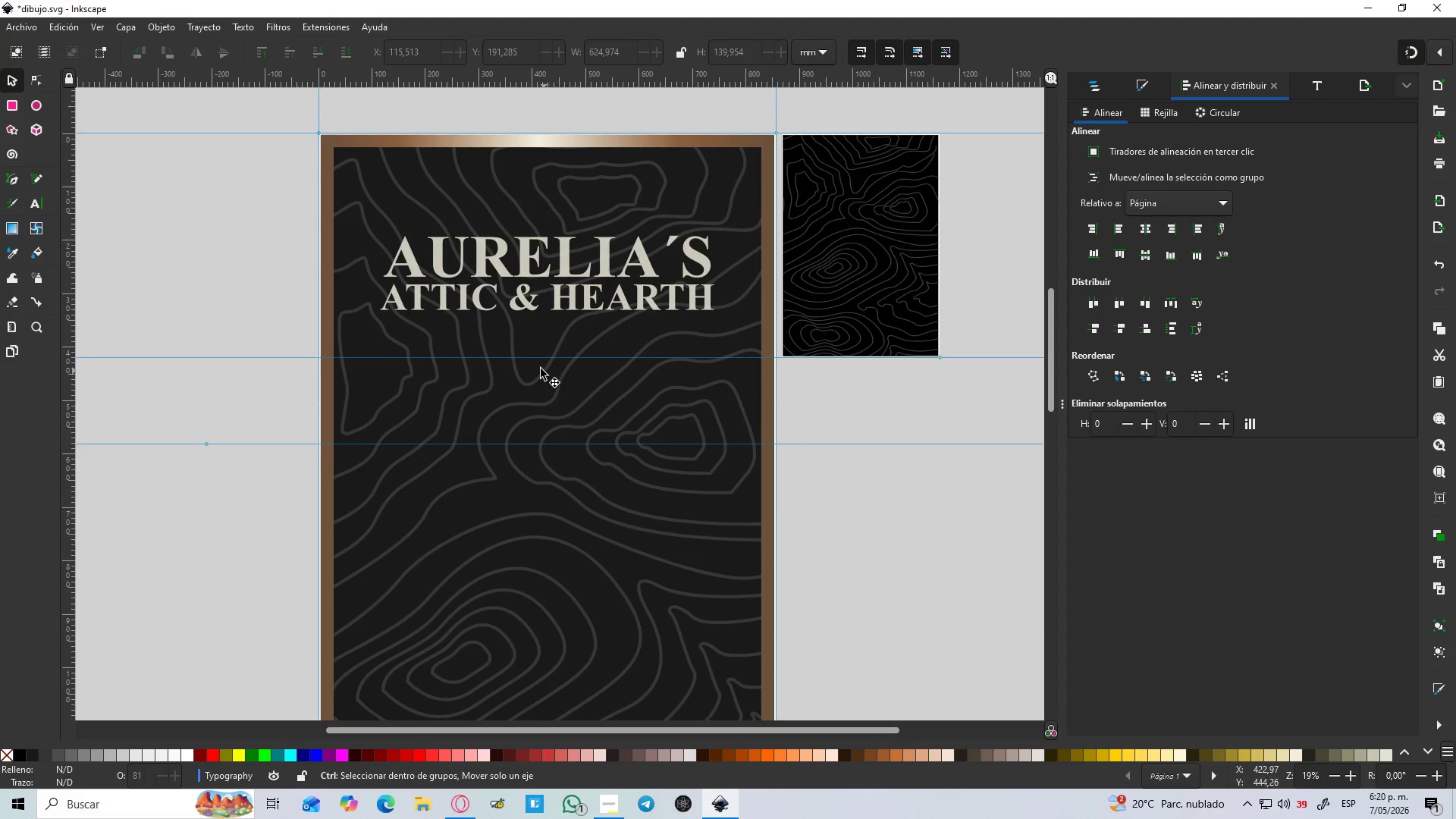 
hold_key(key=ControlLeft, duration=1.52)
scroll: coordinate [539, 366], scroll_direction: up, amount: 1.0
 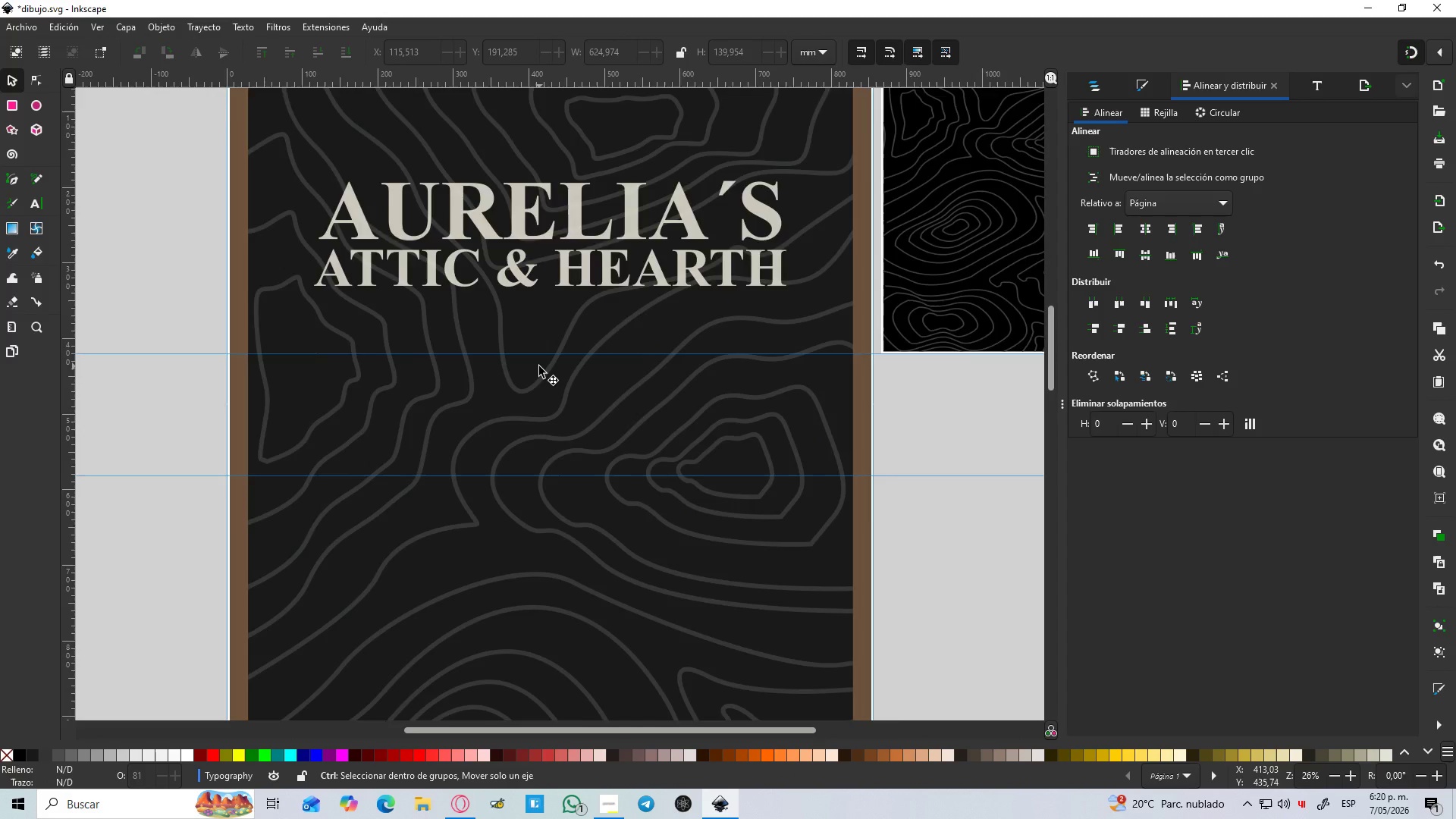 
hold_key(key=ControlLeft, duration=0.64)
 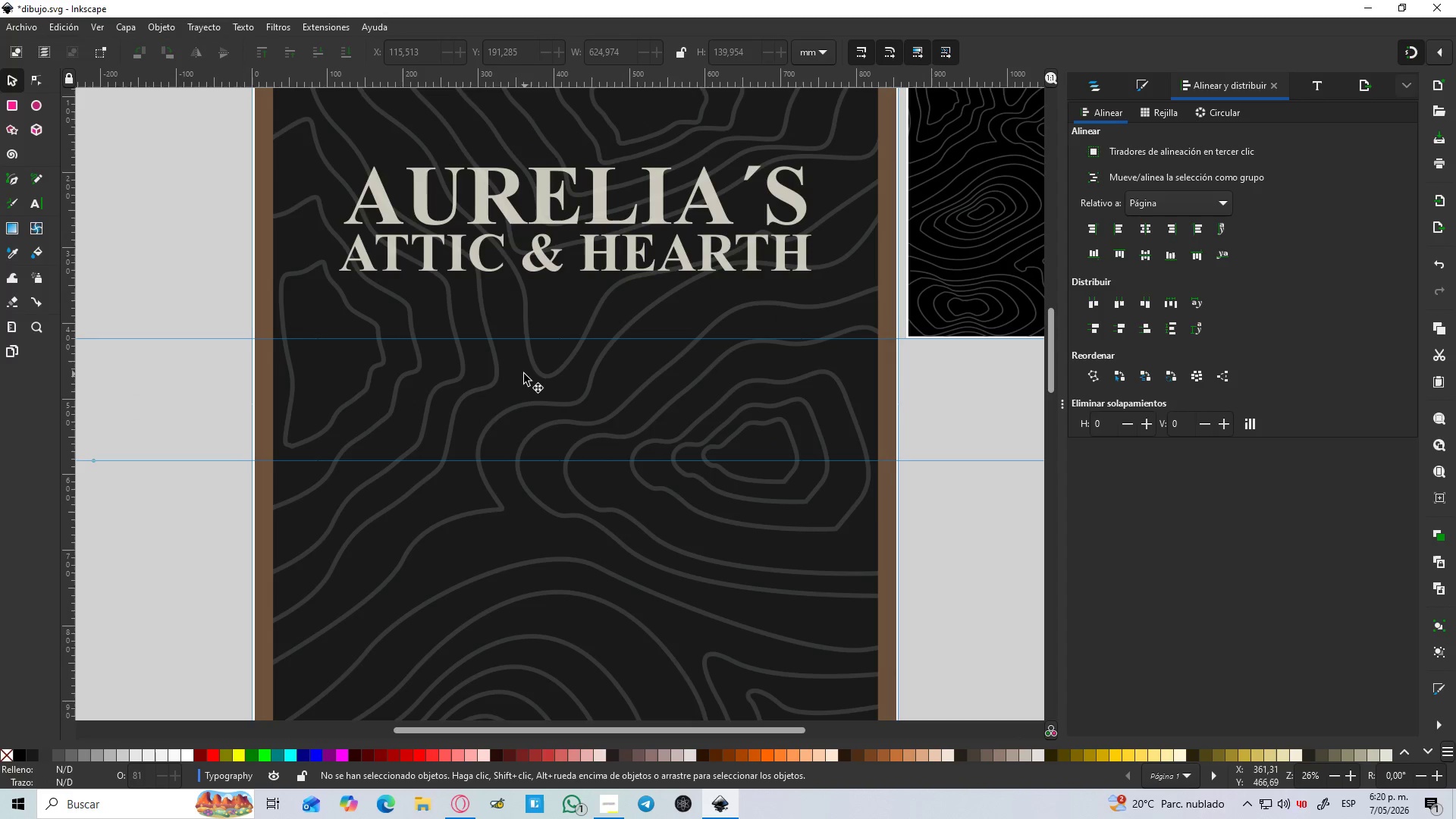 
scroll: coordinate [539, 366], scroll_direction: down, amount: 3.0
 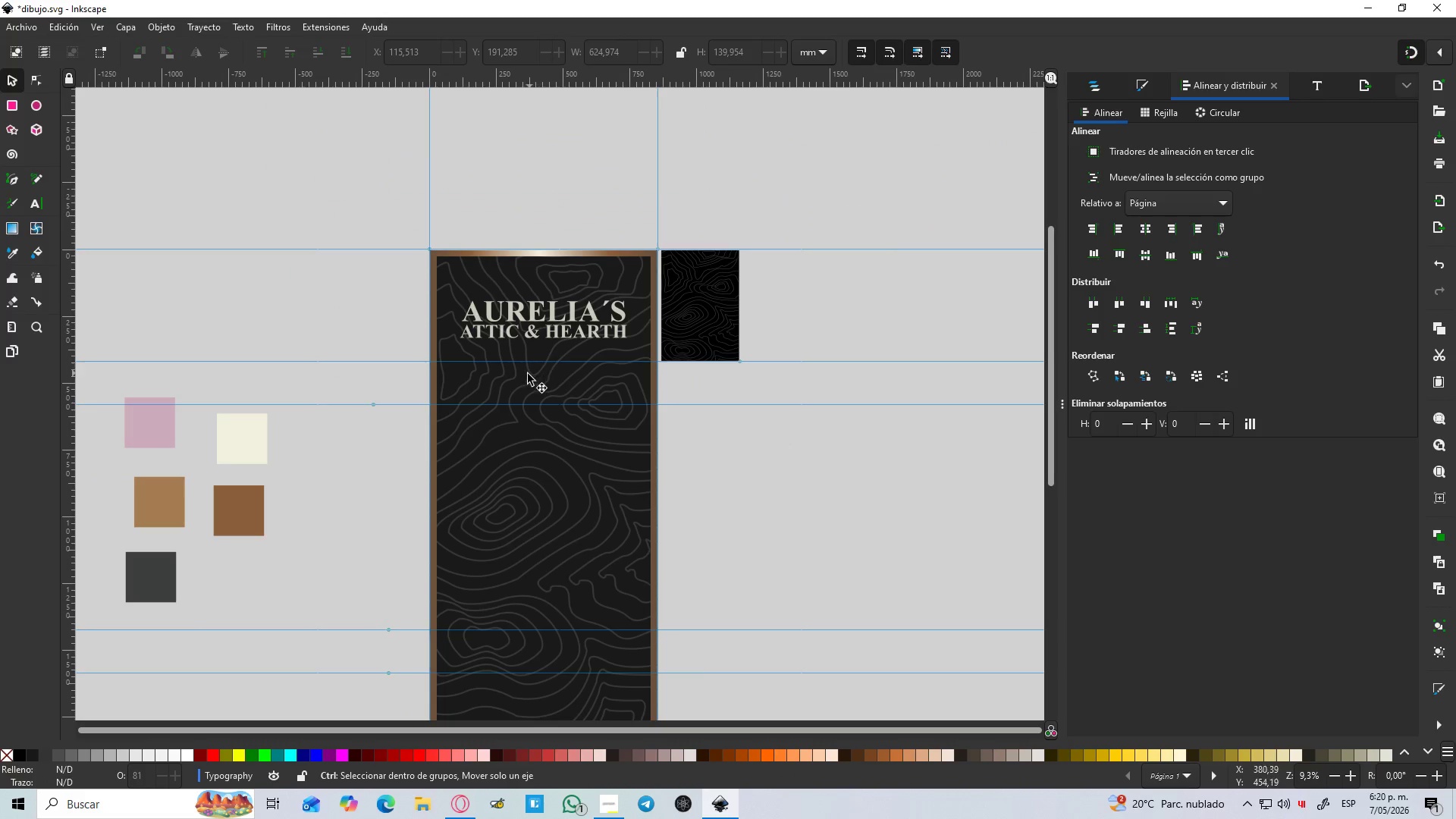 
scroll: coordinate [526, 375], scroll_direction: up, amount: 3.0
 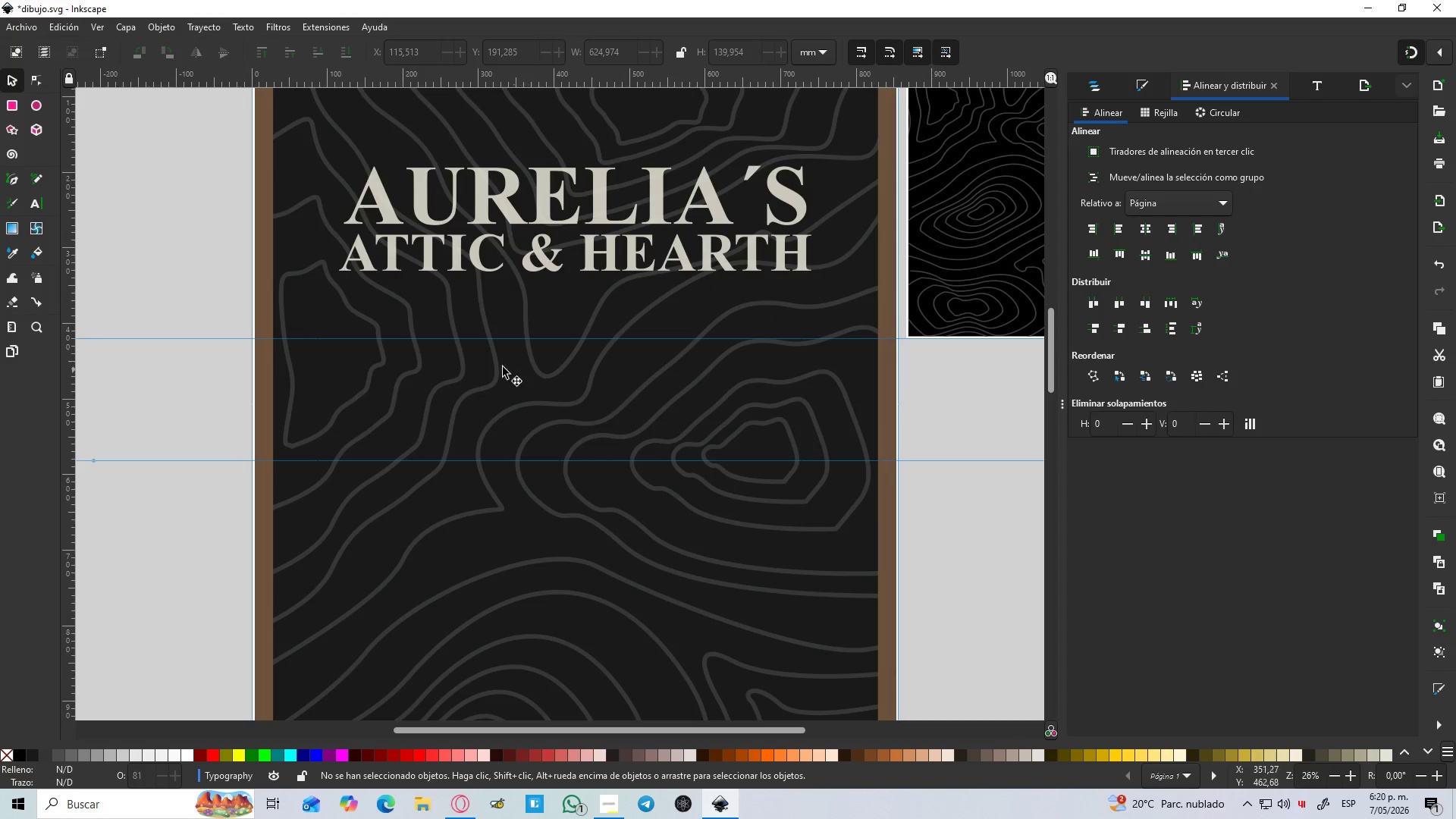 
key(T)
 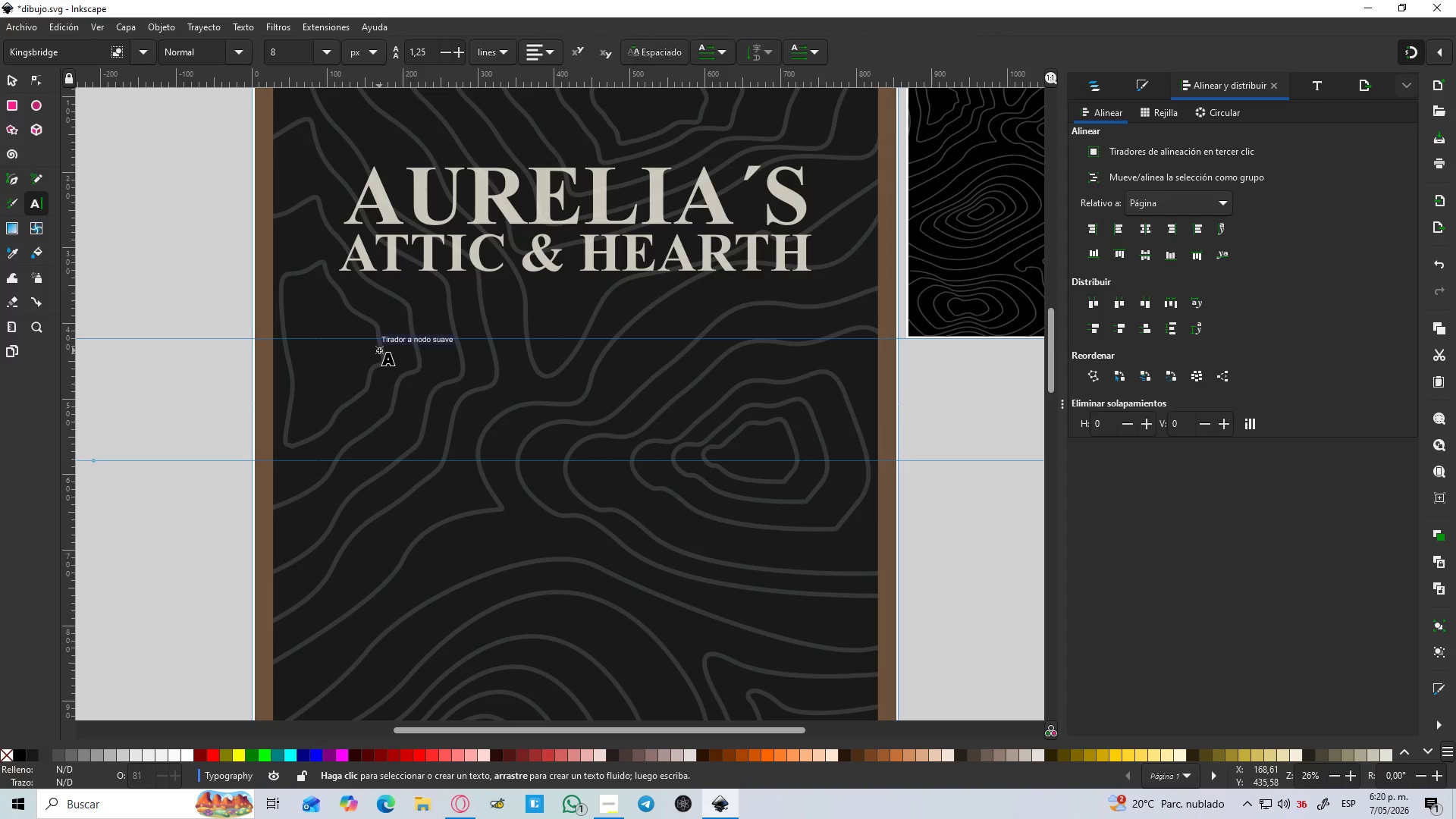 
left_click_drag(start_coordinate=[379, 350], to_coordinate=[755, 431])
 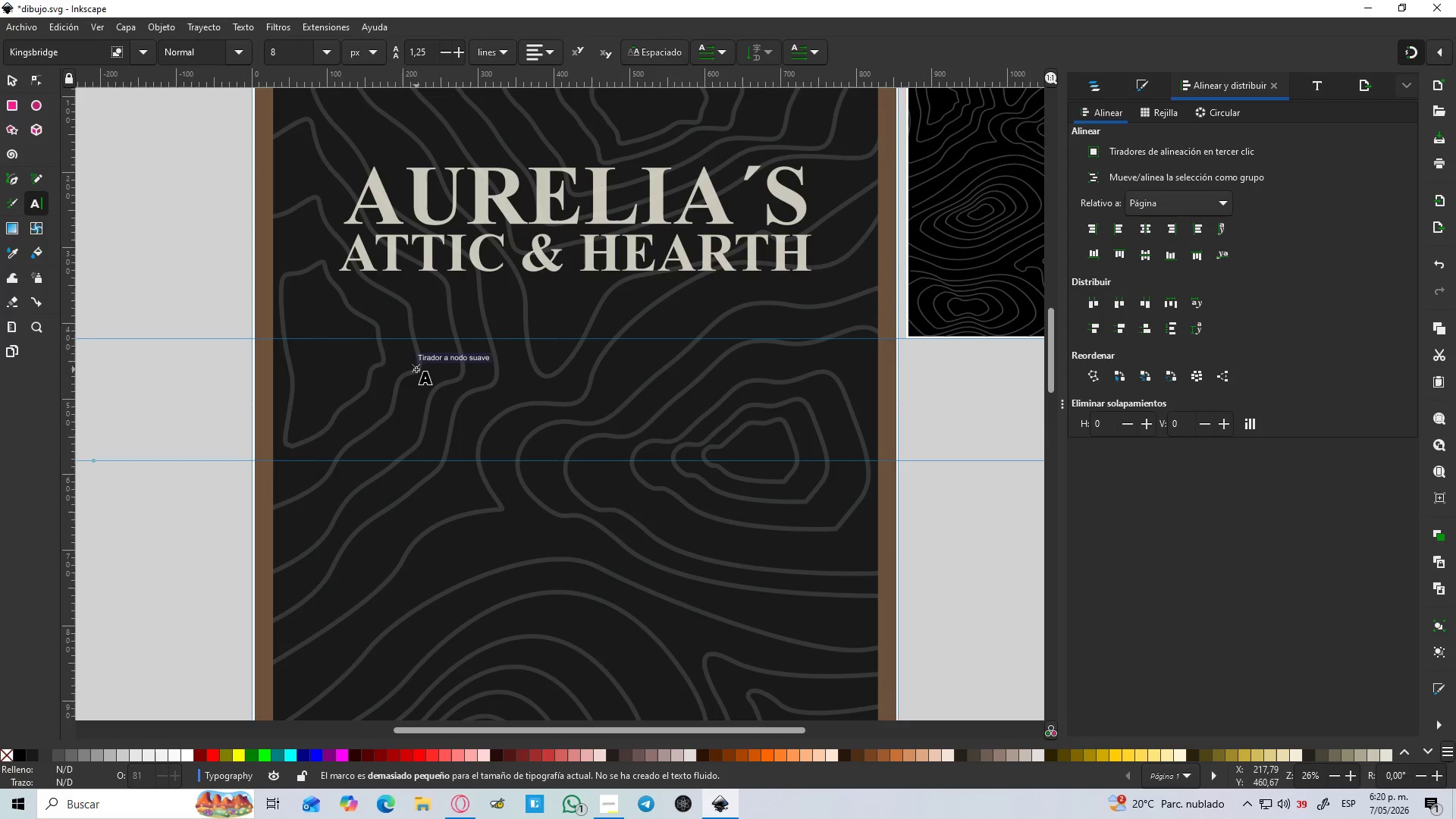 
left_click([419, 362])
 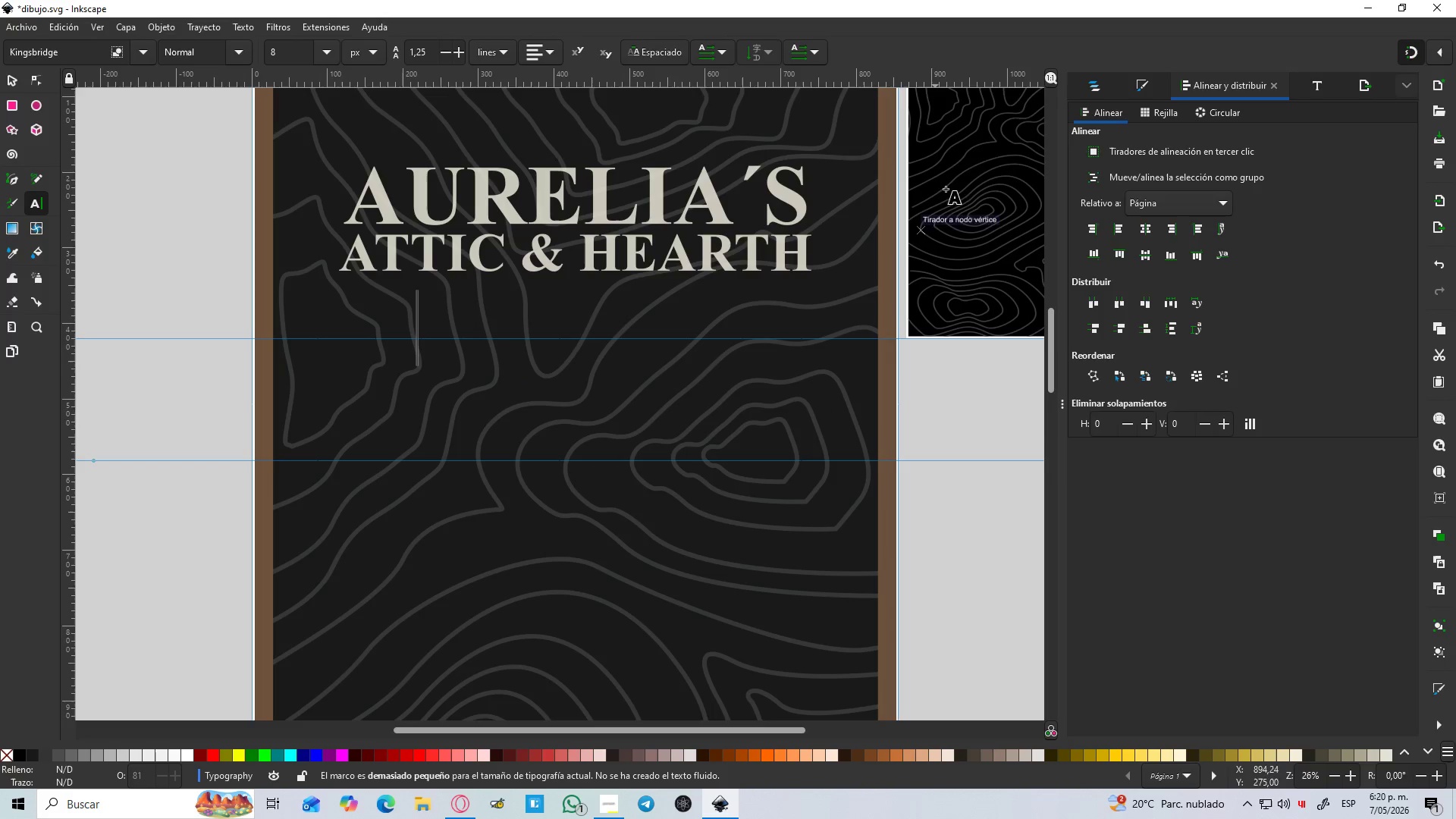 
left_click([1097, 87])
 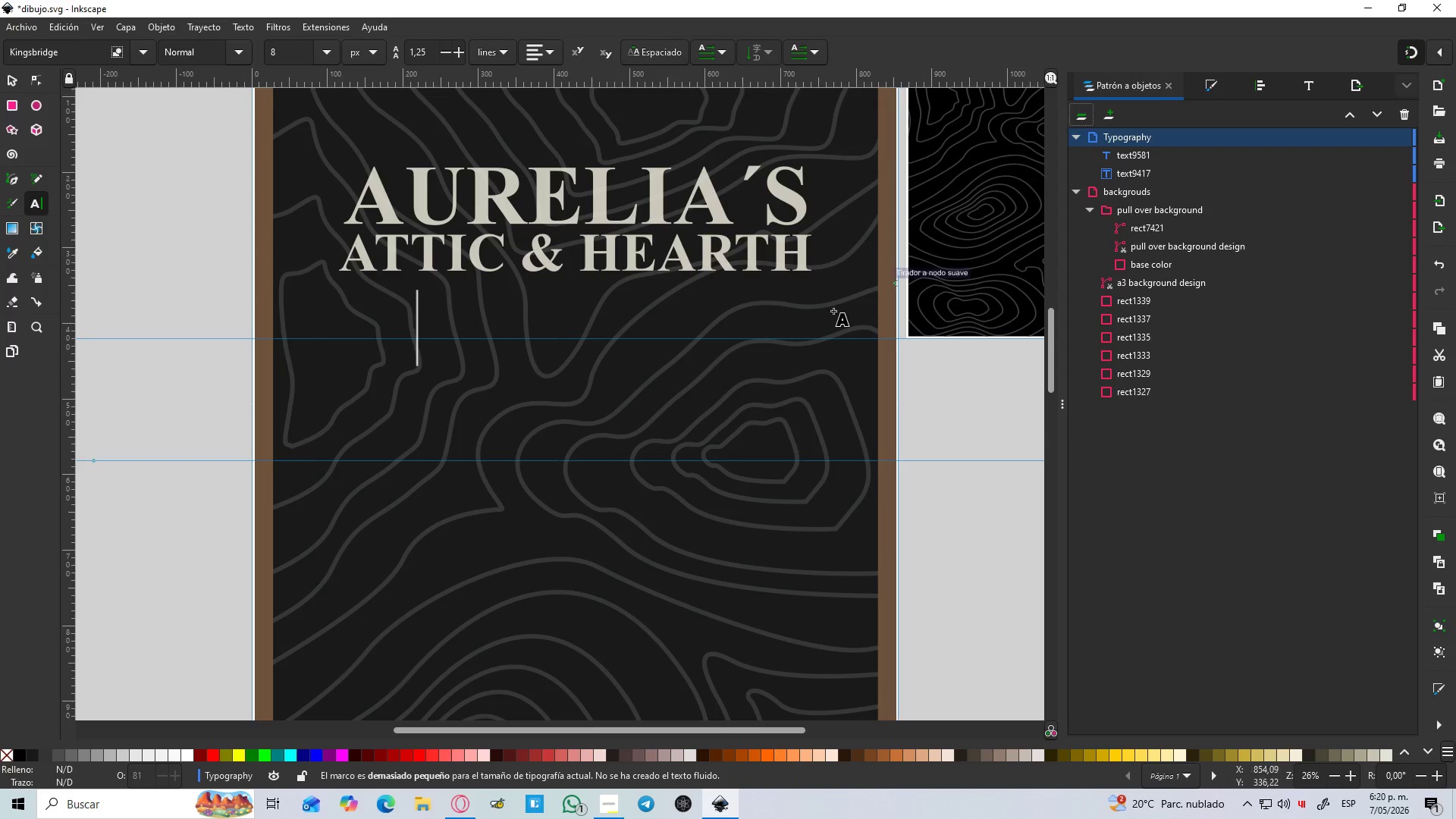 
key(B)
 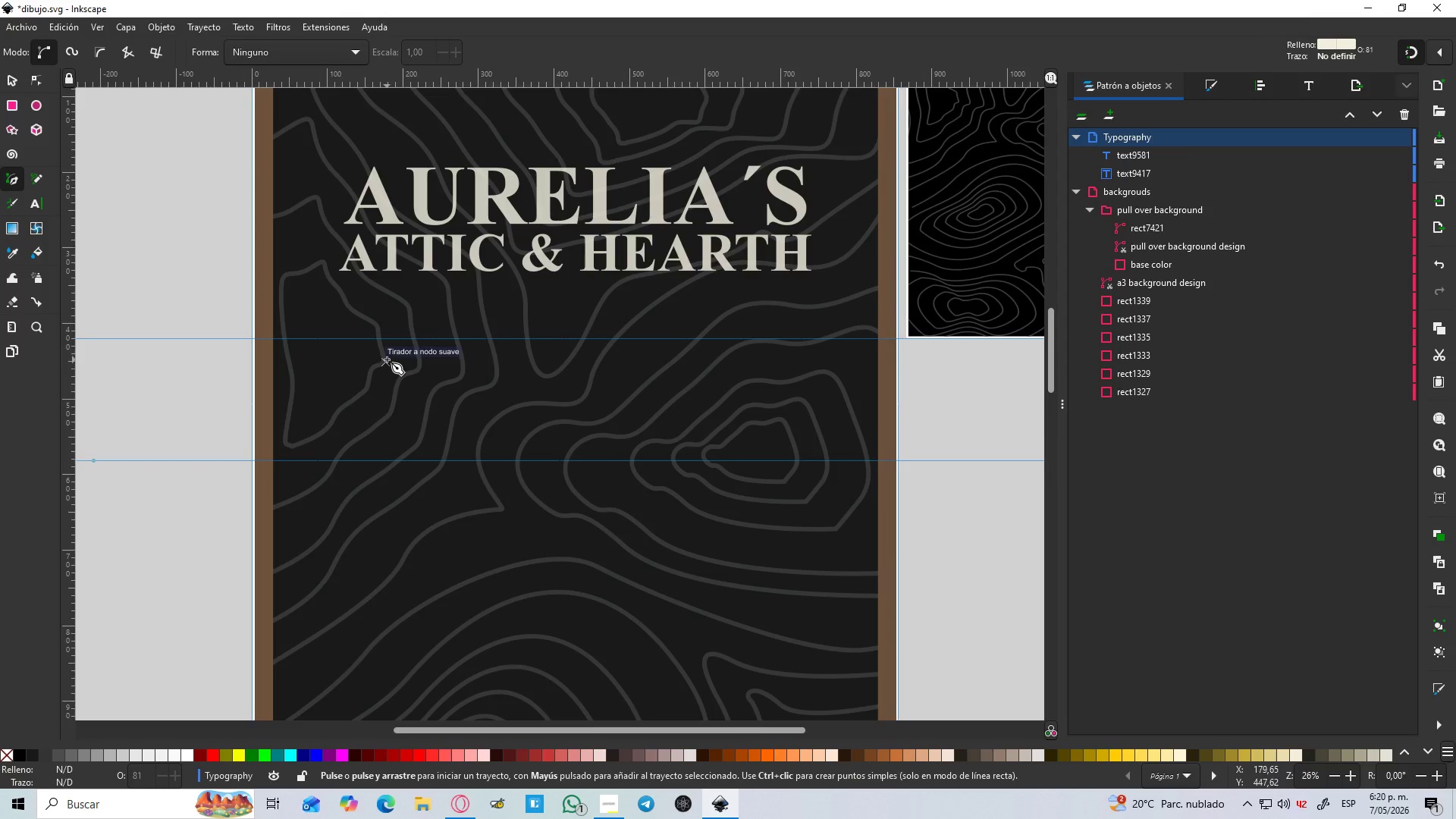 
wait(5.47)
 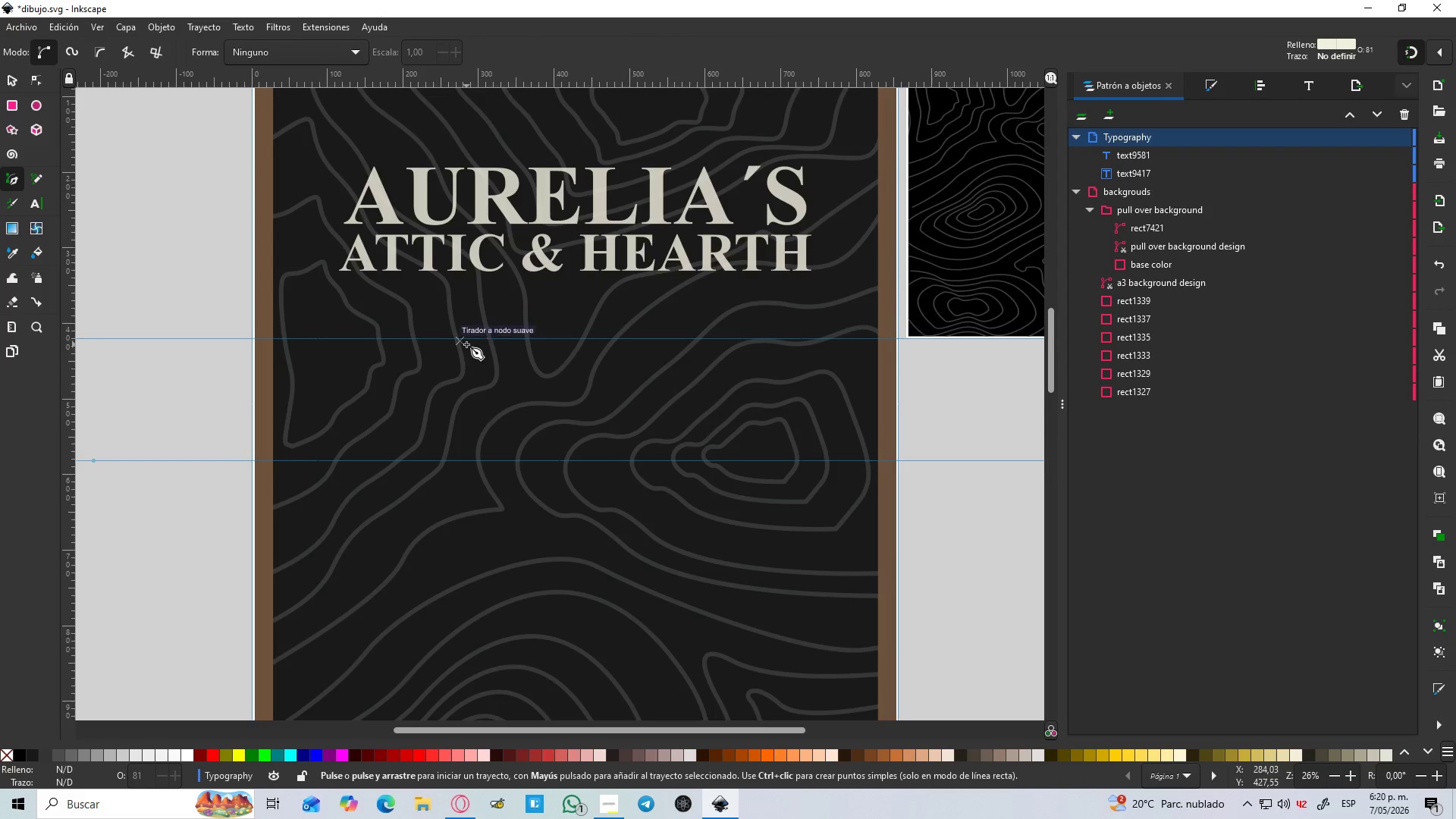 
key(T)
 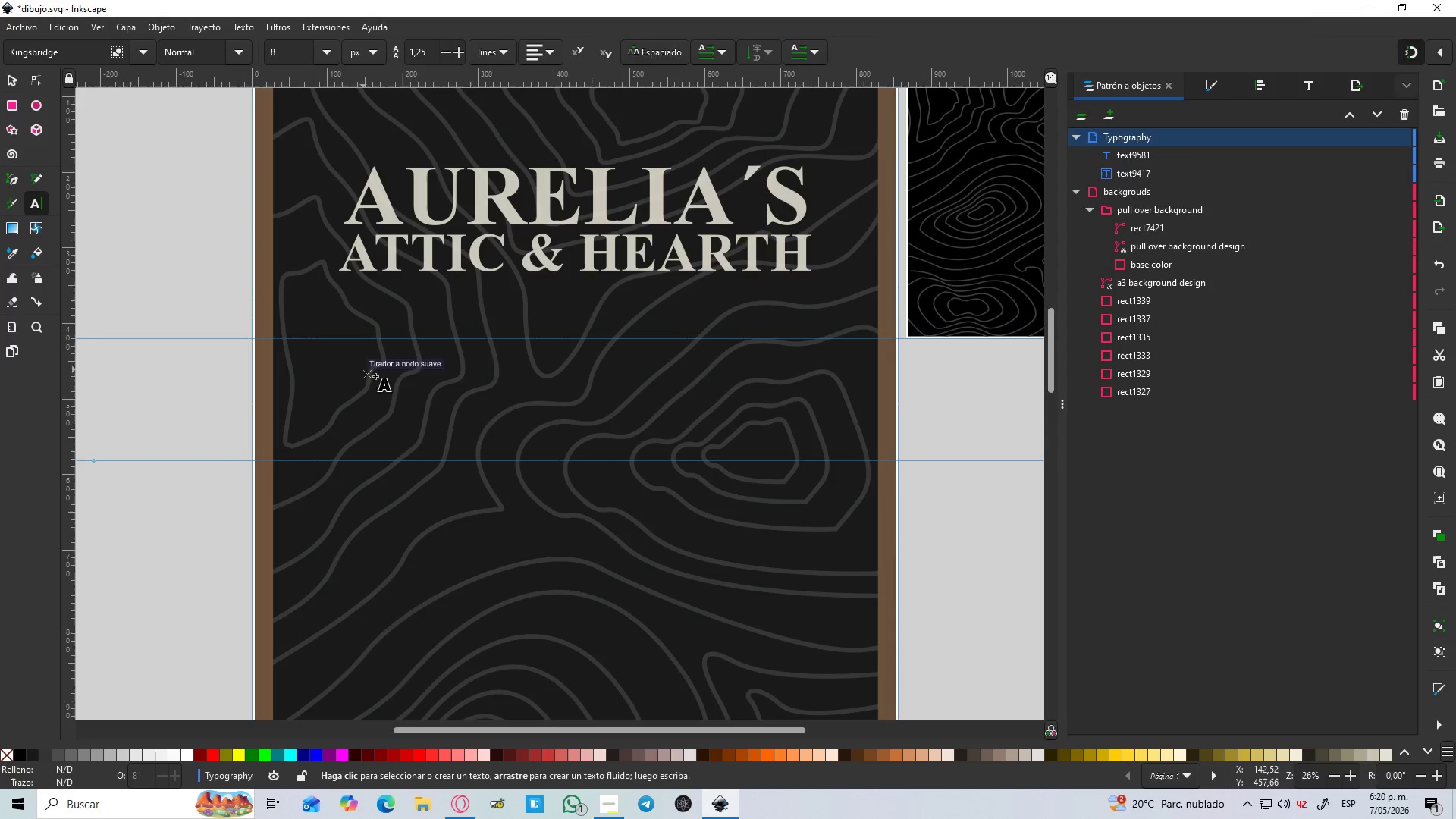 
left_click([396, 382])
 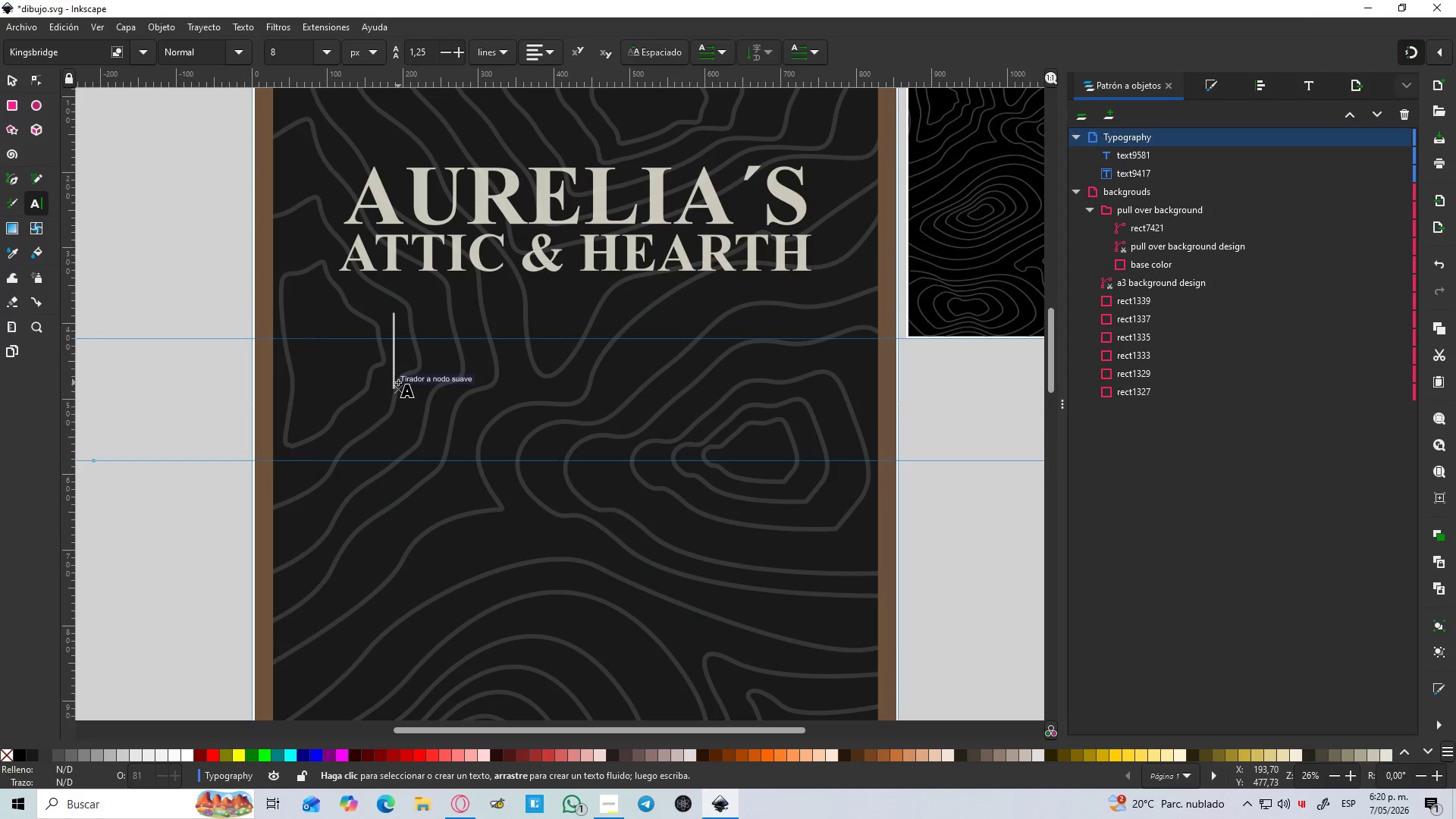 
type(BOUTIQUE HOME DECOR)
 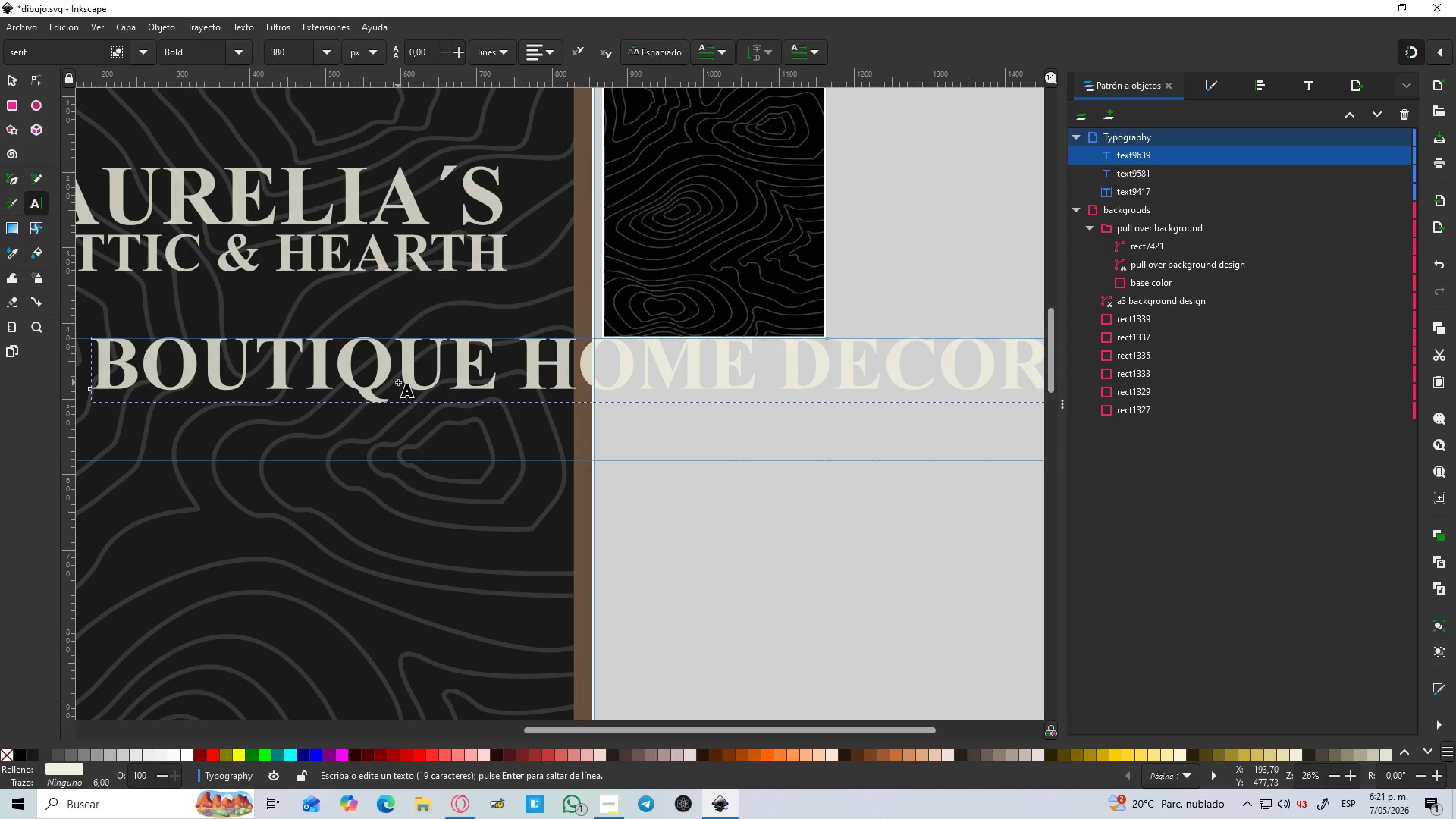 
key(Enter)
 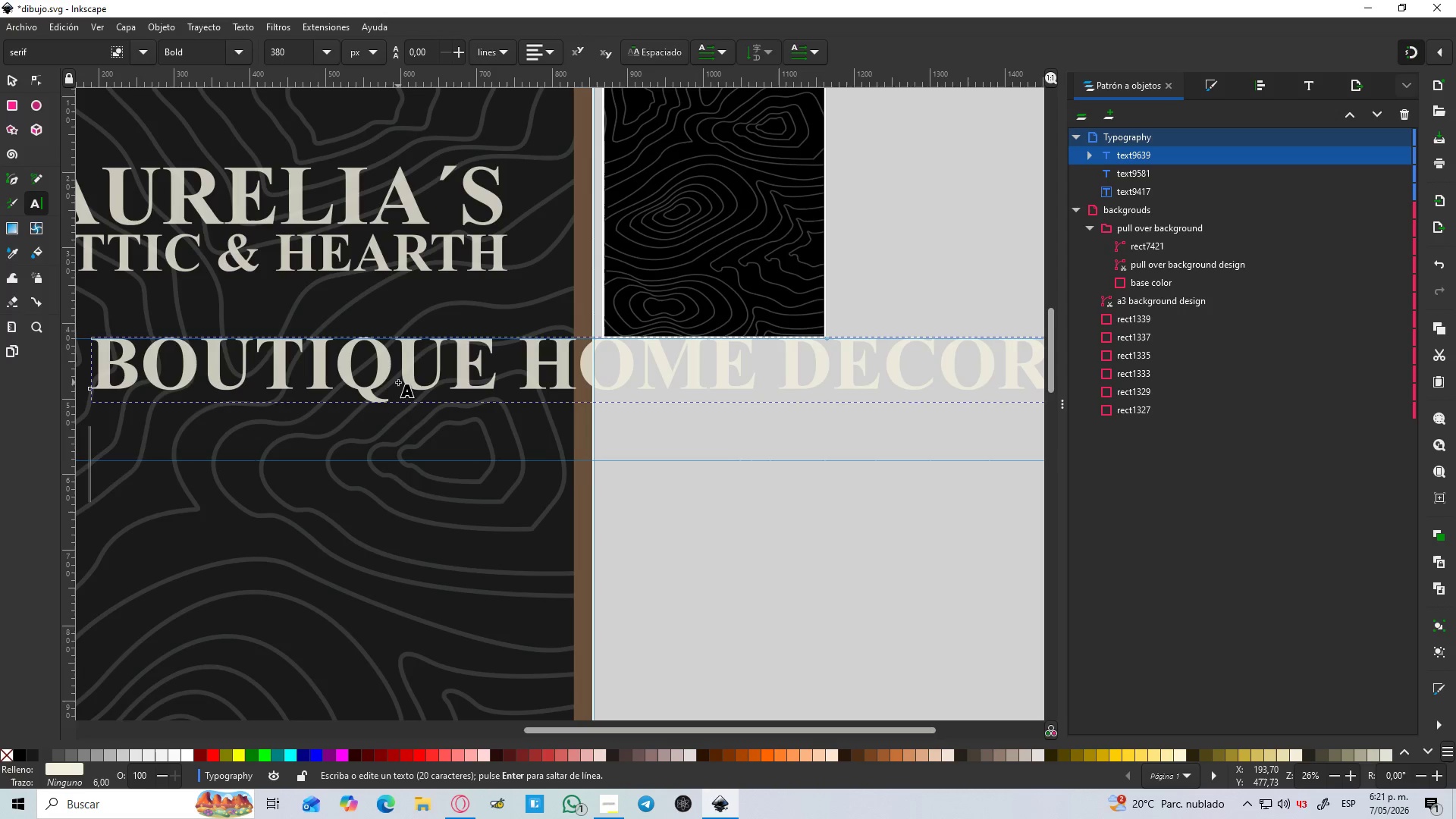 
type(URBAN NESTING EXPO)
 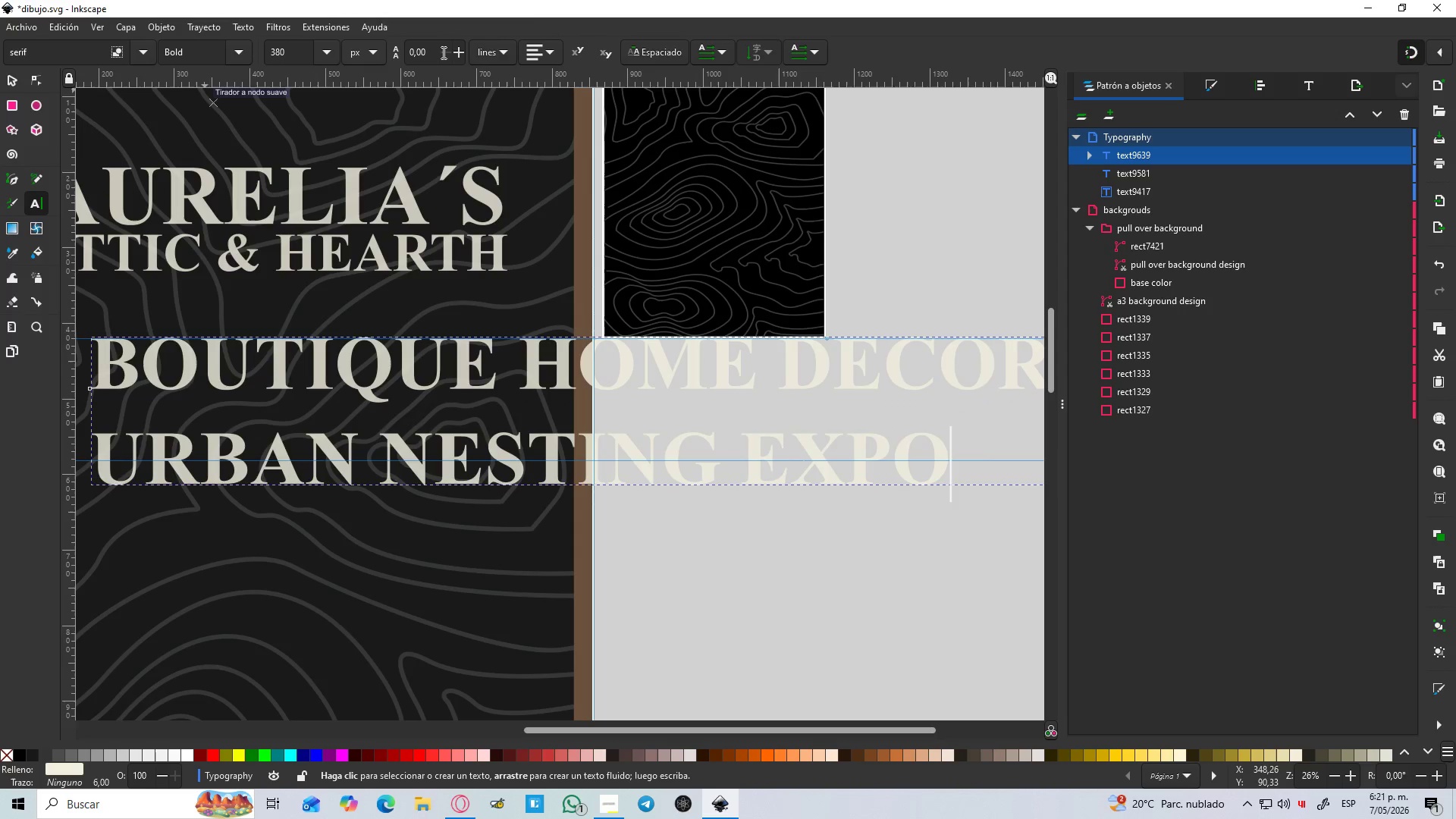 
left_click([541, 48])
 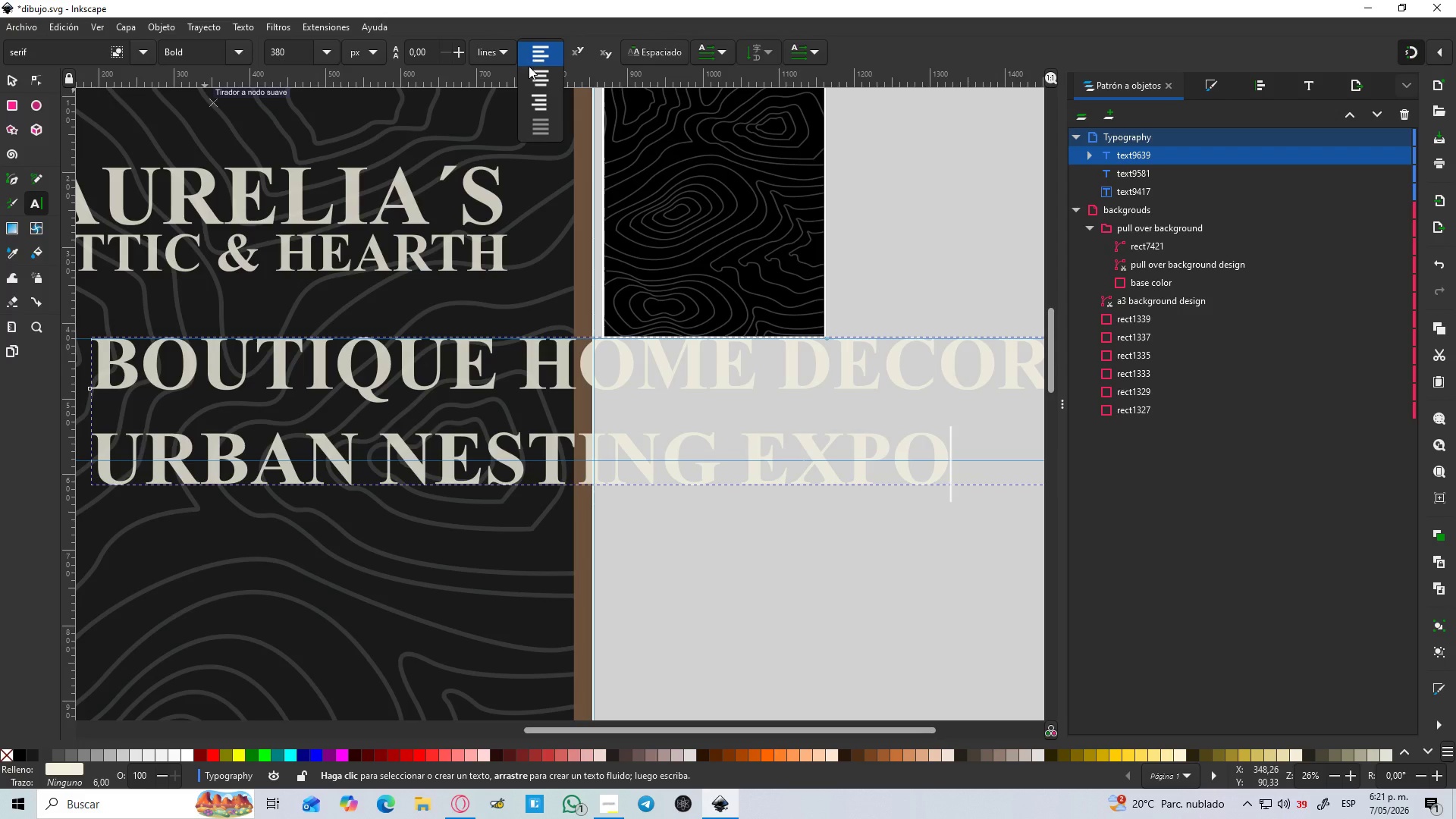 
left_click([531, 68])
 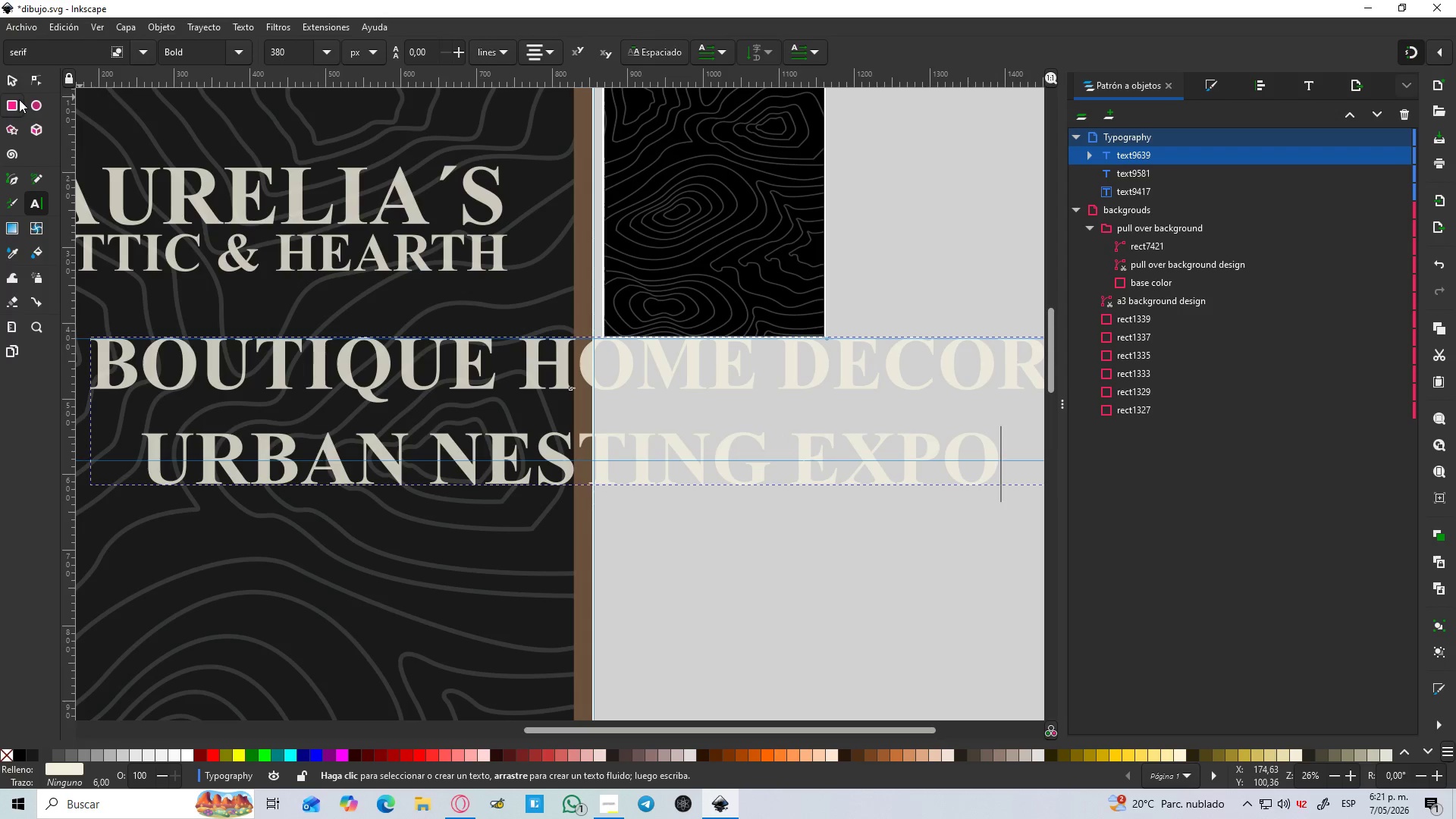 
left_click([15, 86])
 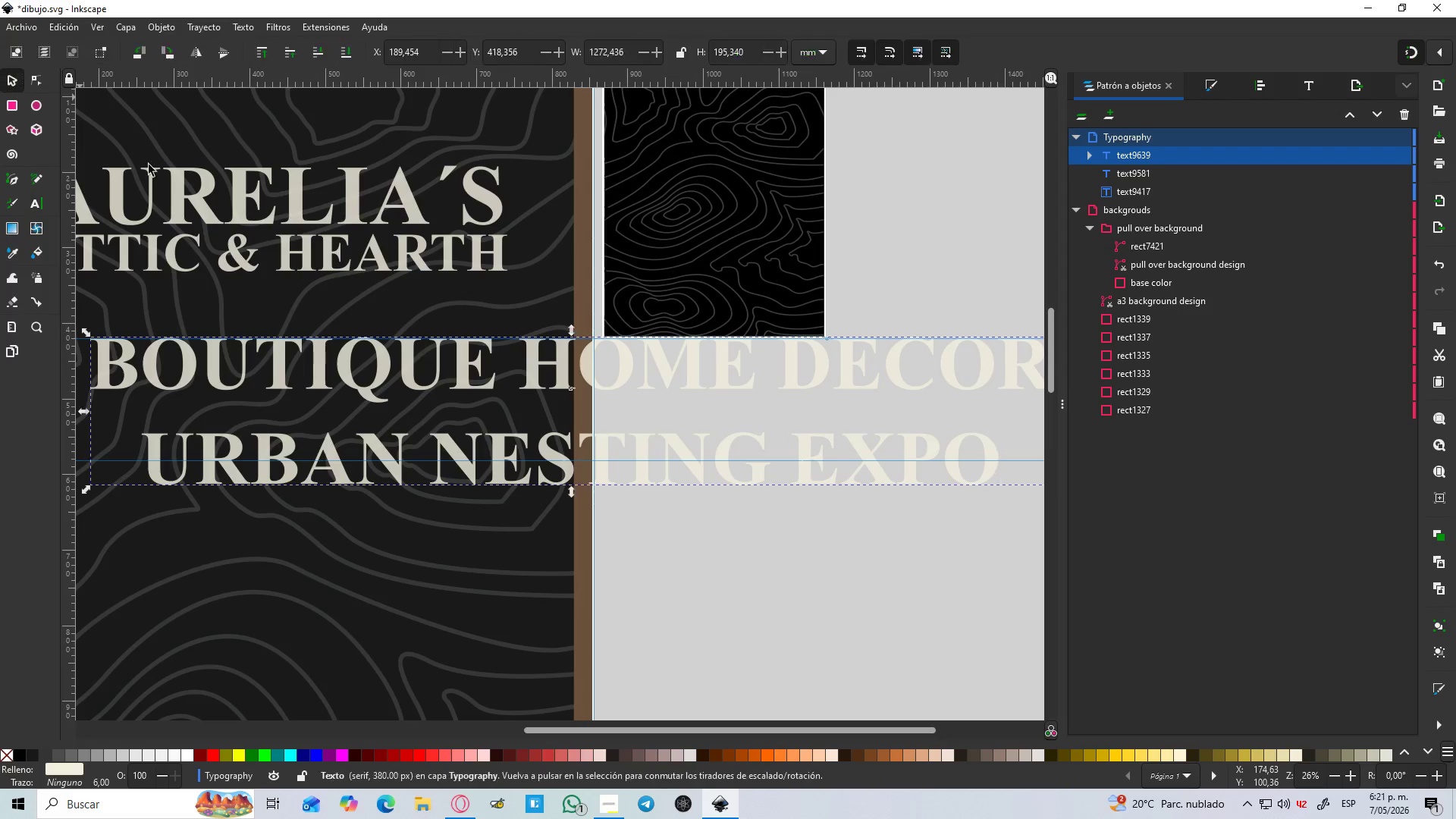 
hold_key(key=ControlLeft, duration=0.55)
scroll: coordinate [279, 206], scroll_direction: down, amount: 2.0
 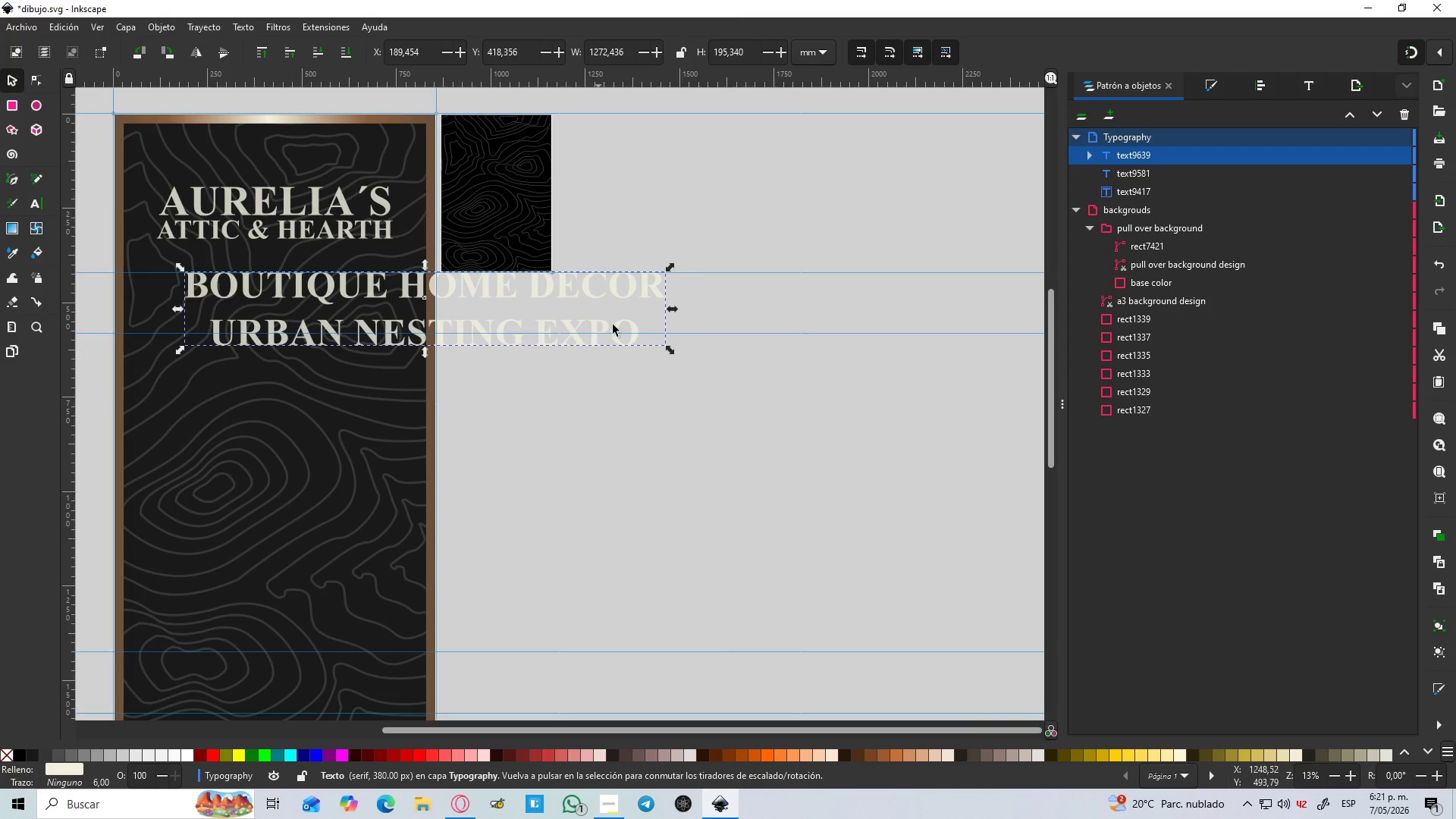 
hold_key(key=ControlLeft, duration=1.5)
left_click_drag(start_coordinate=[668, 350], to_coordinate=[526, 308])
 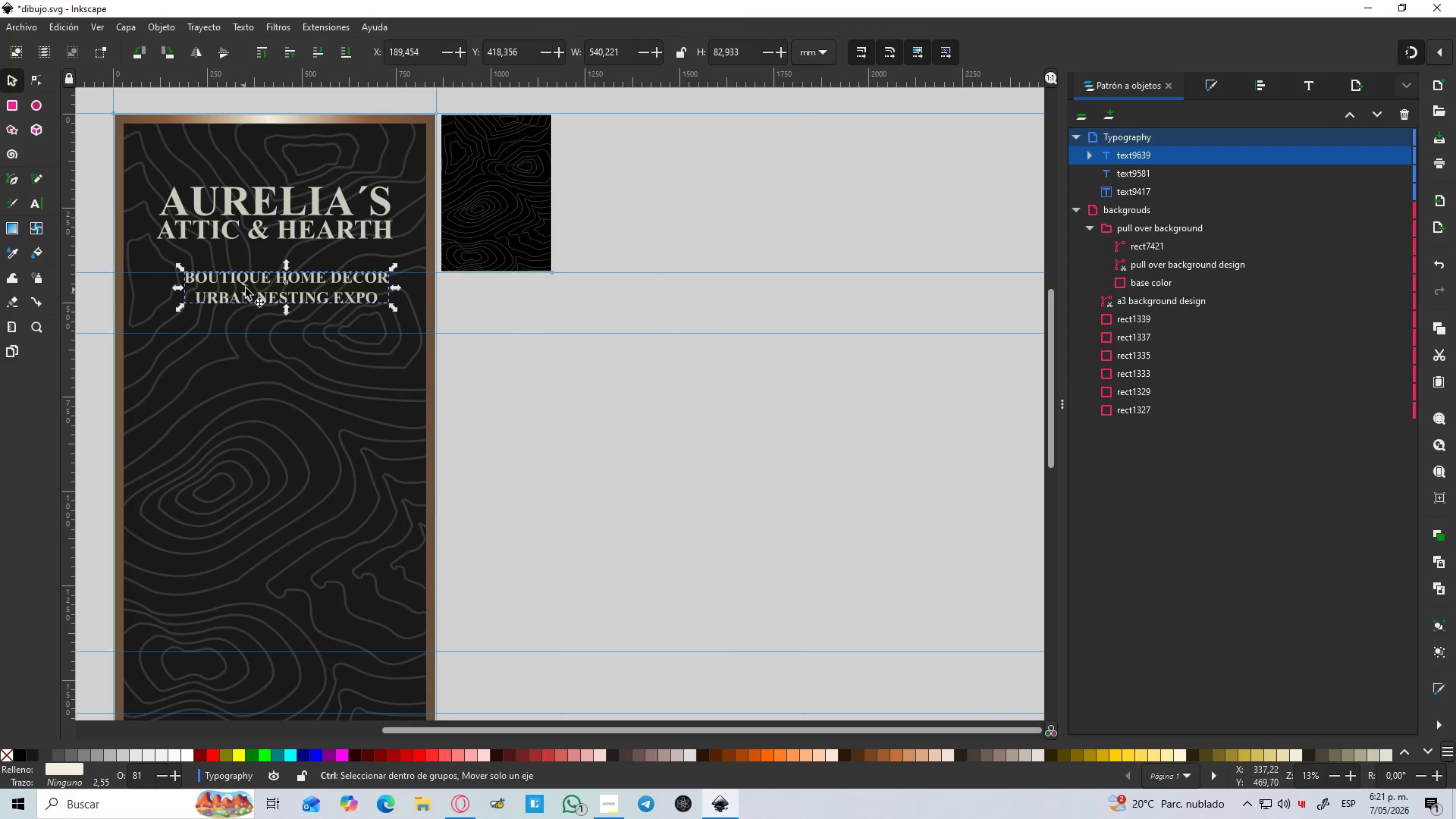 
hold_key(key=ControlLeft, duration=1.52)
 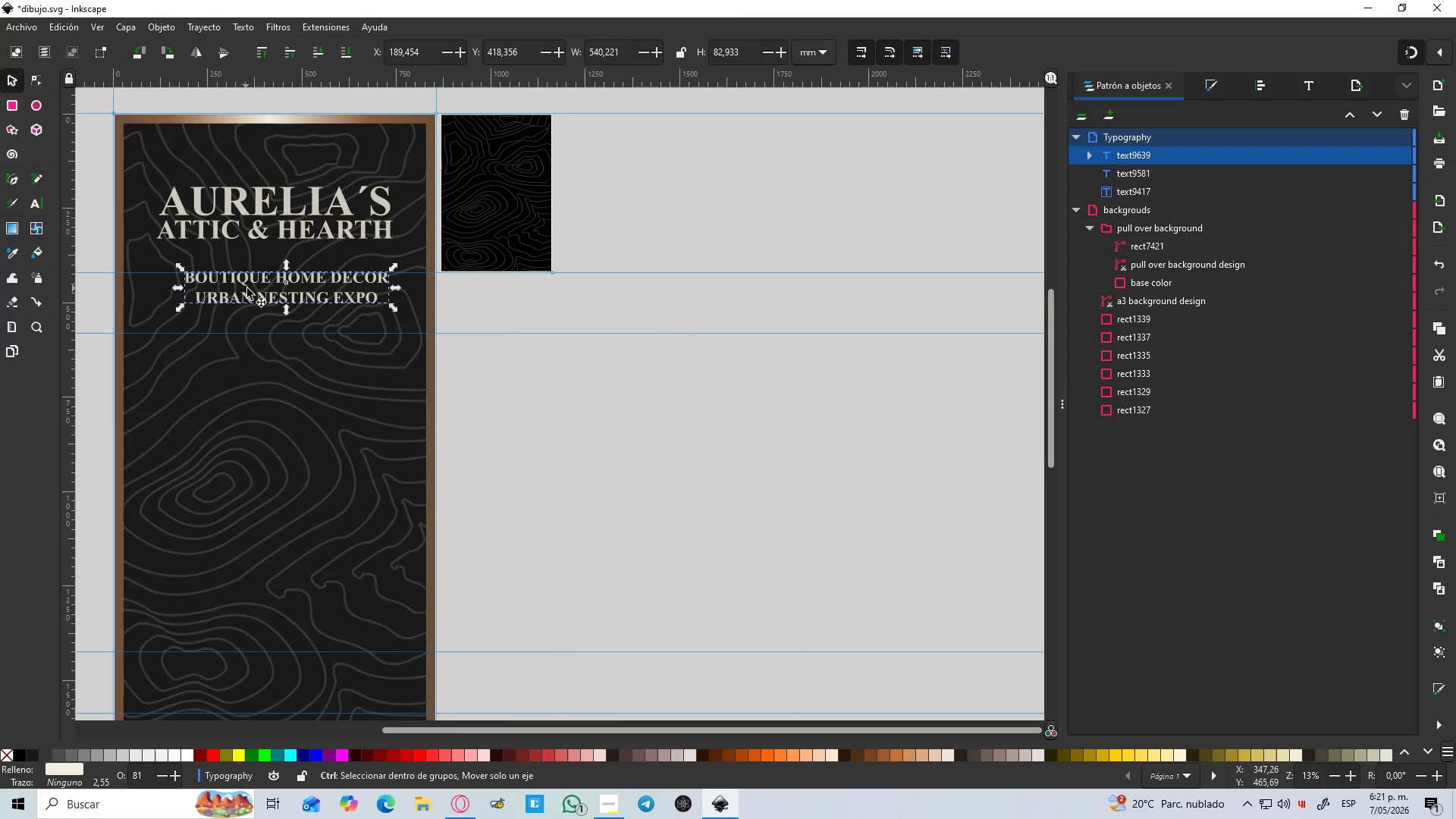 
key(Control+ControlLeft)
 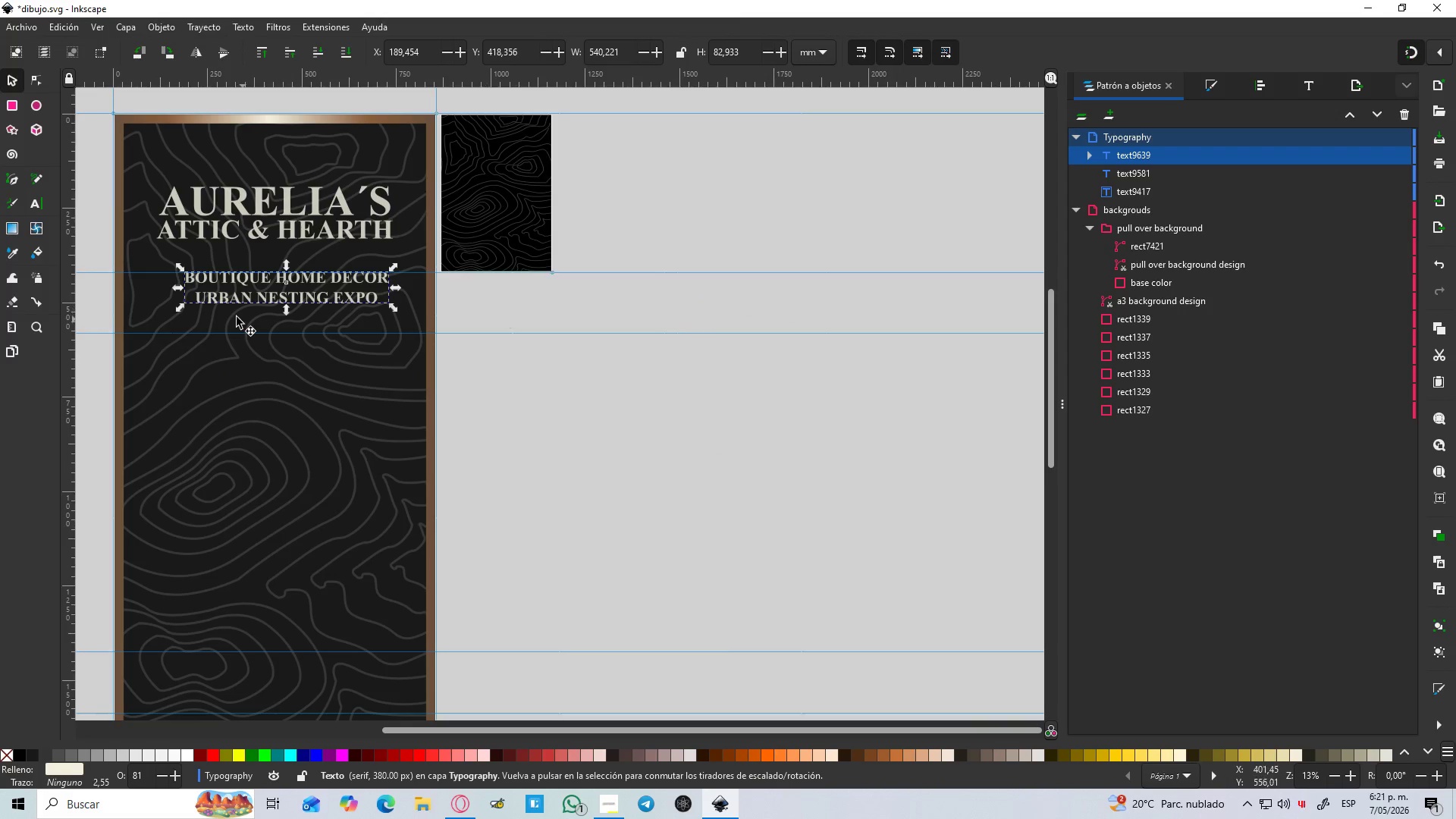 
hold_key(key=ControlLeft, duration=0.62)
scroll: coordinate [247, 287], scroll_direction: up, amount: 2.0
 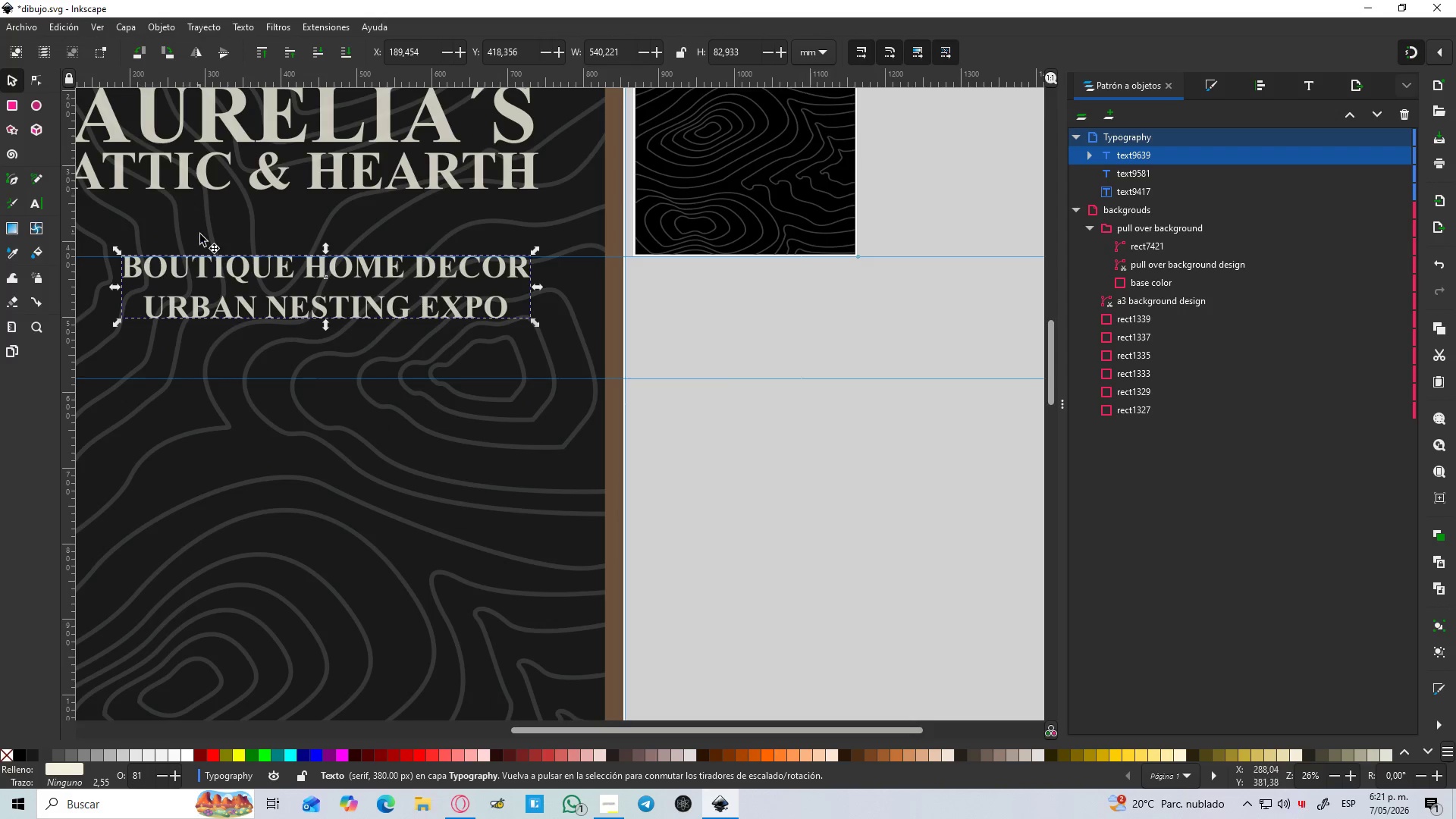 
double_click([209, 265])
 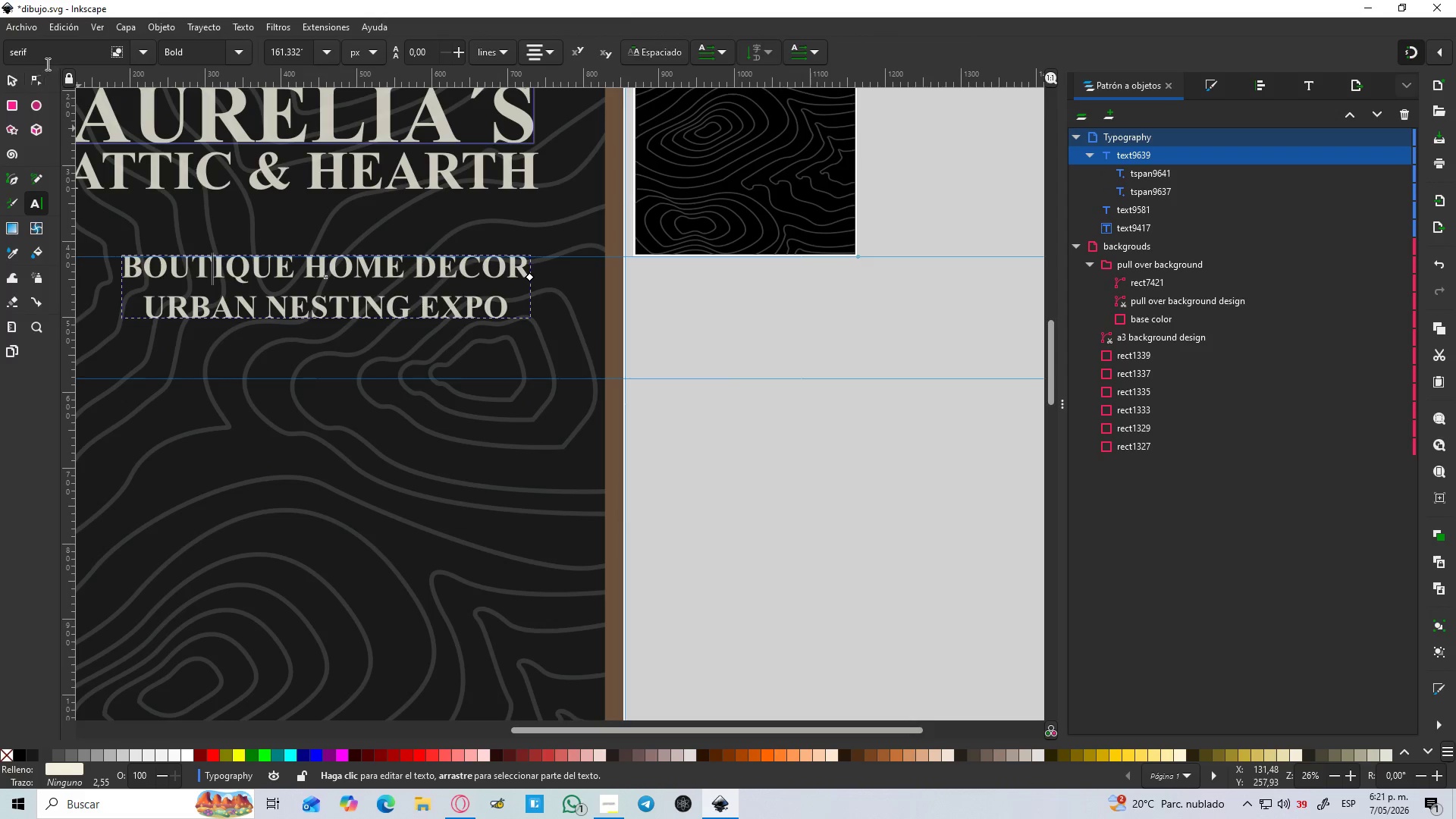 
left_click_drag(start_coordinate=[49, 59], to_coordinate=[0, 49])
 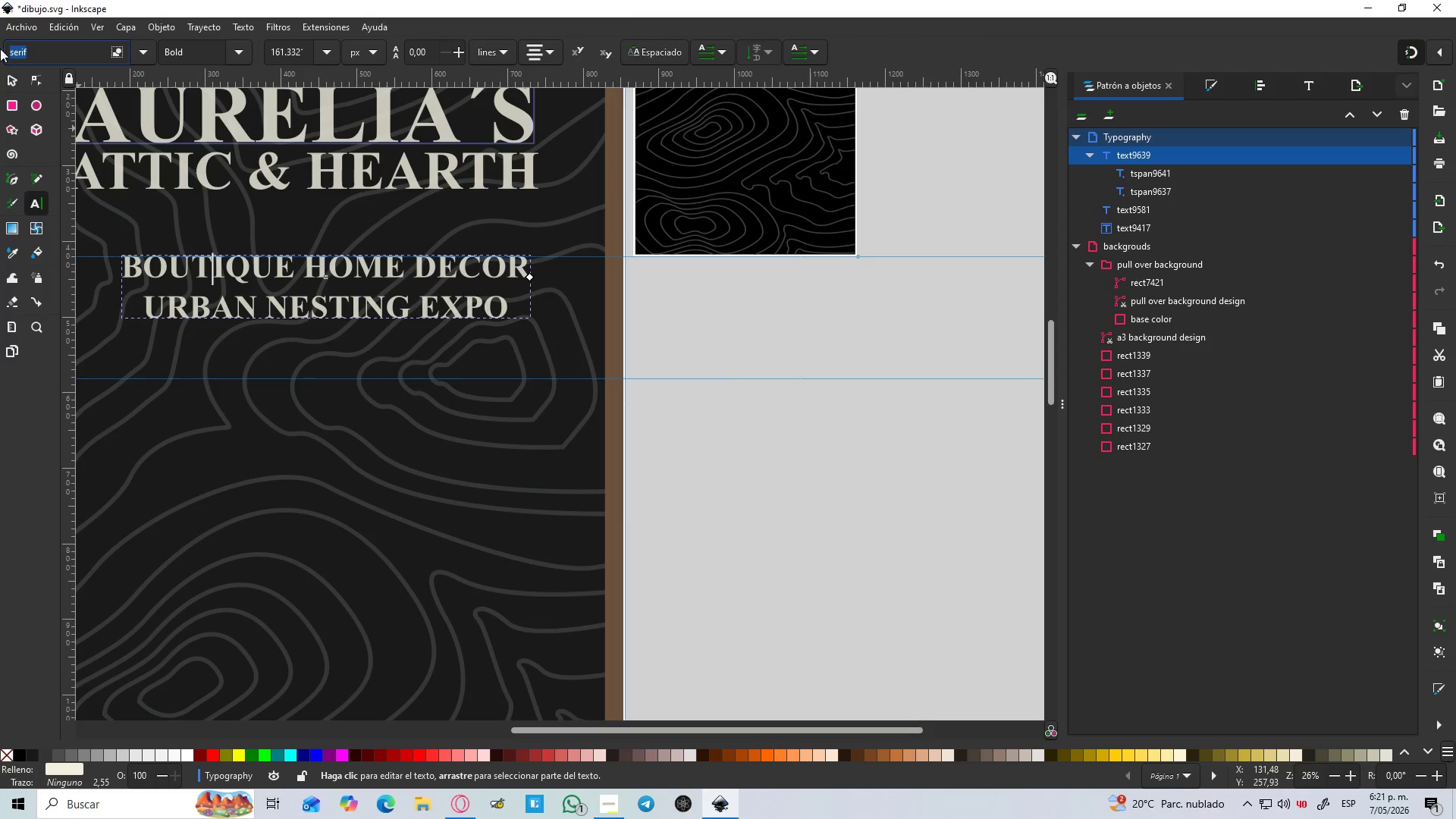 
type(SA)
 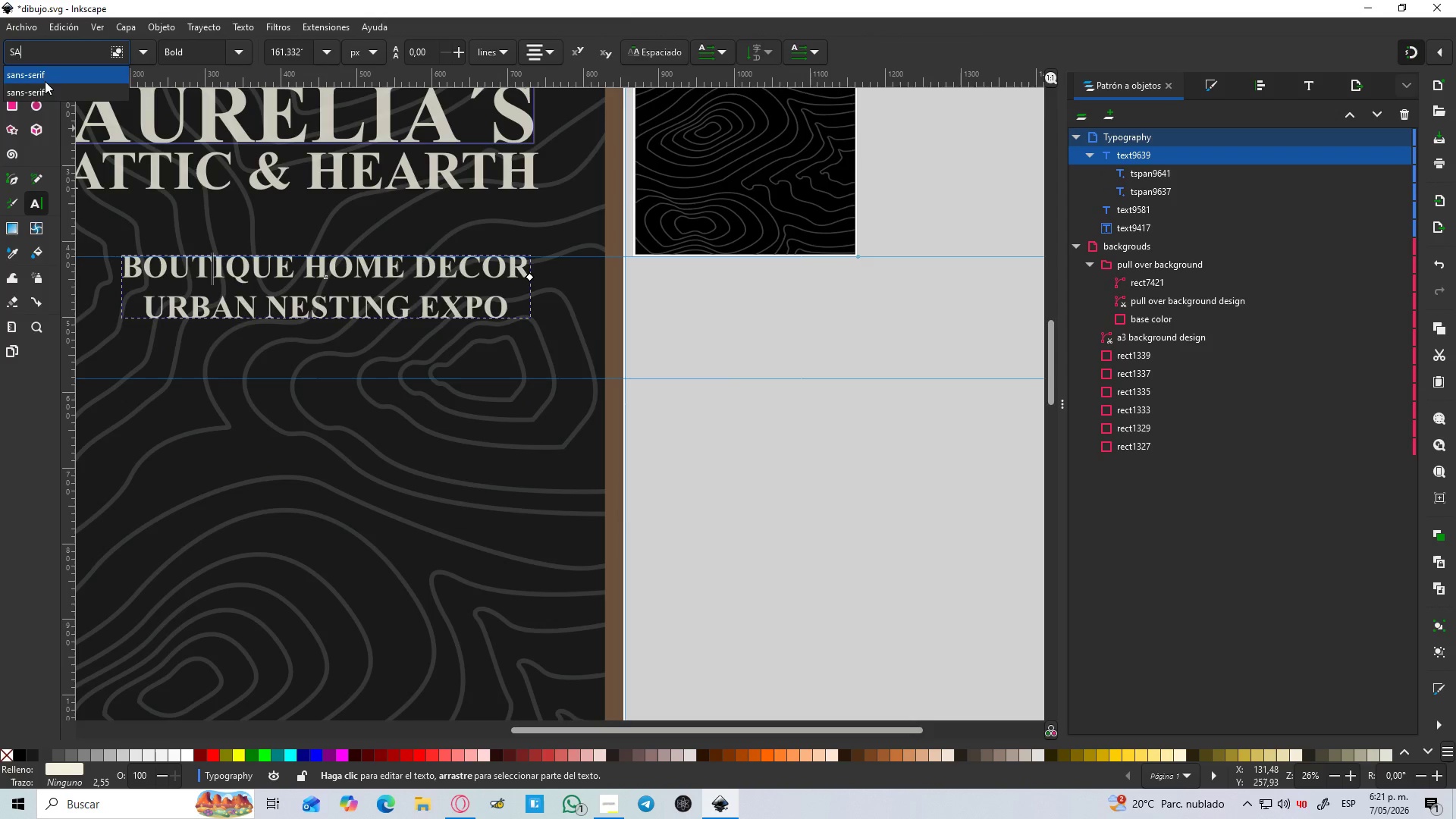 
left_click([45, 81])
 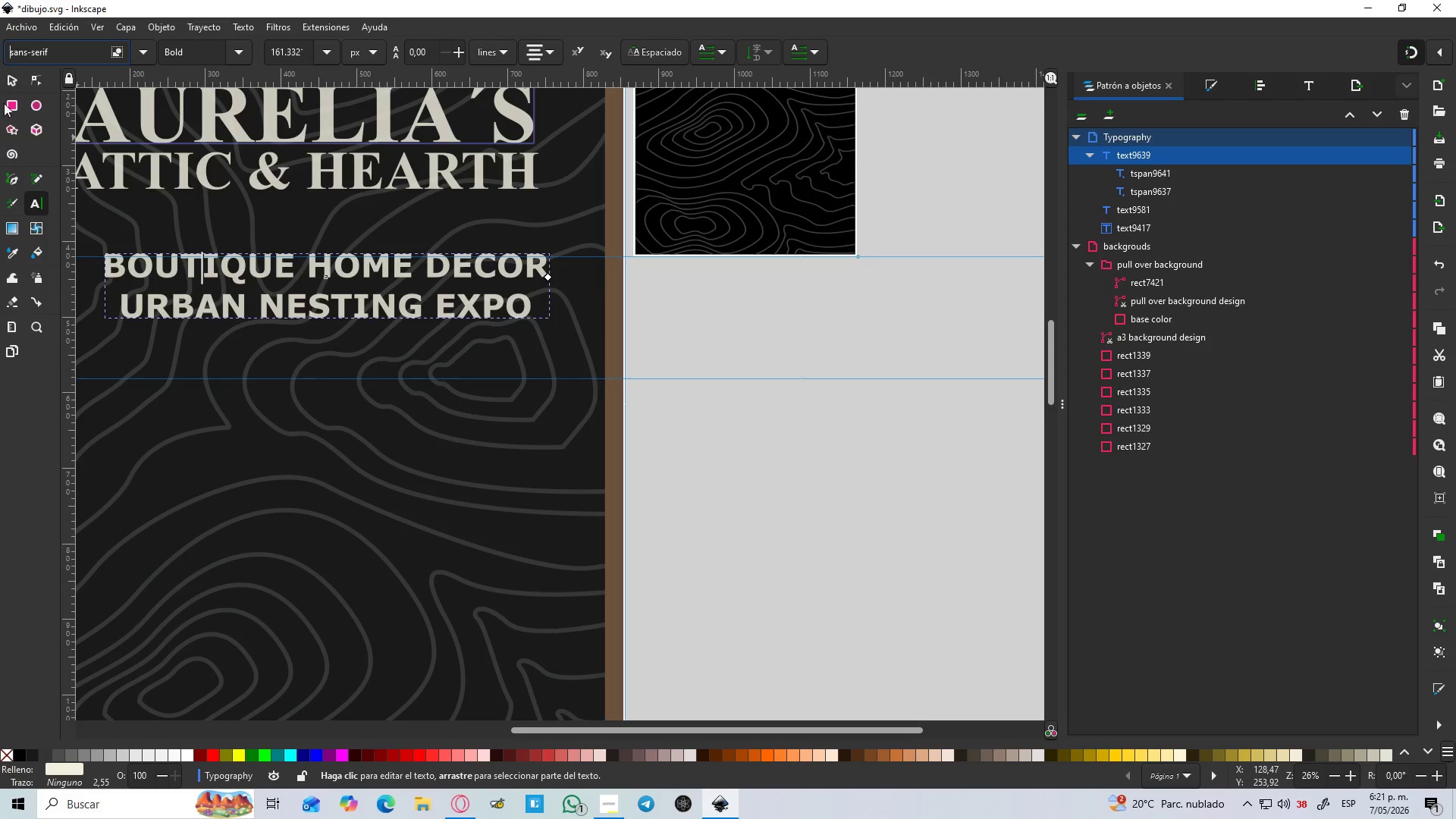 
left_click([11, 90])
 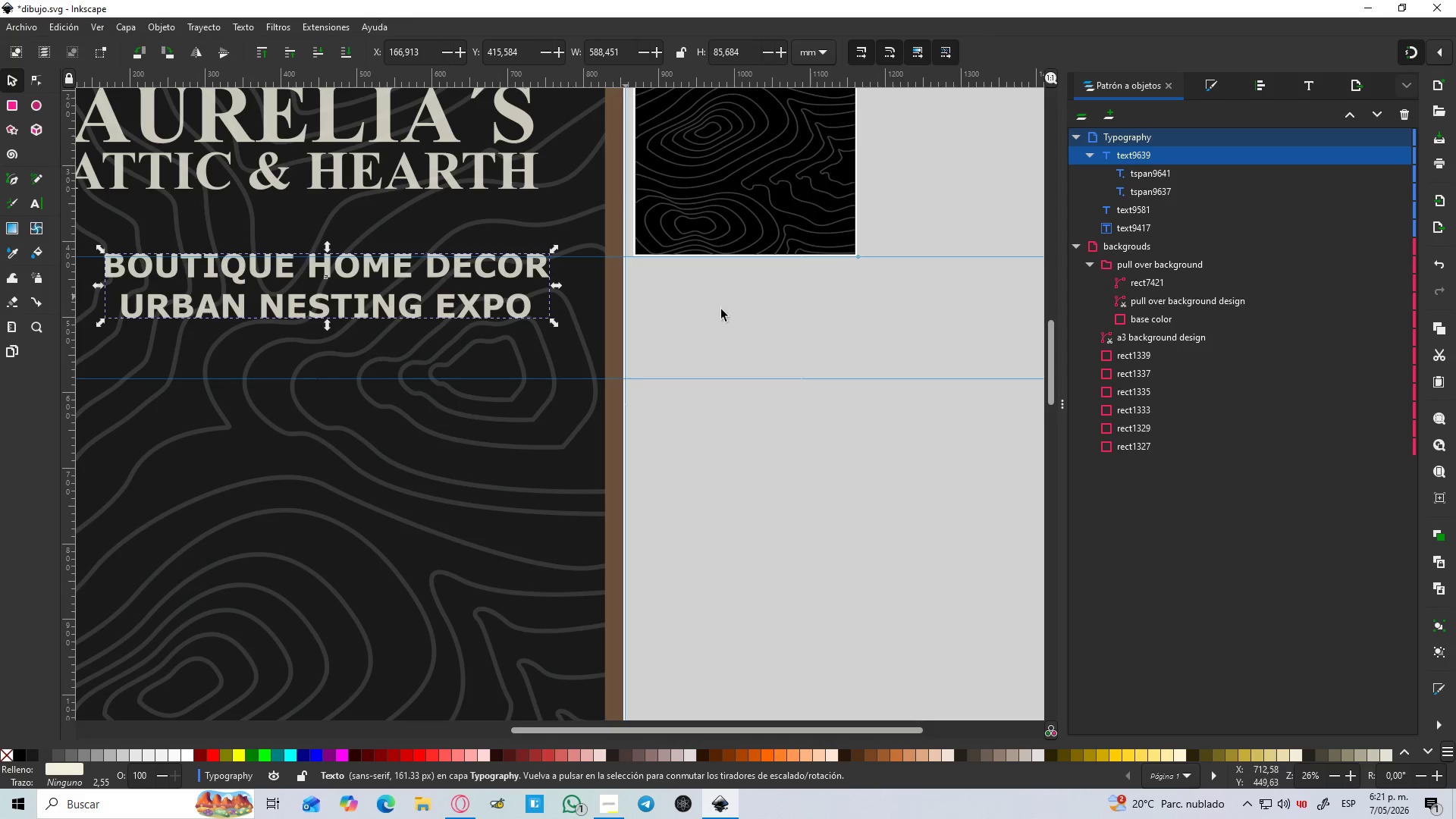 
left_click([730, 325])
 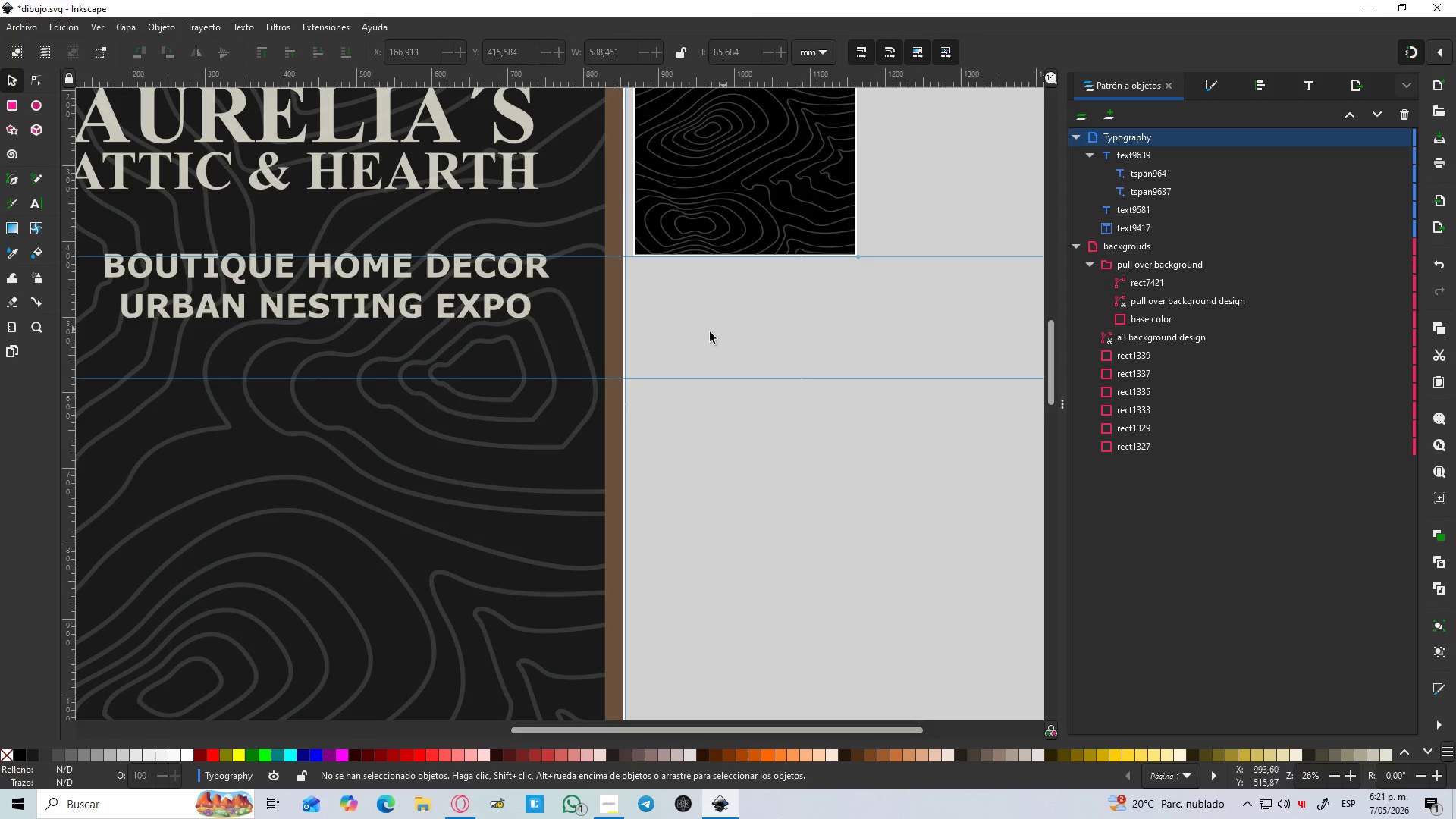 
hold_key(key=ControlLeft, duration=0.75)
scroll: coordinate [698, 328], scroll_direction: down, amount: 3.0
 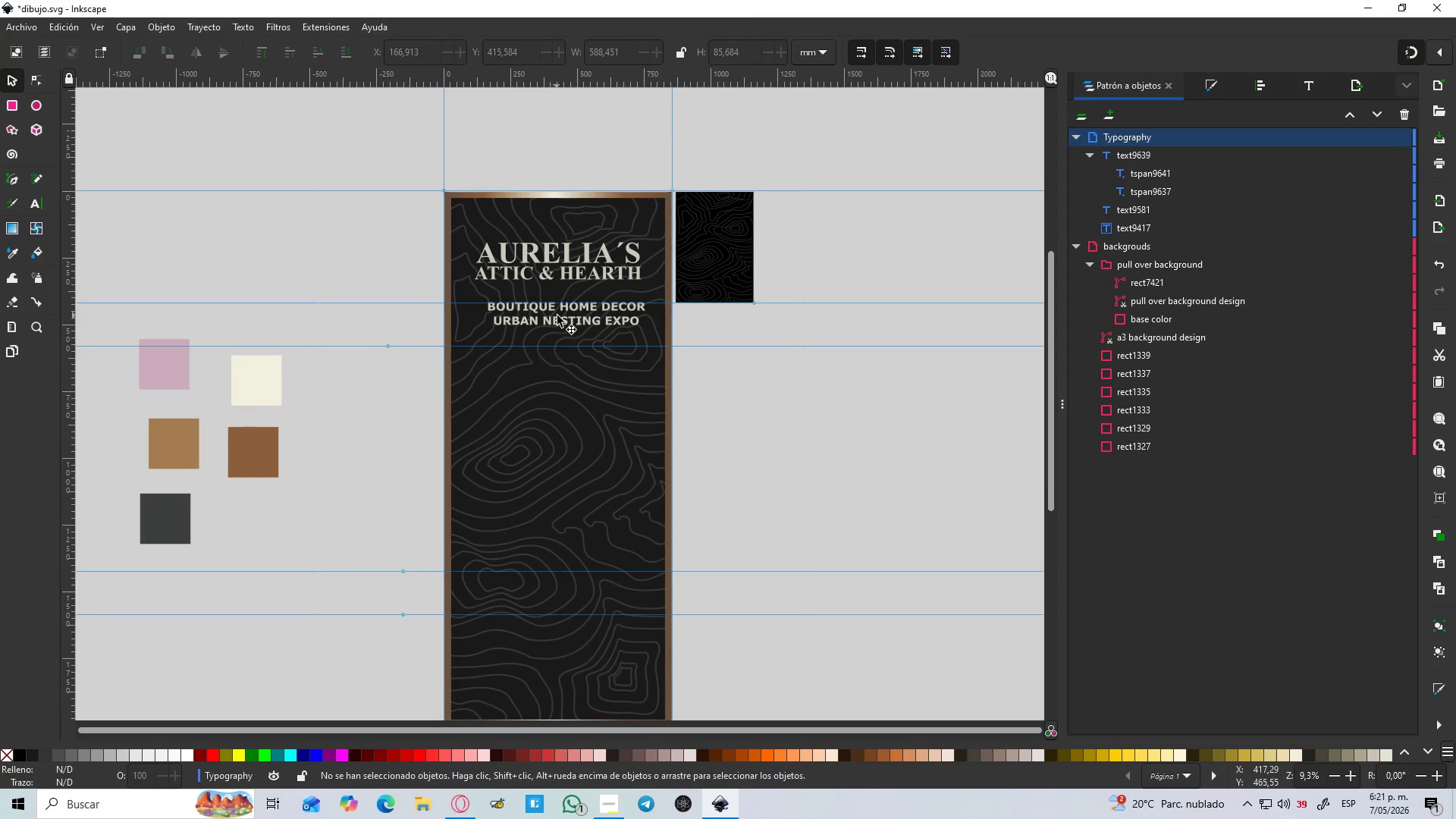 
left_click_drag(start_coordinate=[560, 317], to_coordinate=[554, 317])
 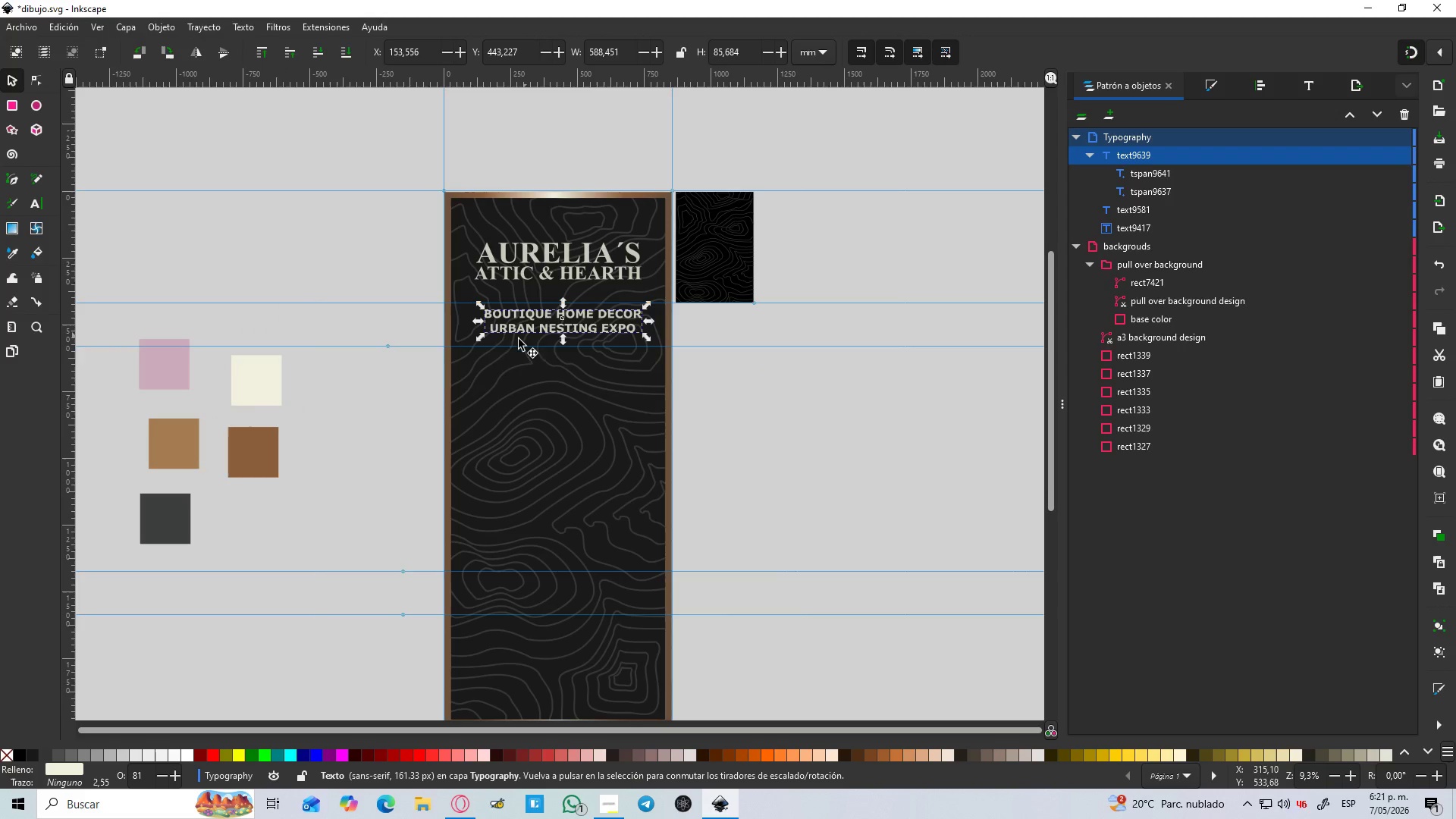 
hold_key(key=ControlLeft, duration=0.53)
scroll: coordinate [328, 414], scroll_direction: up, amount: 1.0
 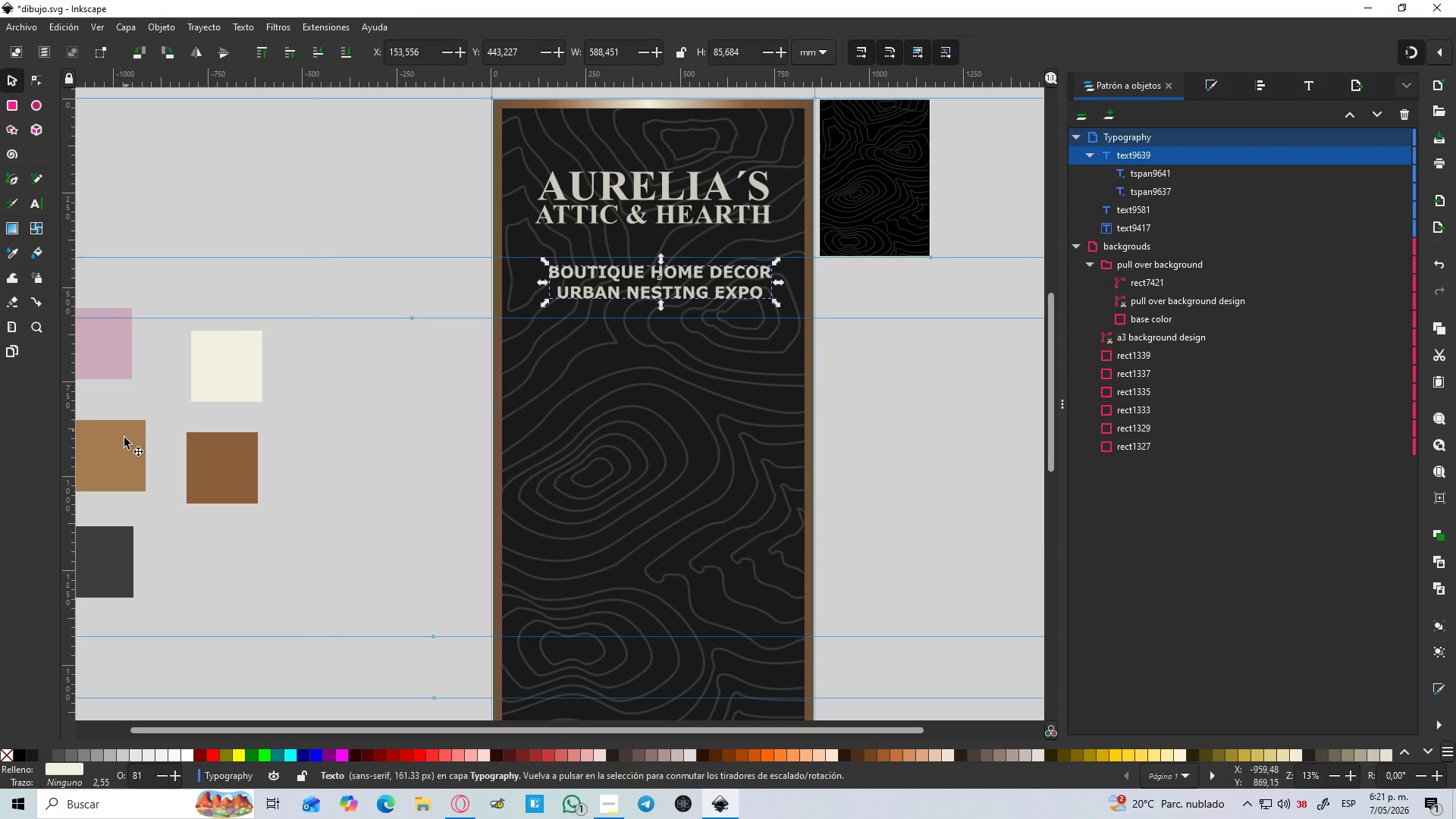 
key(D)
 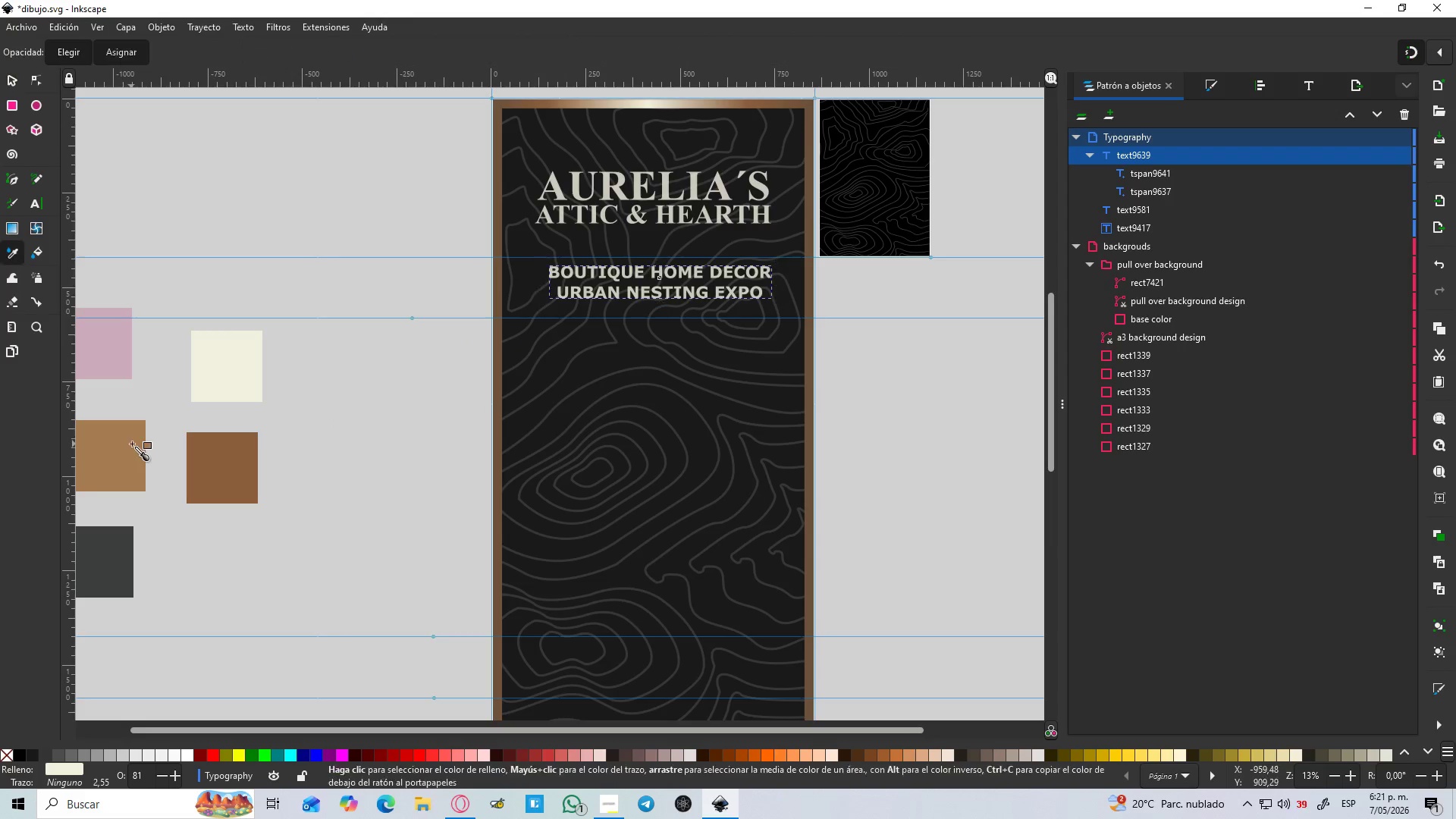 
left_click([133, 444])
 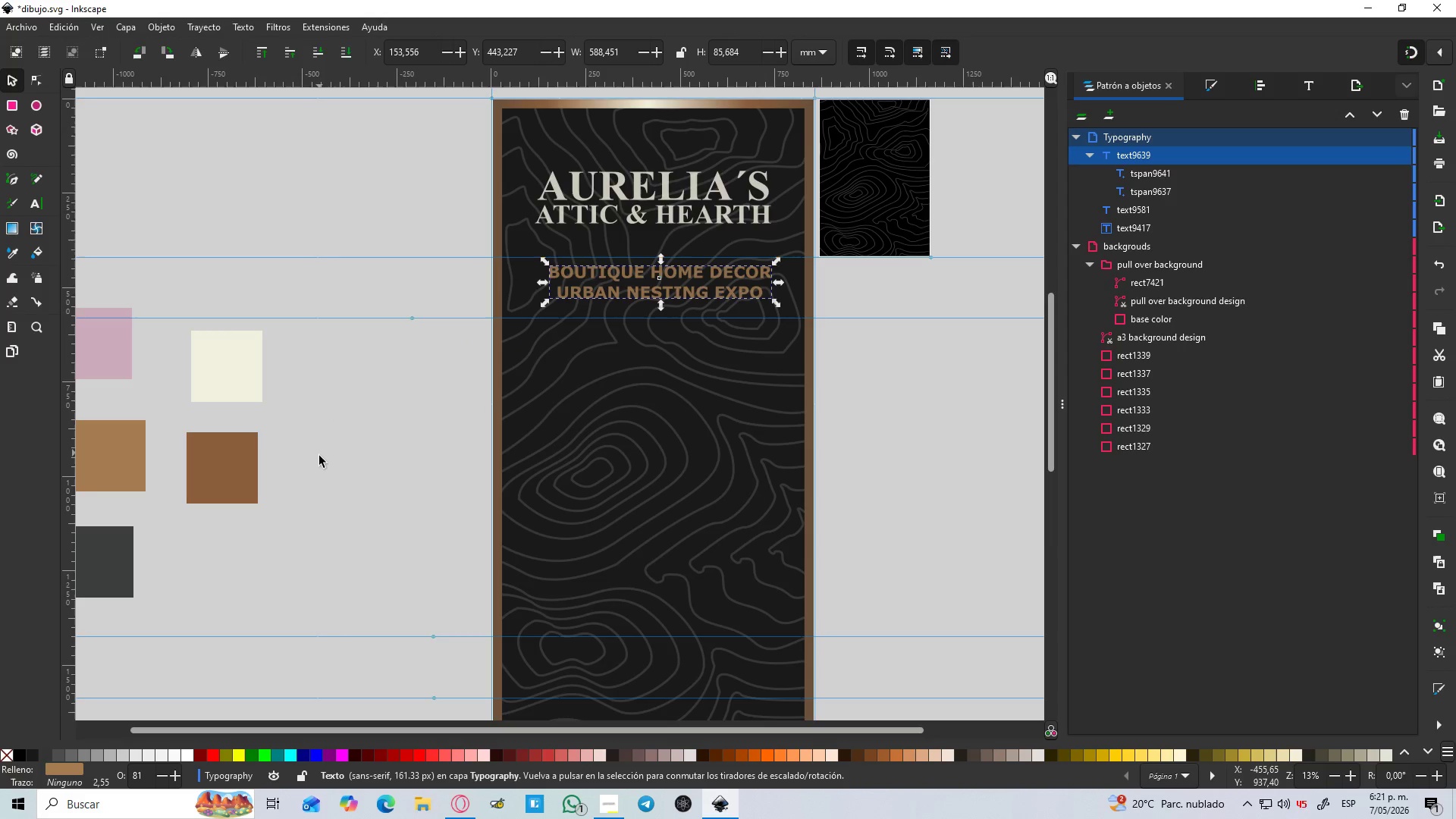 
hold_key(key=ControlLeft, duration=1.44)
scroll: coordinate [683, 283], scroll_direction: up, amount: 3.0
 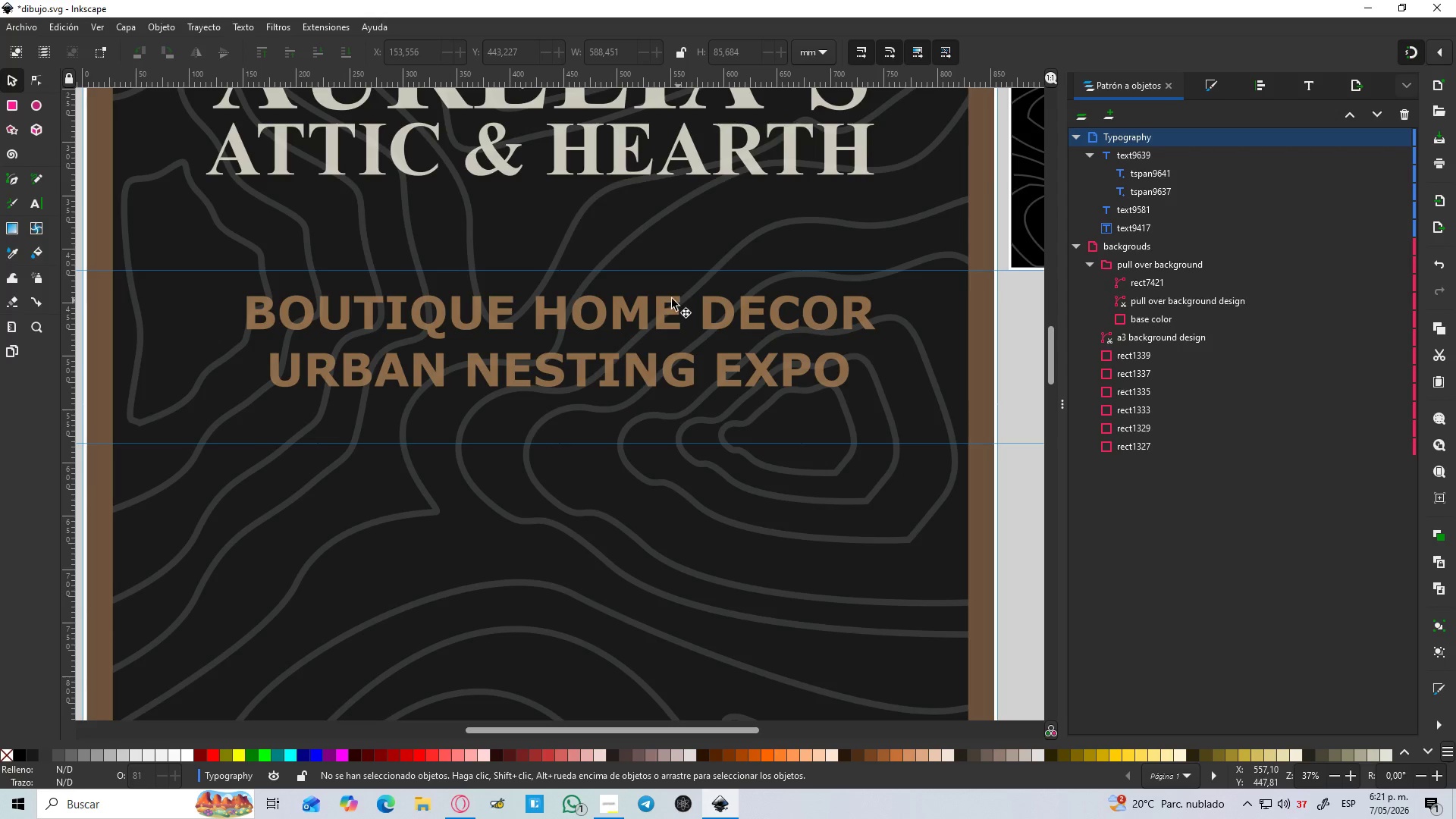 
hold_key(key=ControlLeft, duration=1.19)
scroll: coordinate [458, 364], scroll_direction: down, amount: 4.0
 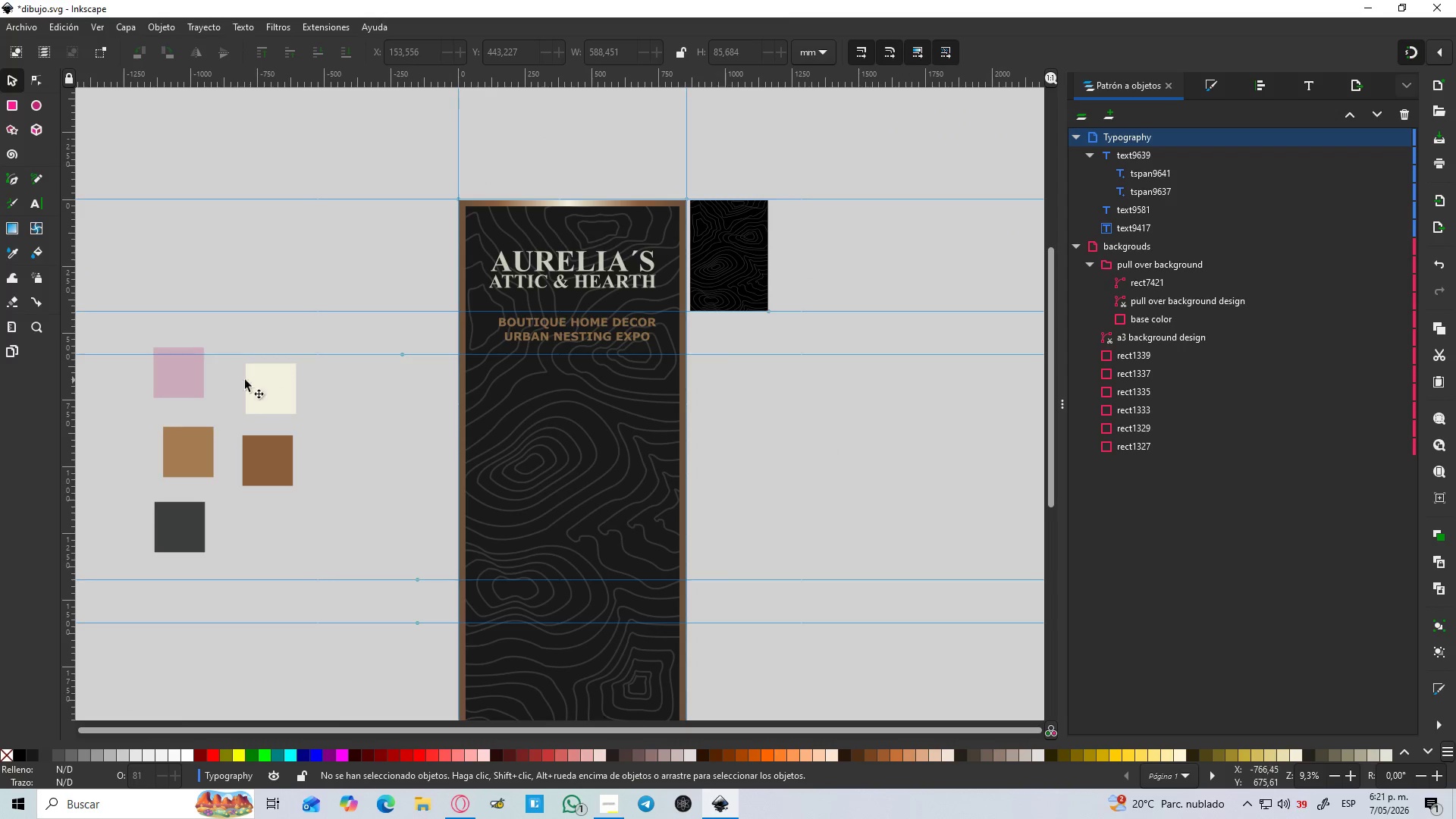 
key(D)
 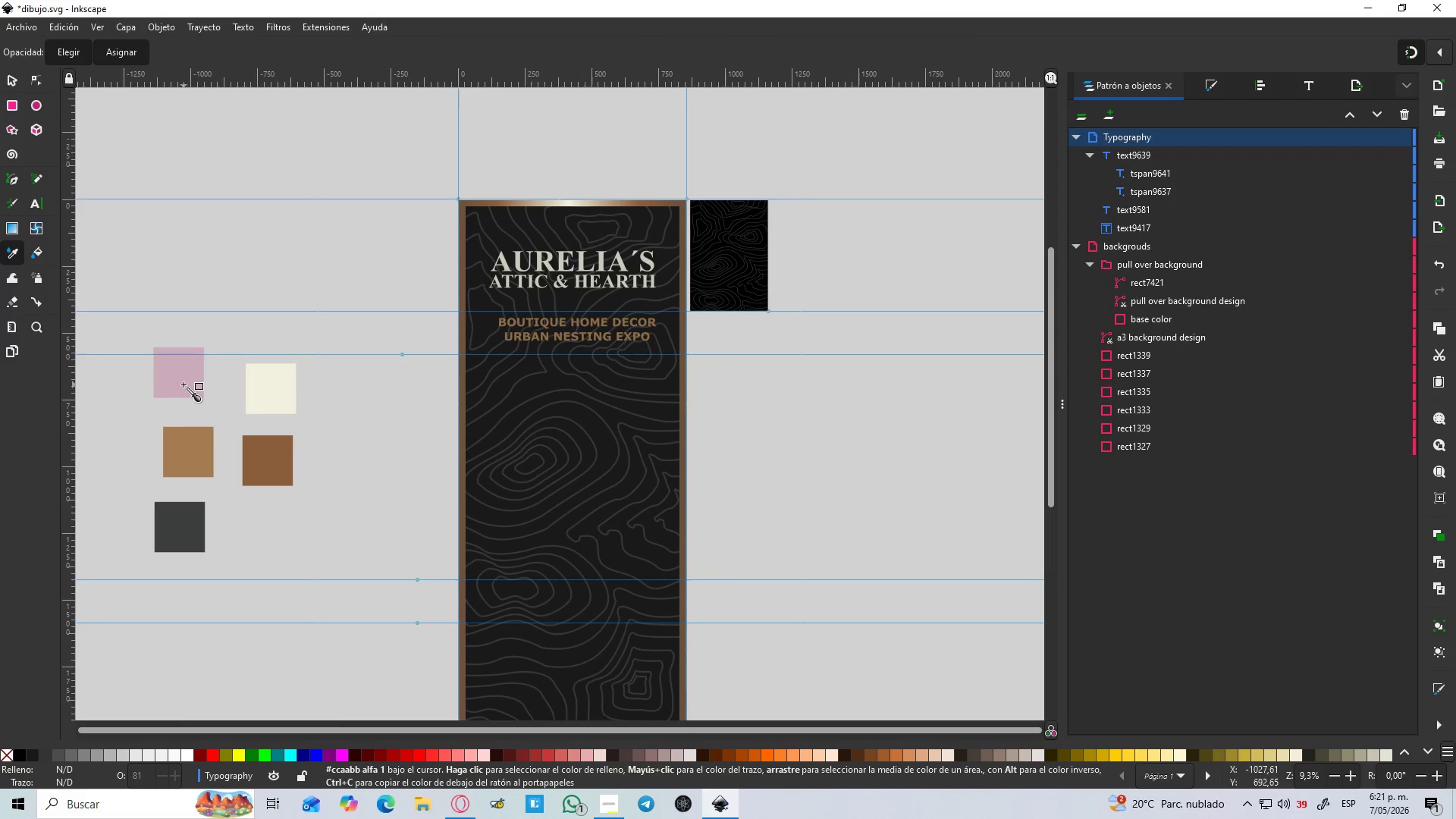 
left_click([184, 384])
 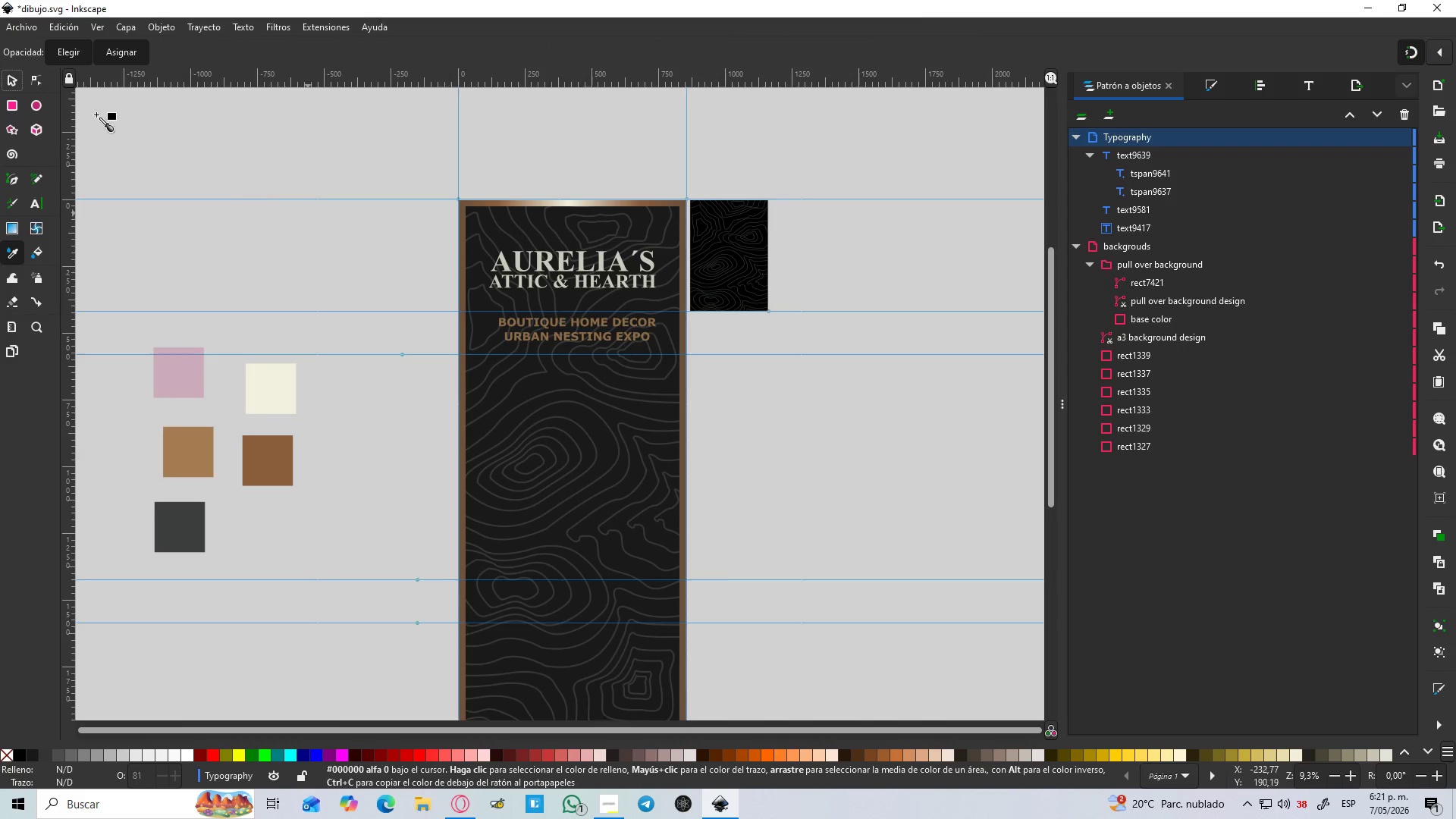 
left_click([563, 331])
 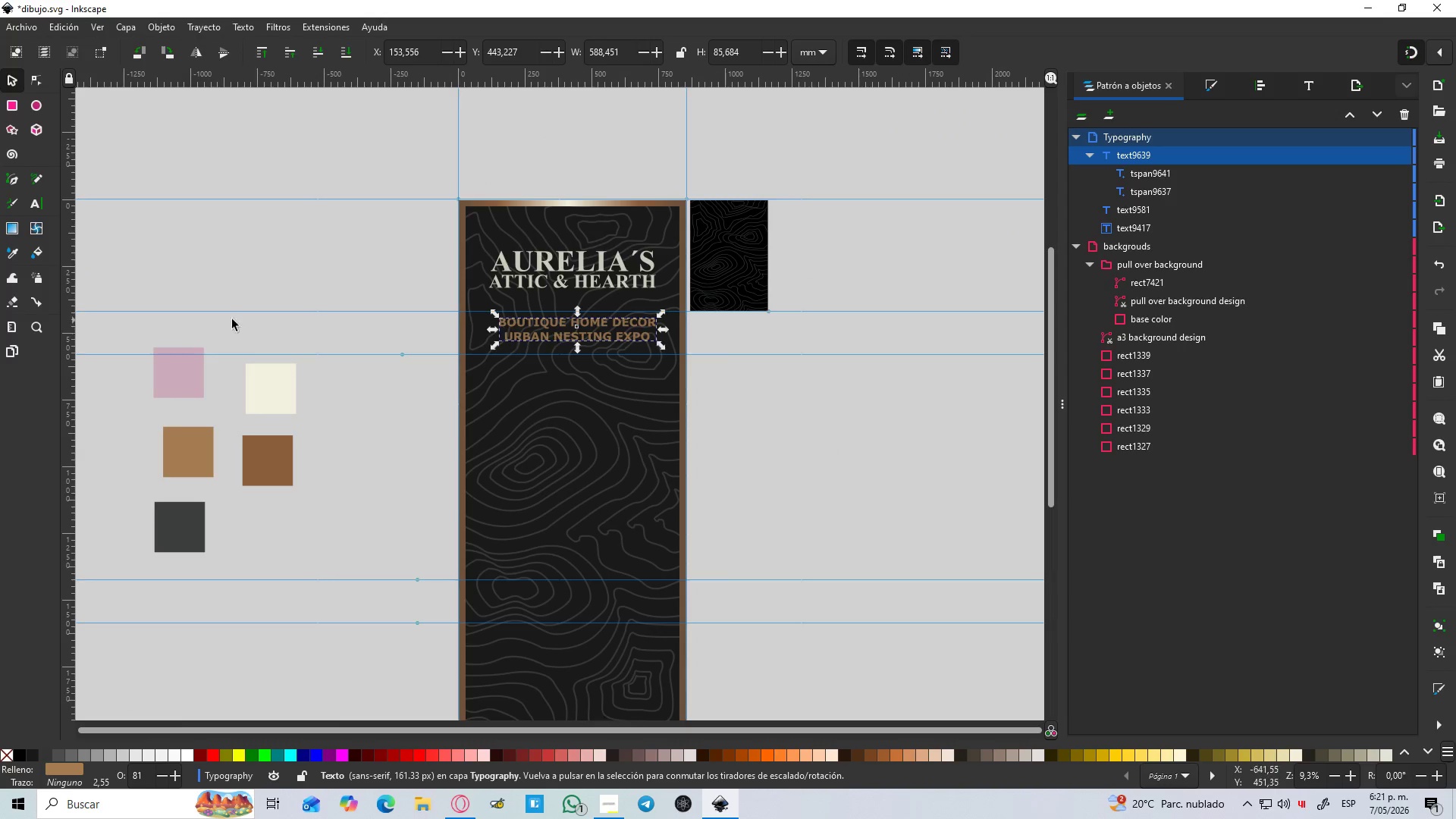 
key(D)
 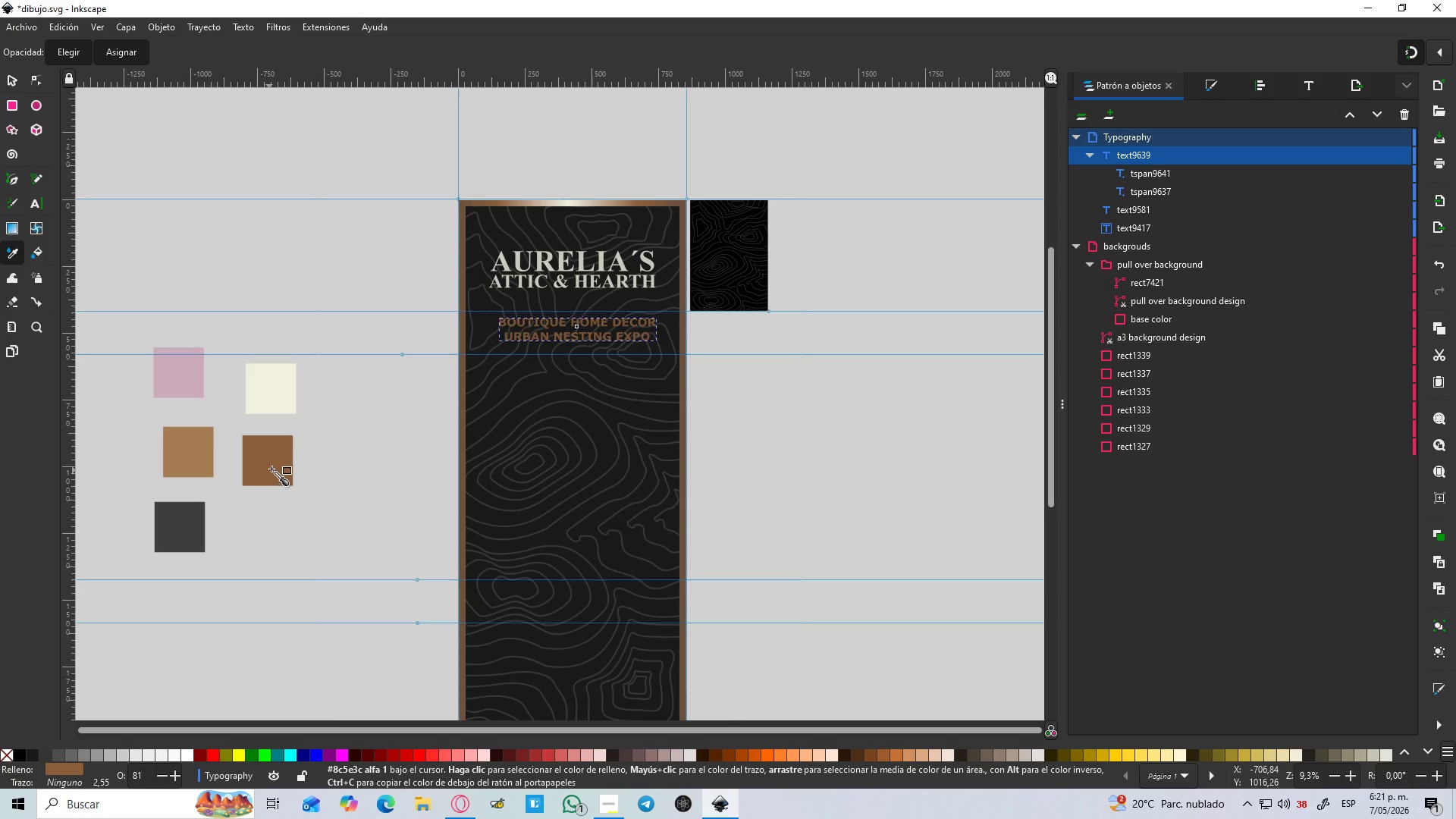 
hold_key(key=ControlLeft, duration=1.5)
scroll: coordinate [560, 322], scroll_direction: up, amount: 3.0
 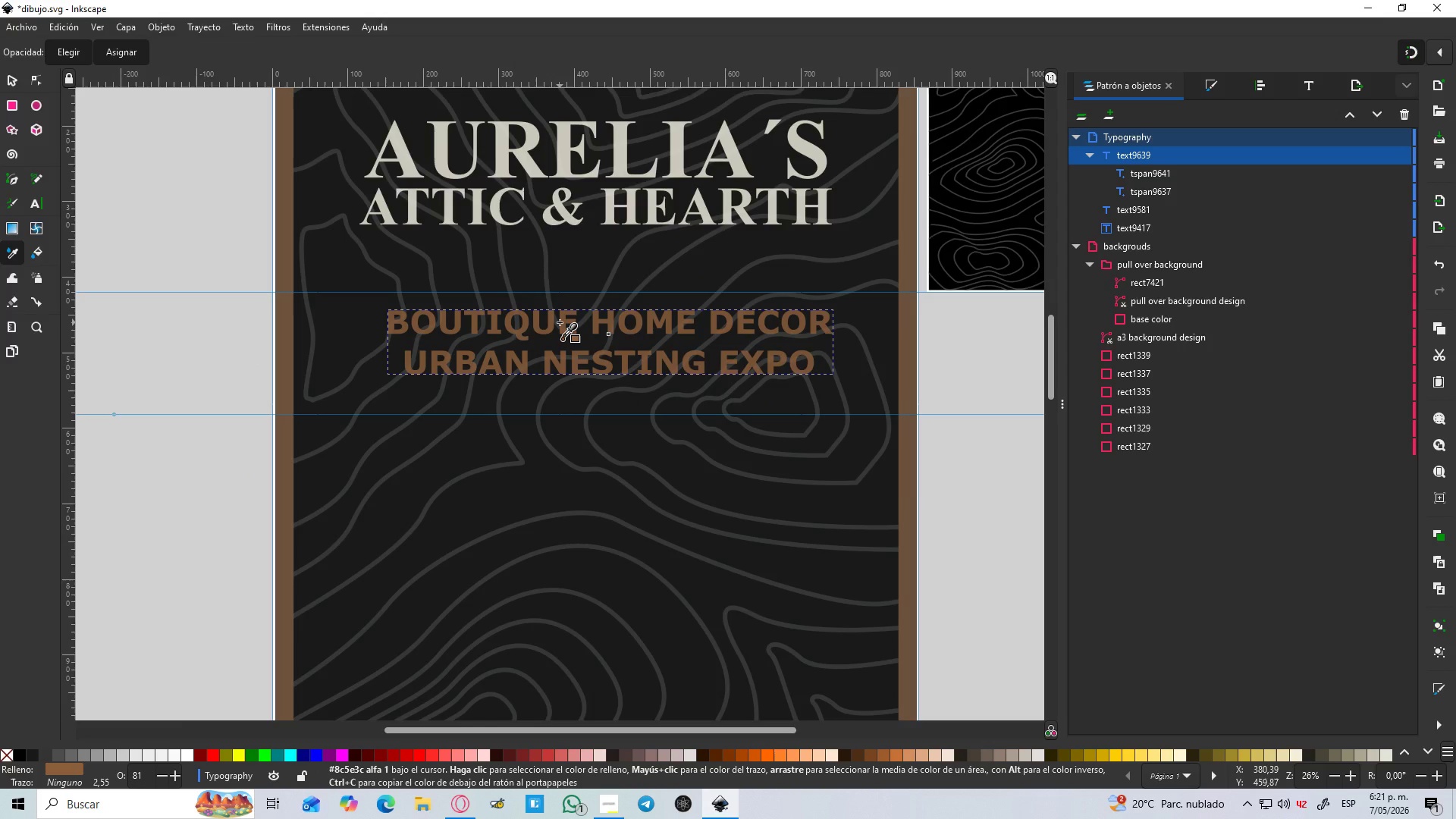 
hold_key(key=ControlLeft, duration=1.52)
 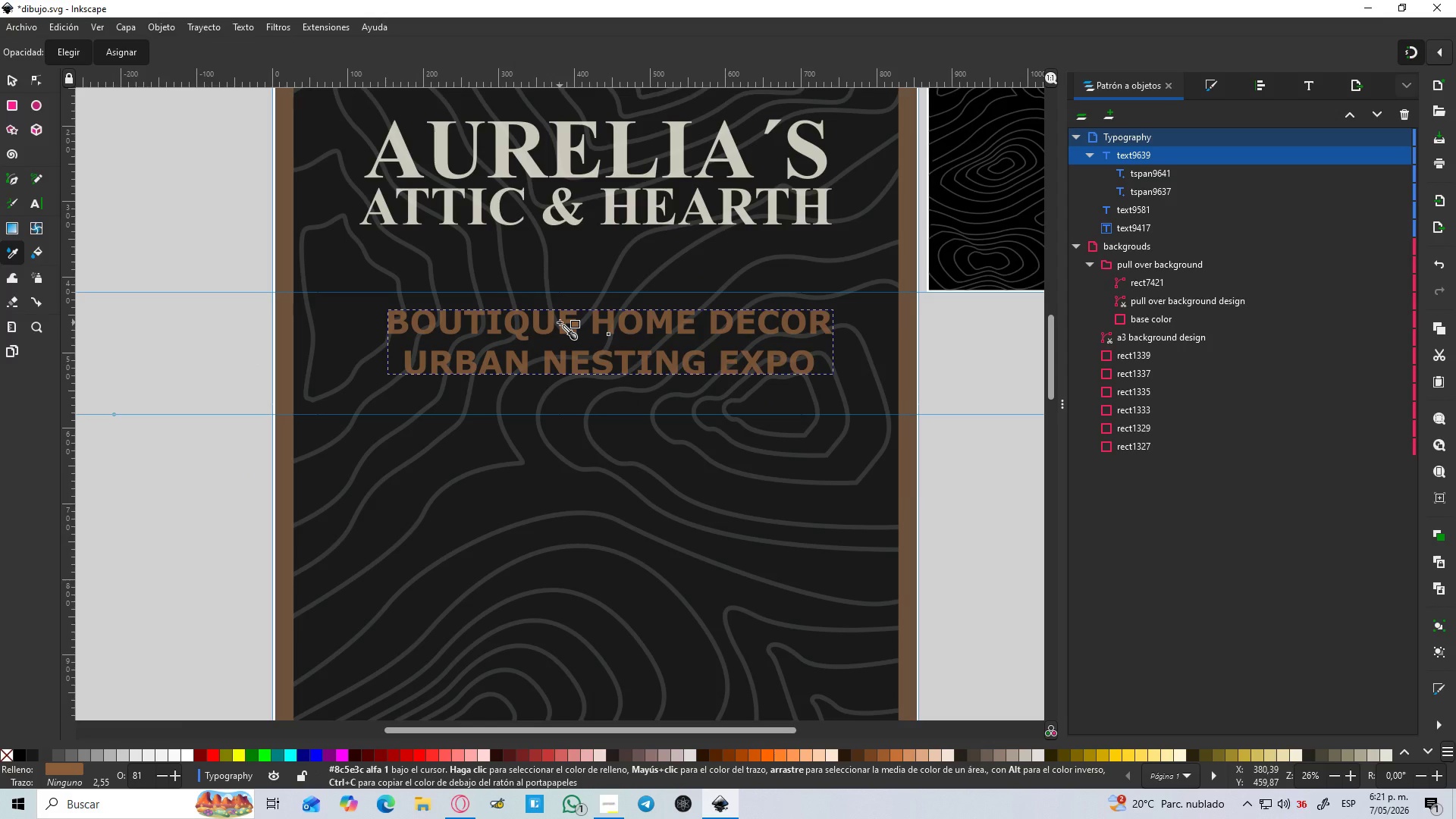 
key(Control+ControlLeft)
 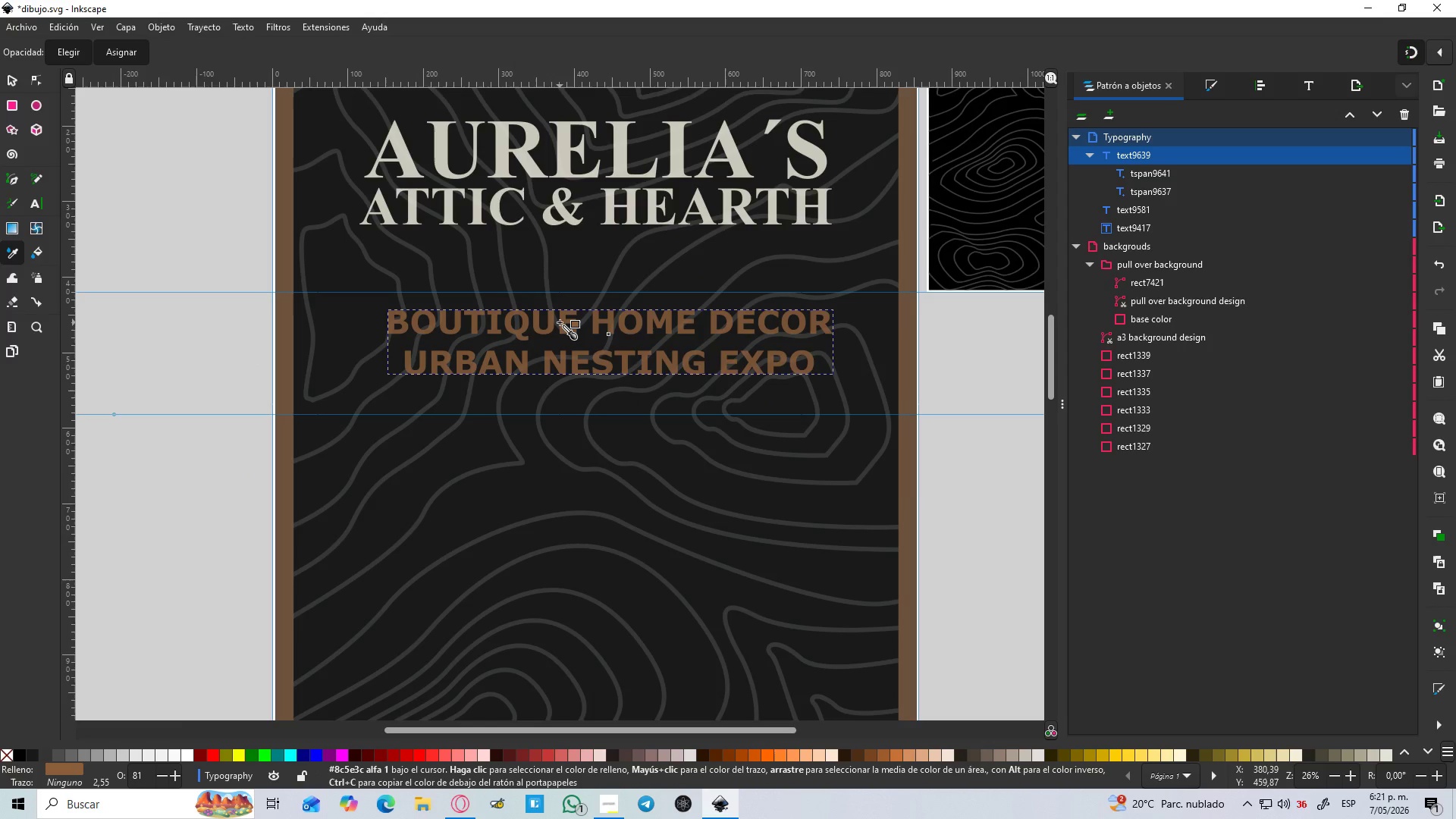 
key(Control+ControlLeft)
 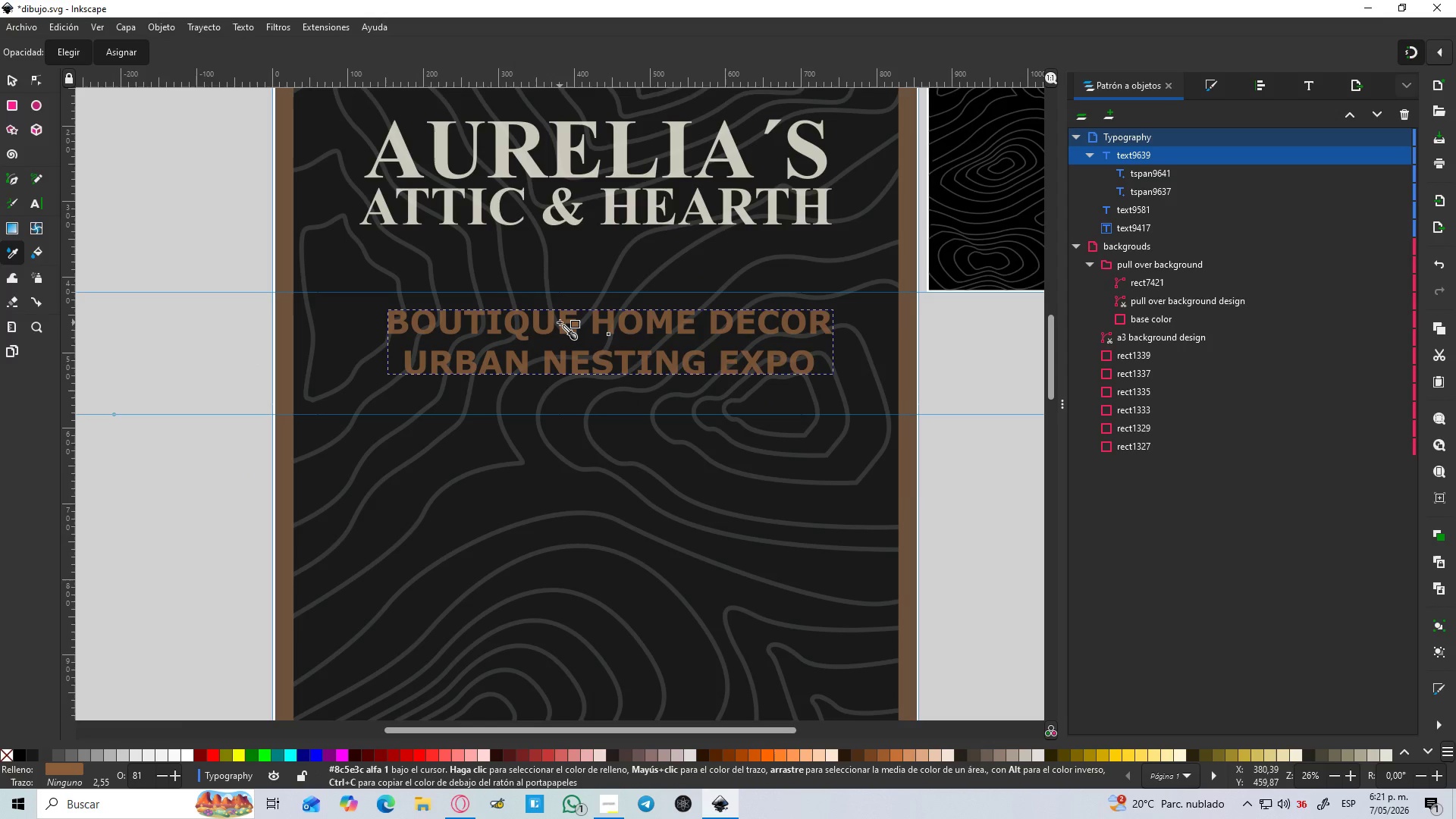 
key(Control+ControlLeft)
 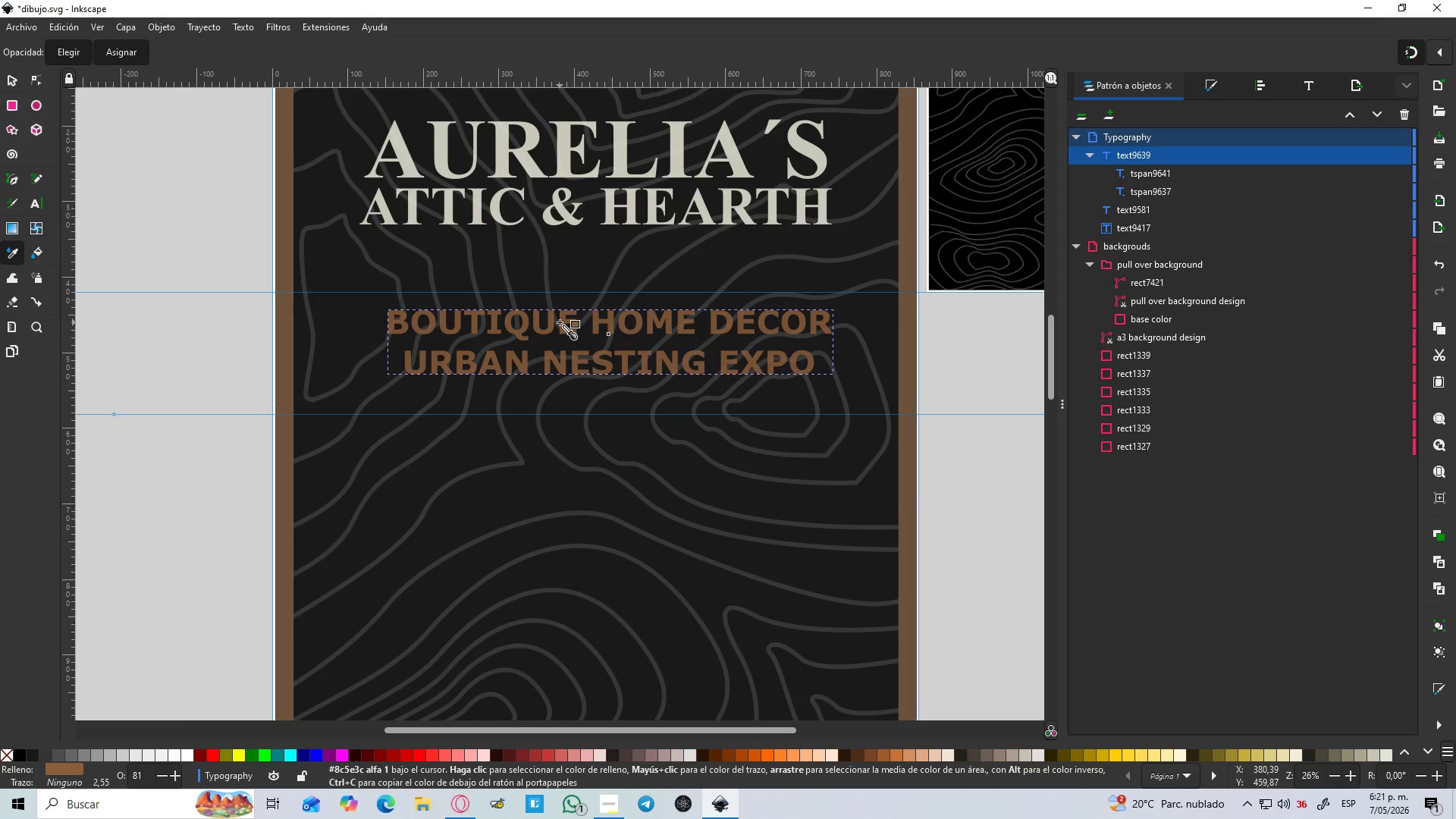 
key(Control+ControlLeft)
 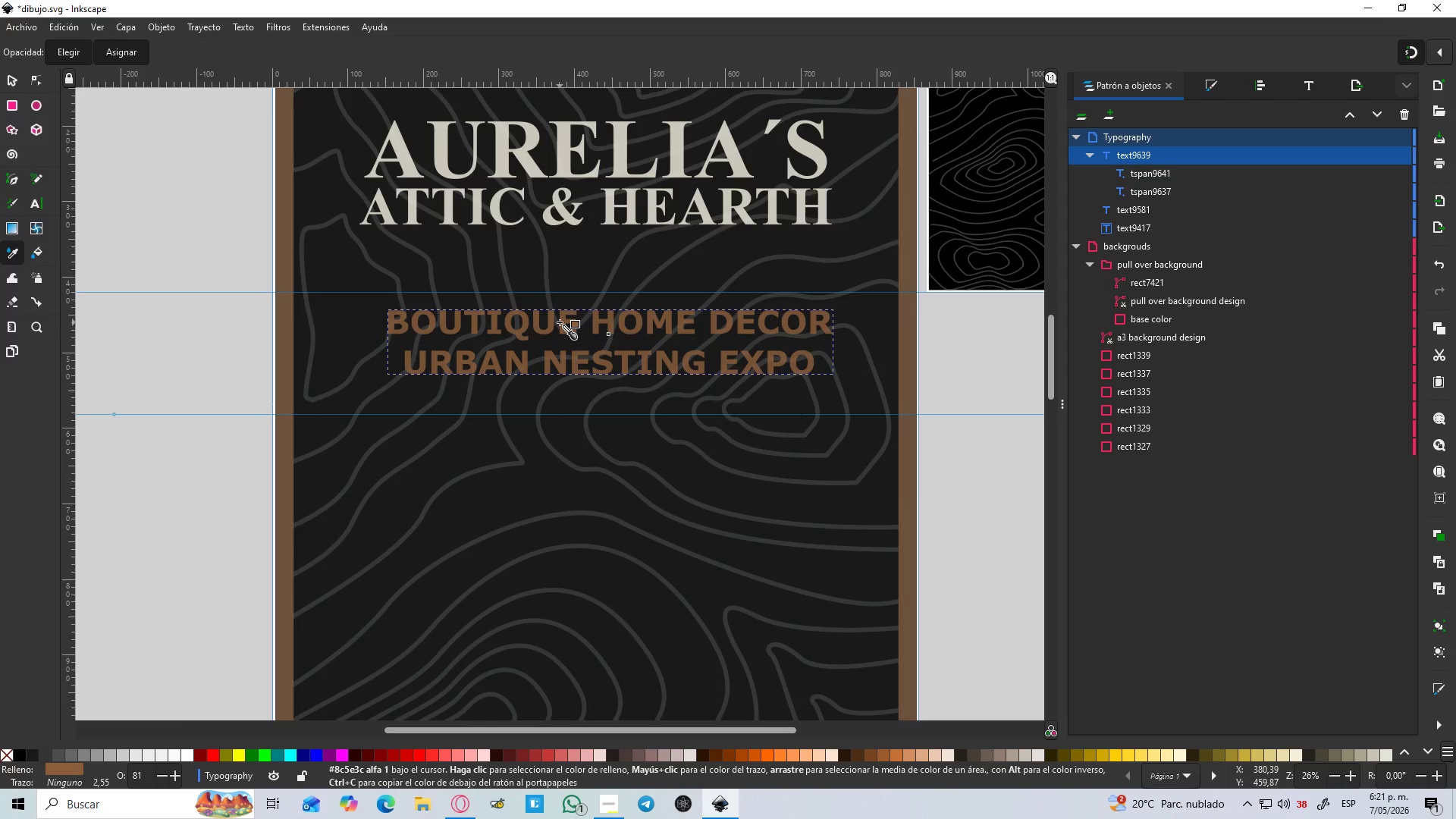 
hold_key(key=ControlLeft, duration=0.53)
 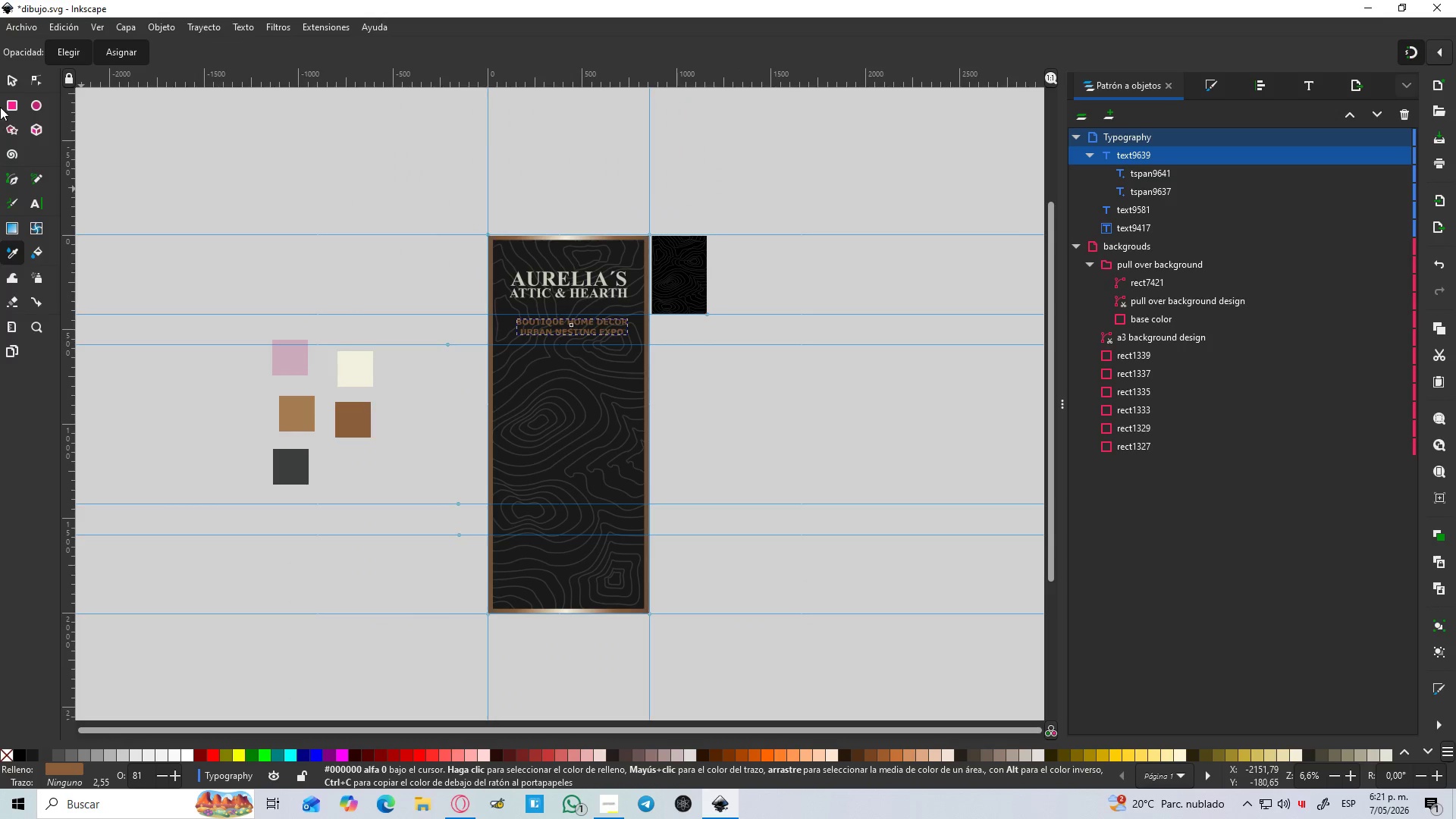 
hold_key(key=ControlLeft, duration=7.12)
 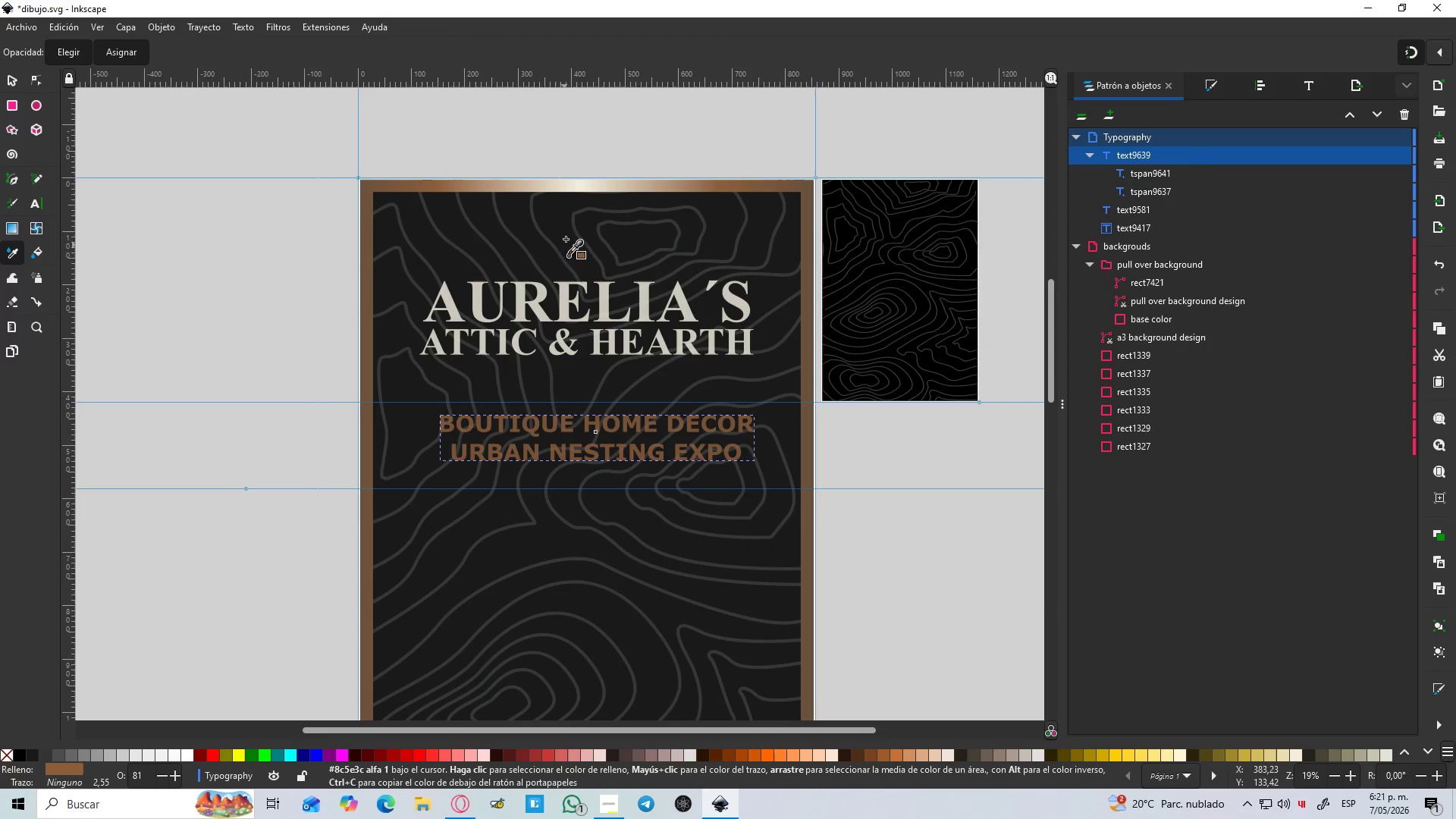 
scroll: coordinate [560, 322], scroll_direction: down, amount: 4.0
 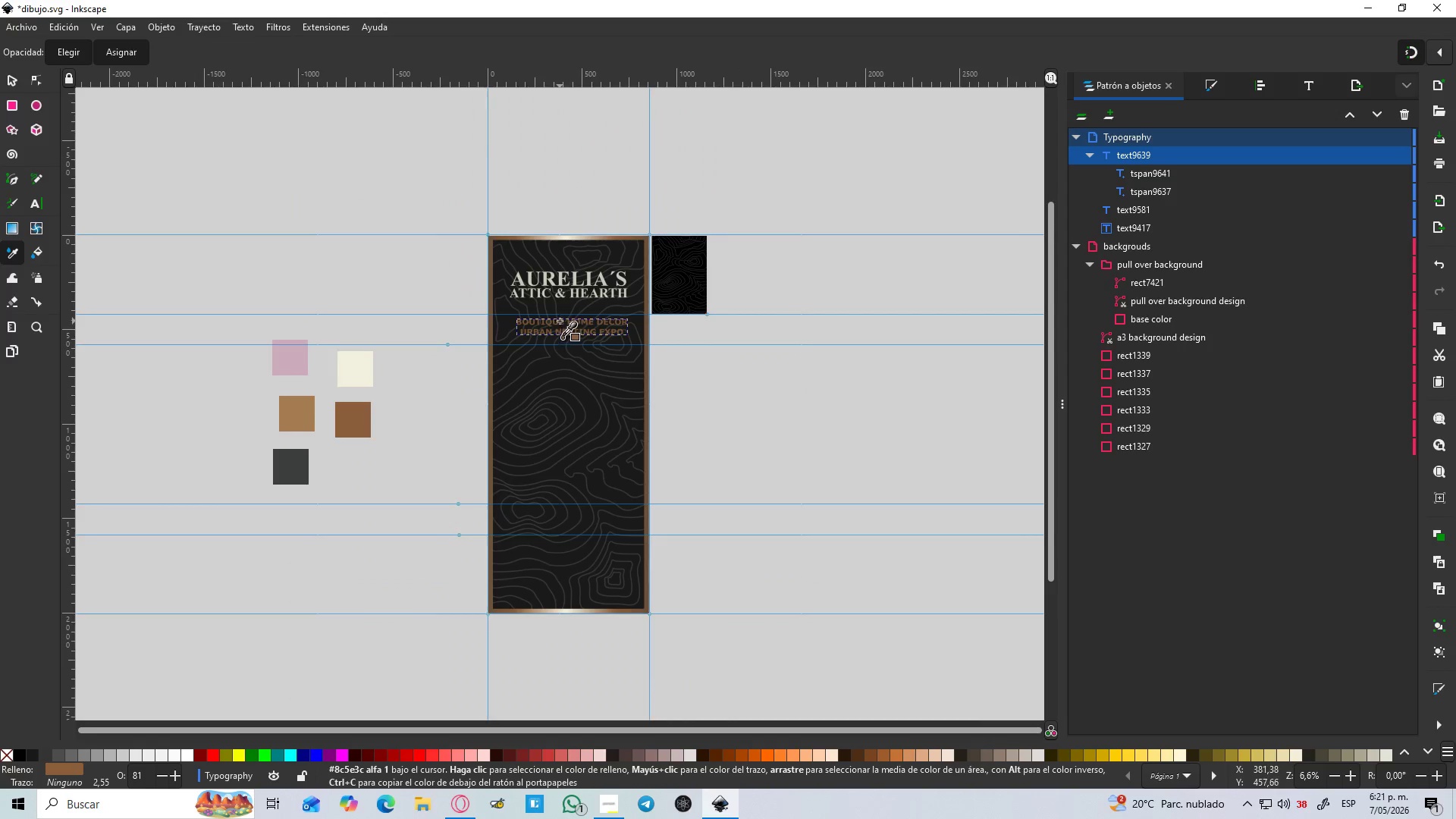 
hold_key(key=ControlLeft, duration=0.64)
scroll: coordinate [559, 266], scroll_direction: up, amount: 3.0
 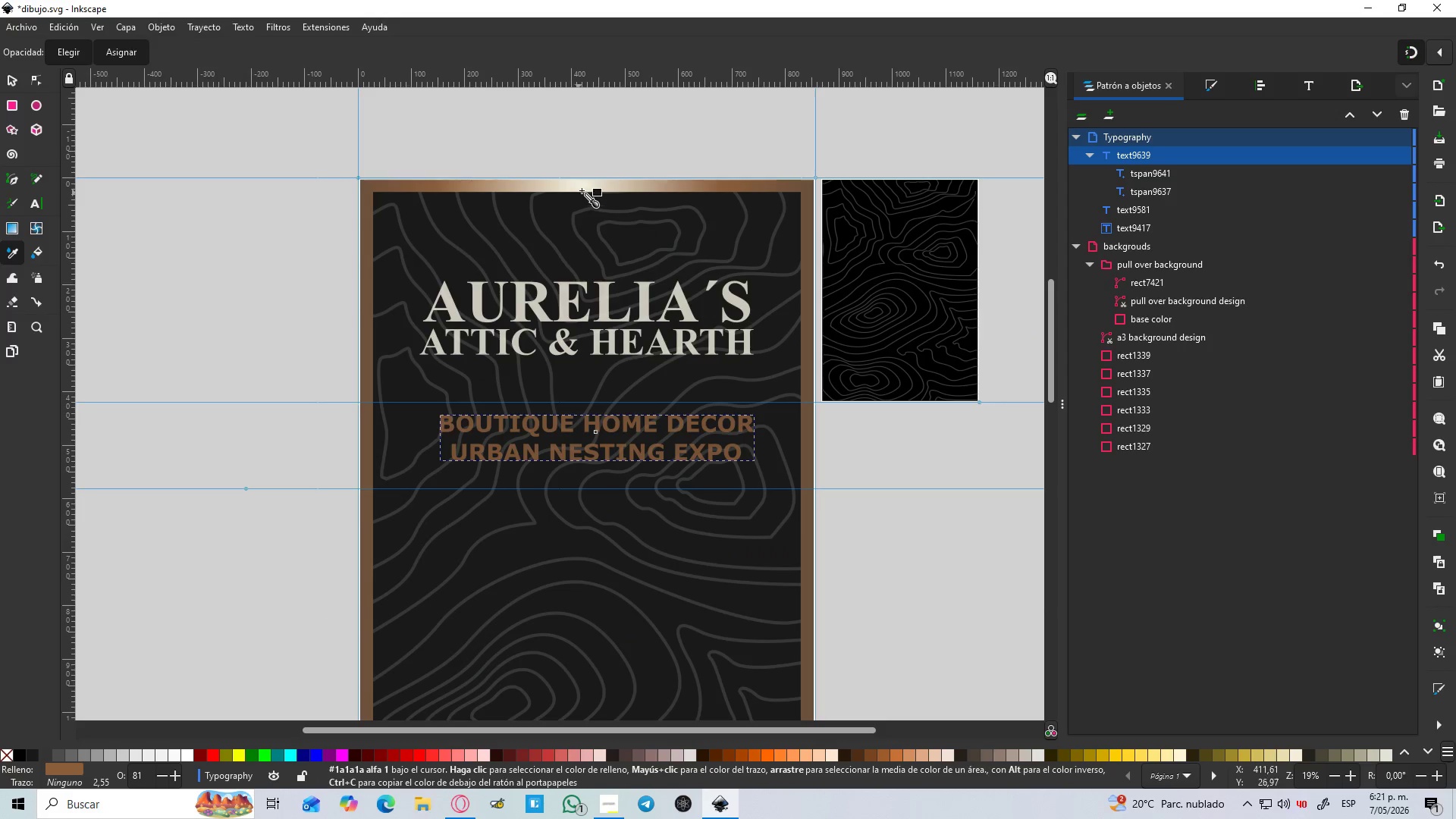 
left_click([585, 188])
 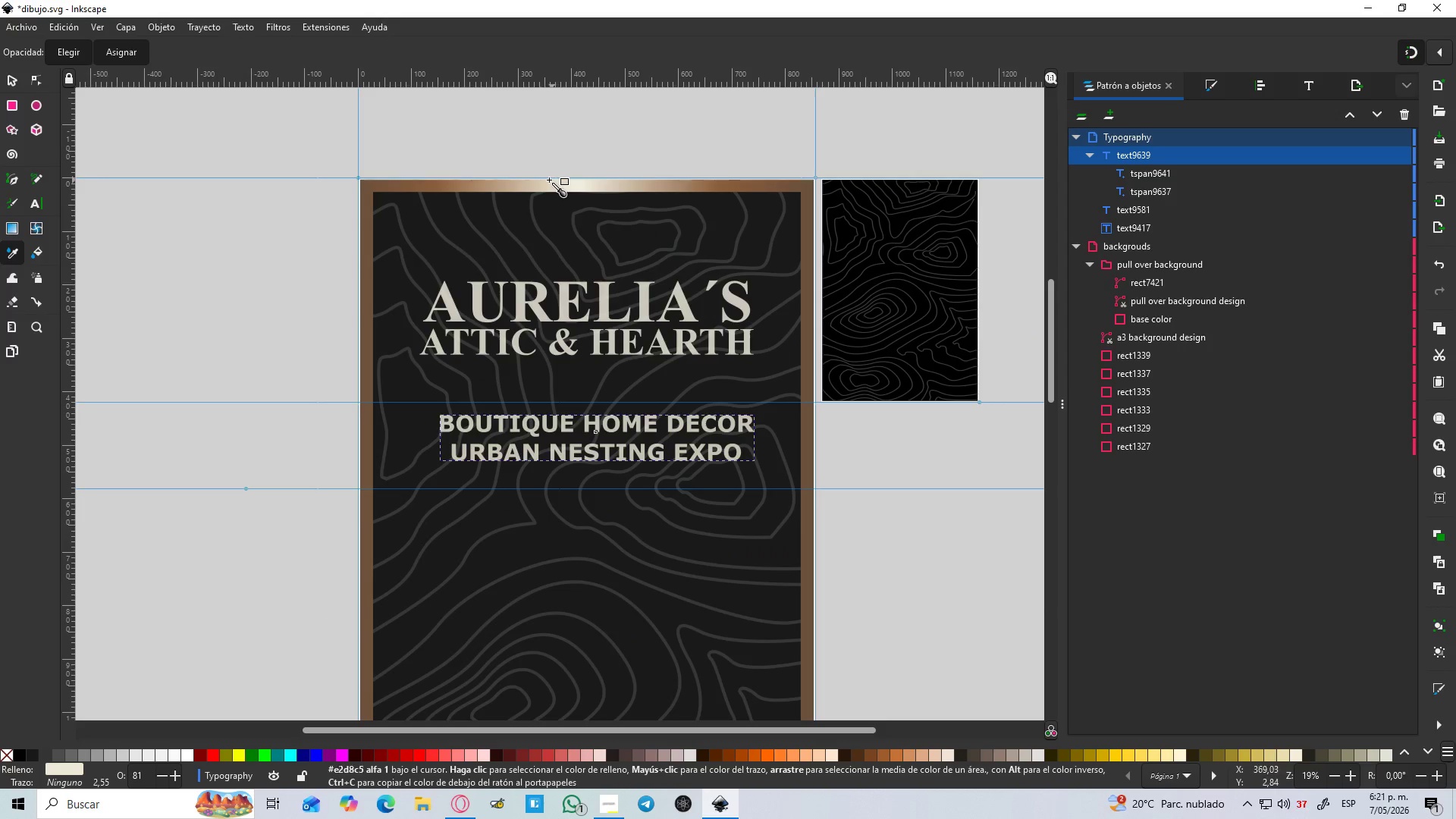 
left_click([523, 185])
 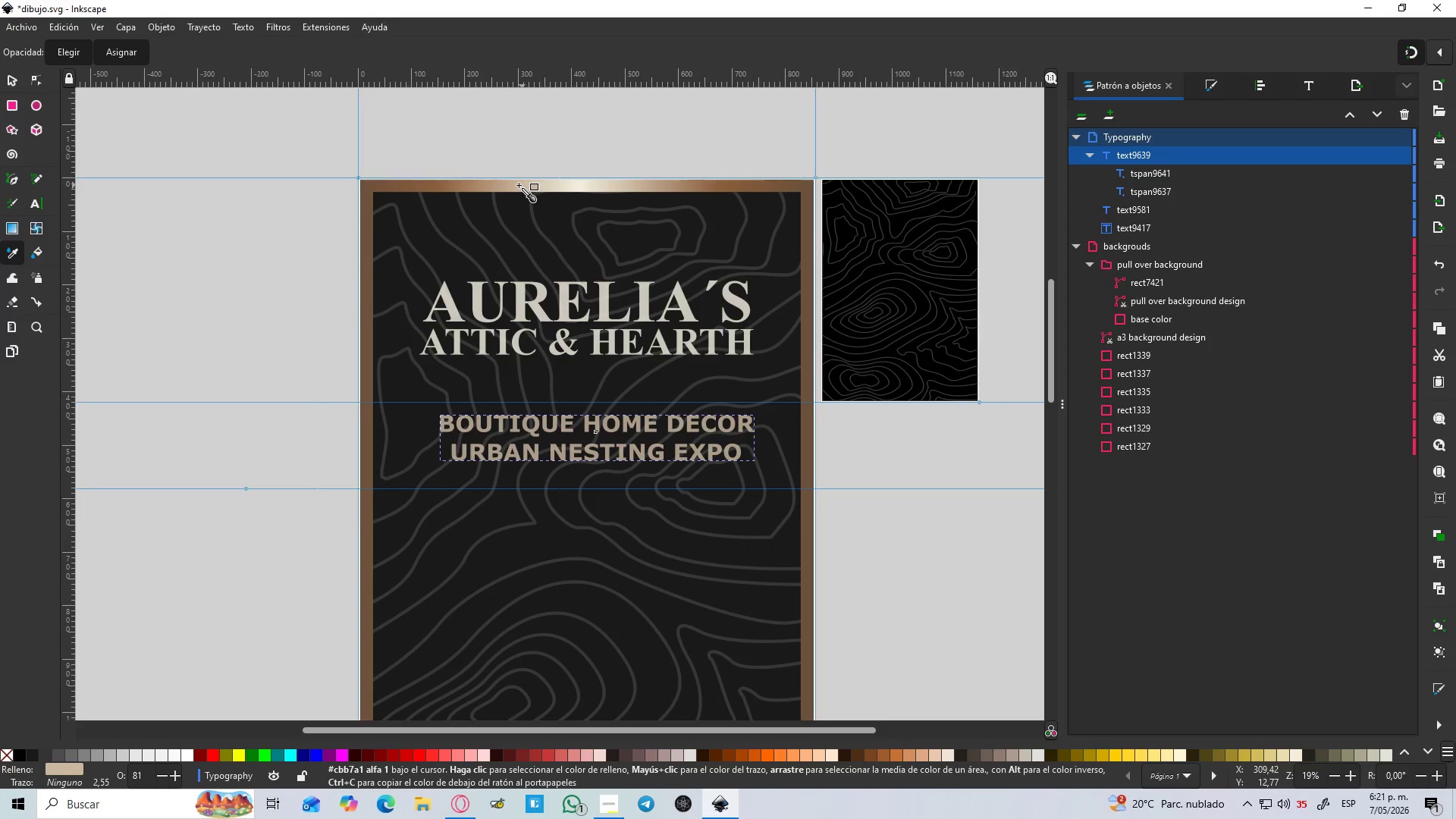 
left_click([517, 185])
 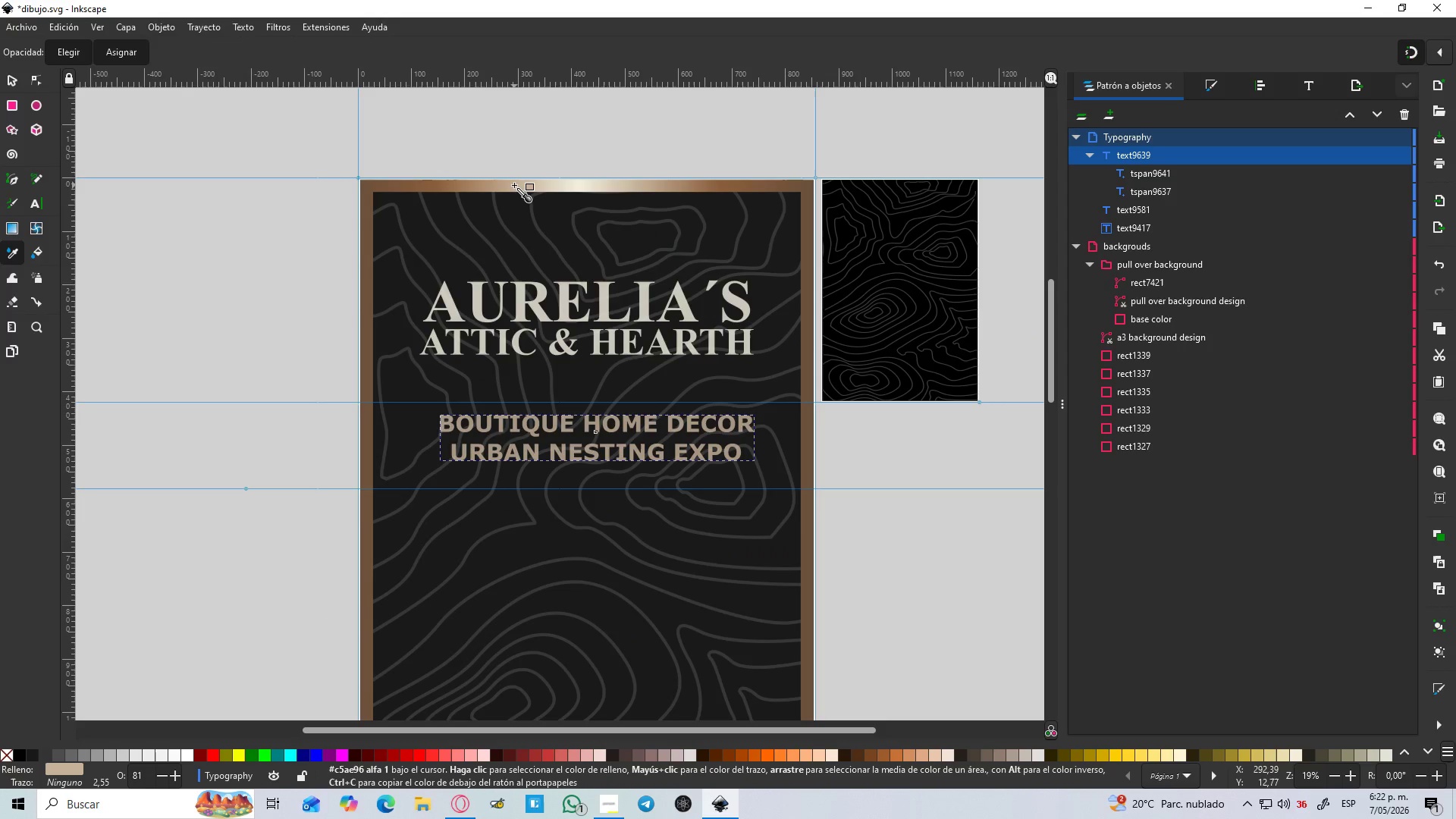 
left_click([514, 185])
 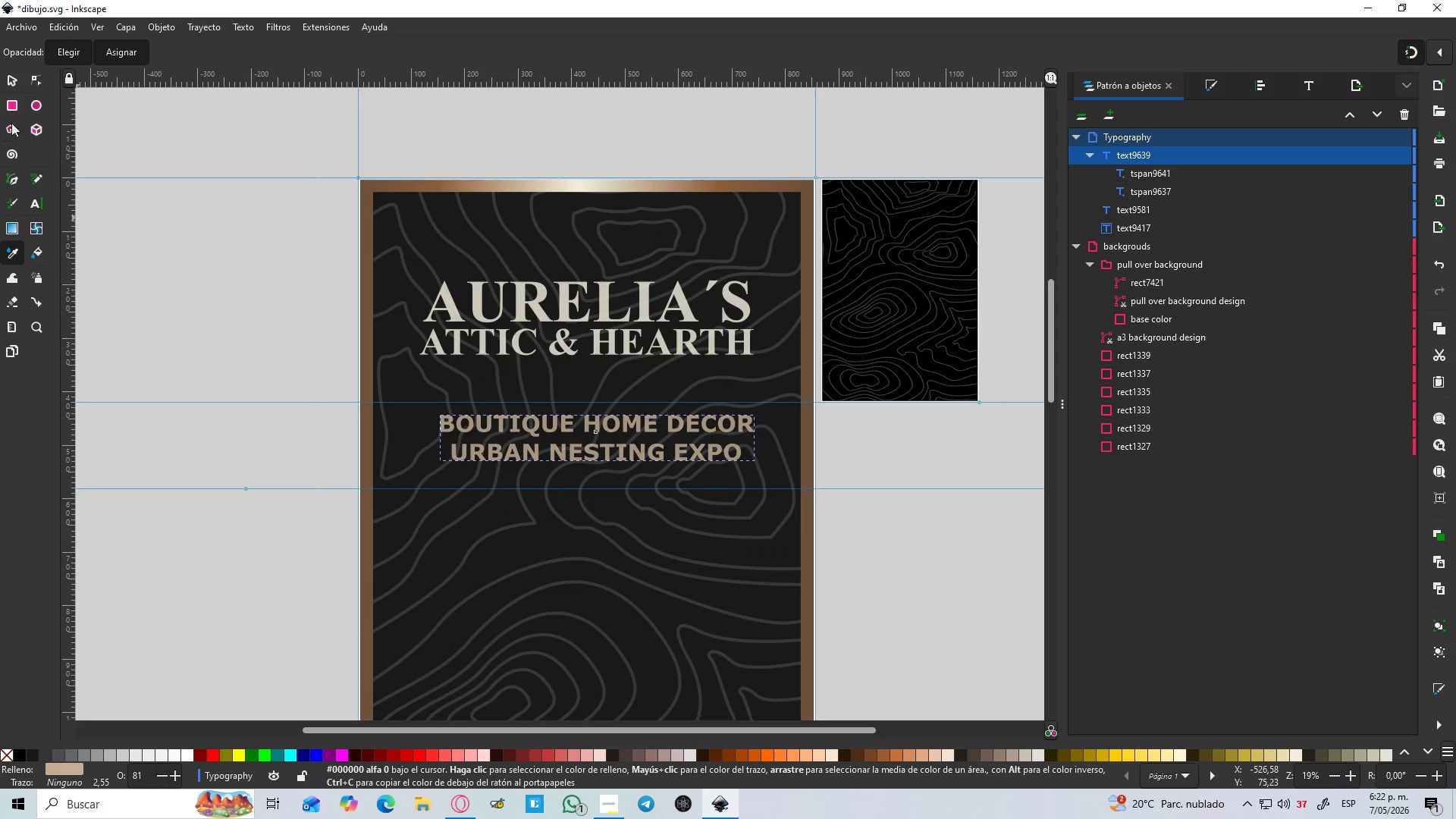 
left_click([10, 78])
 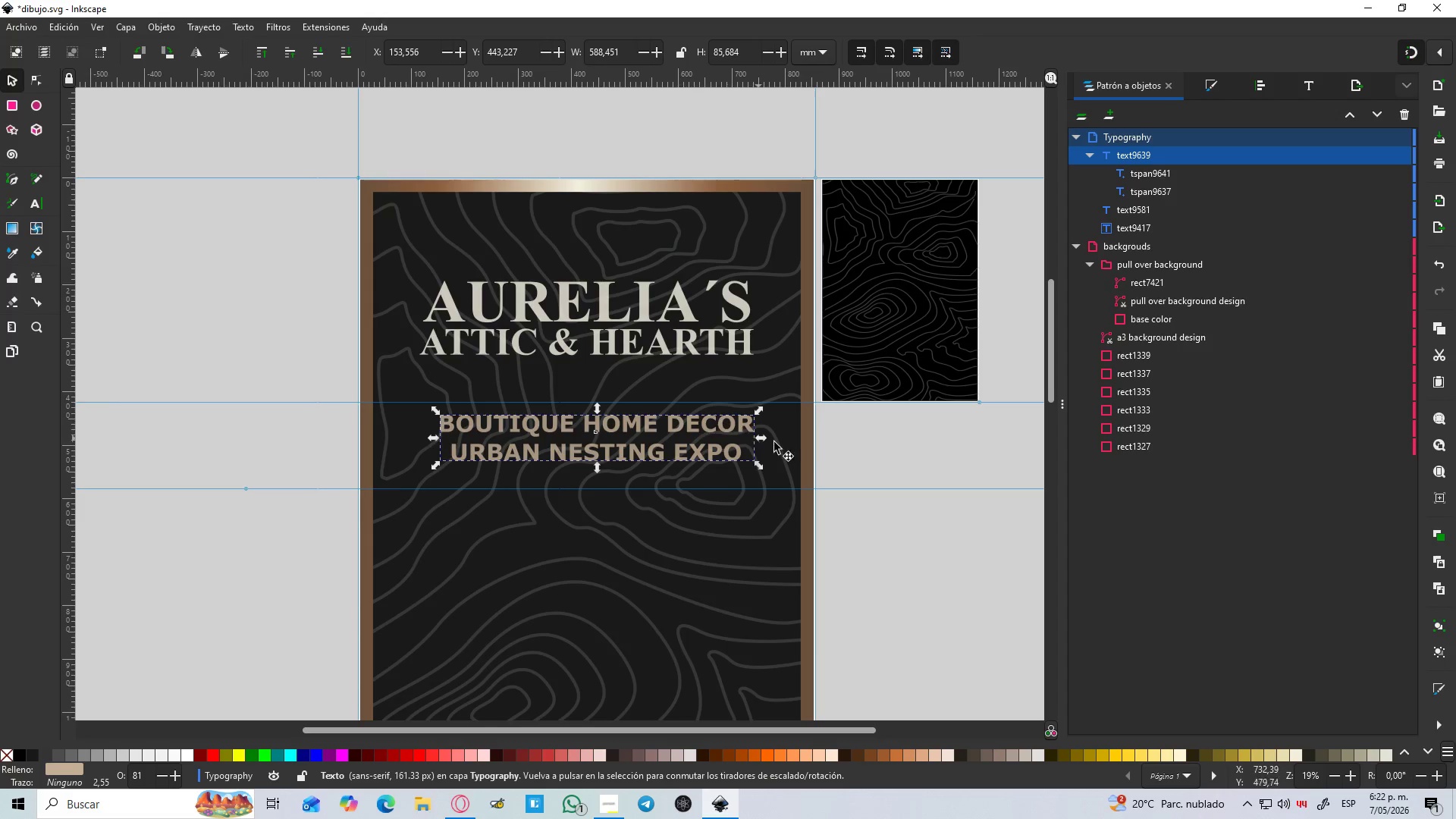 
left_click([892, 478])
 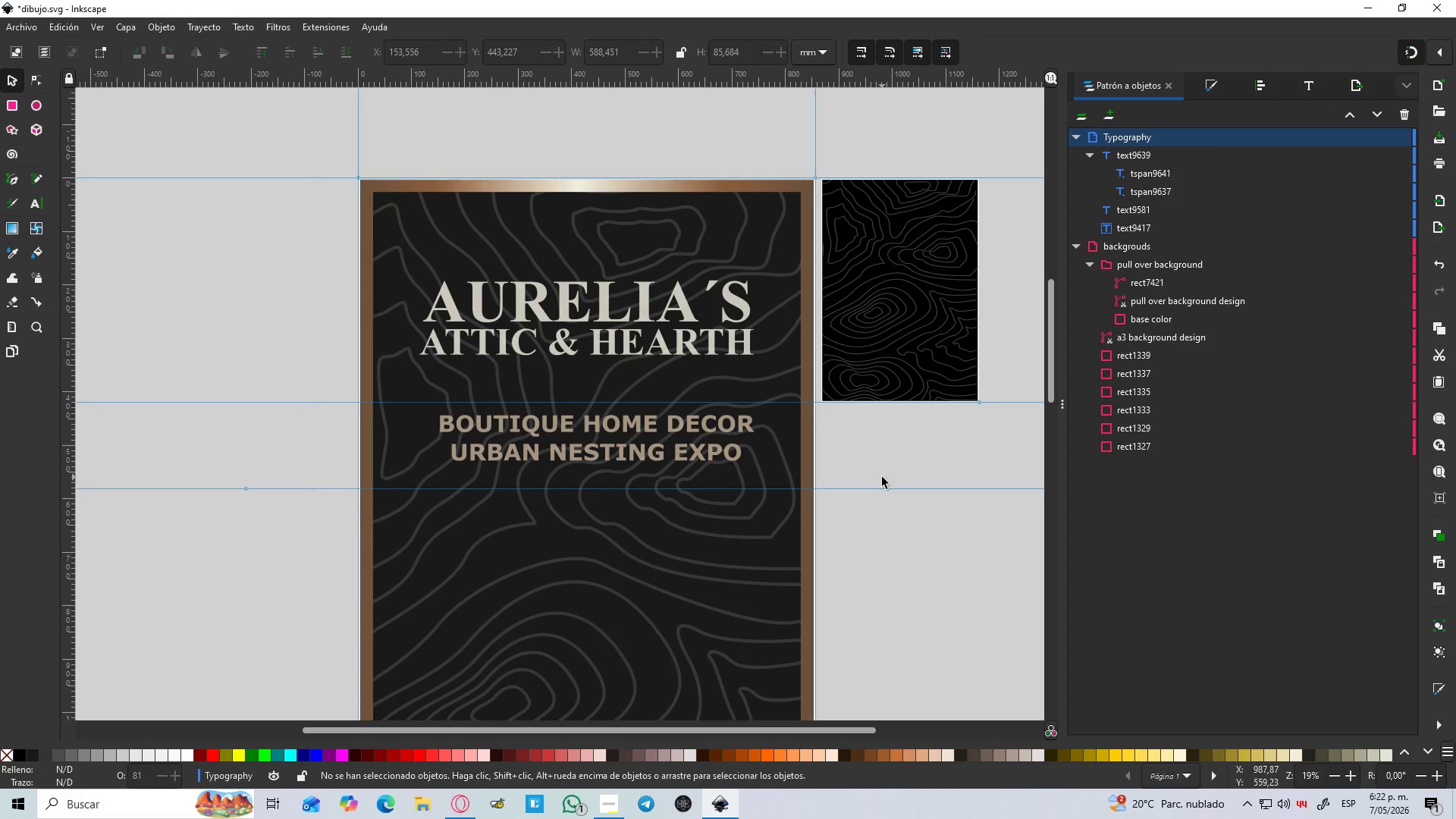 
hold_key(key=ControlLeft, duration=0.83)
scroll: coordinate [869, 481], scroll_direction: down, amount: 2.0
 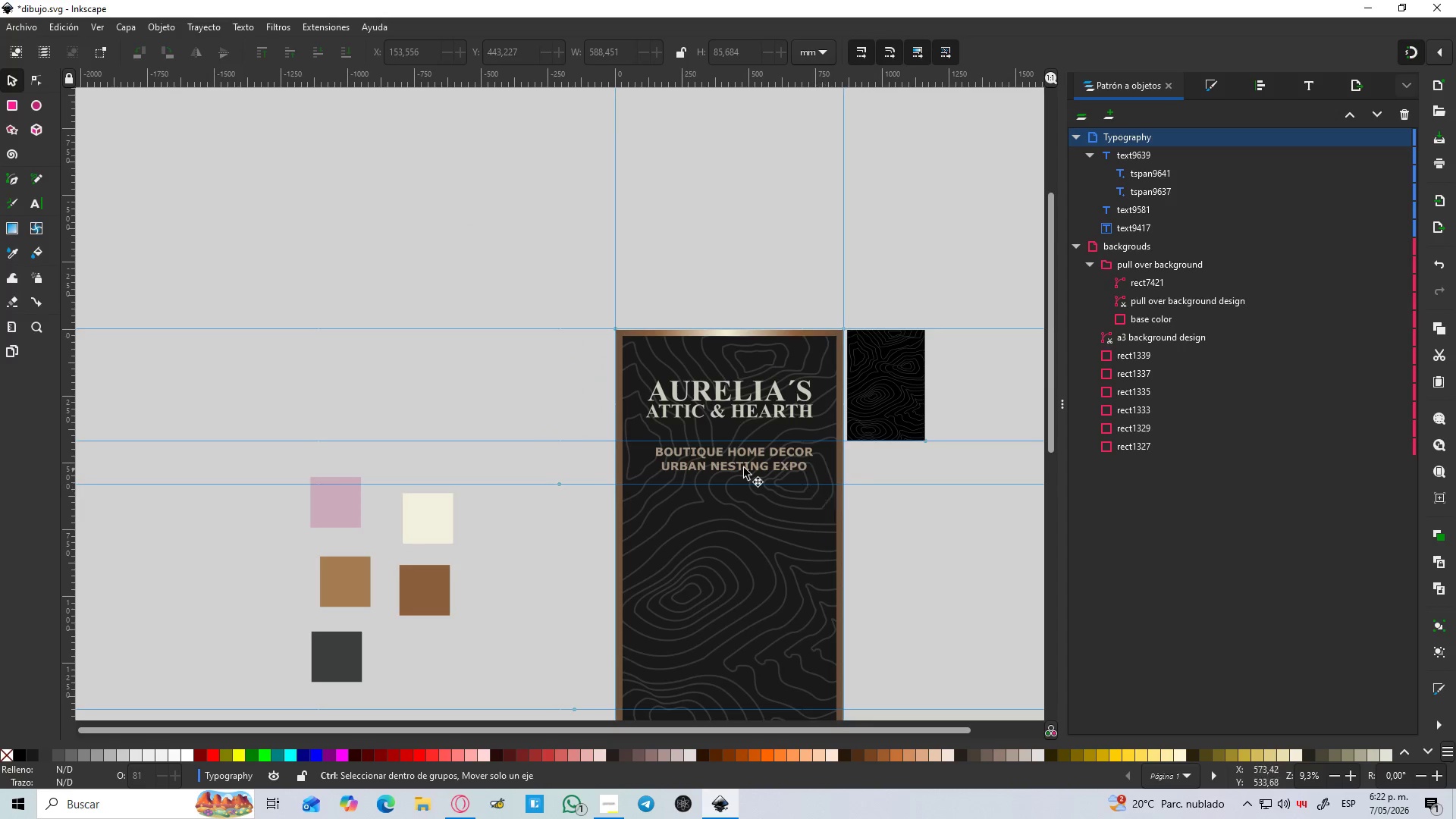 
left_click([726, 461])
 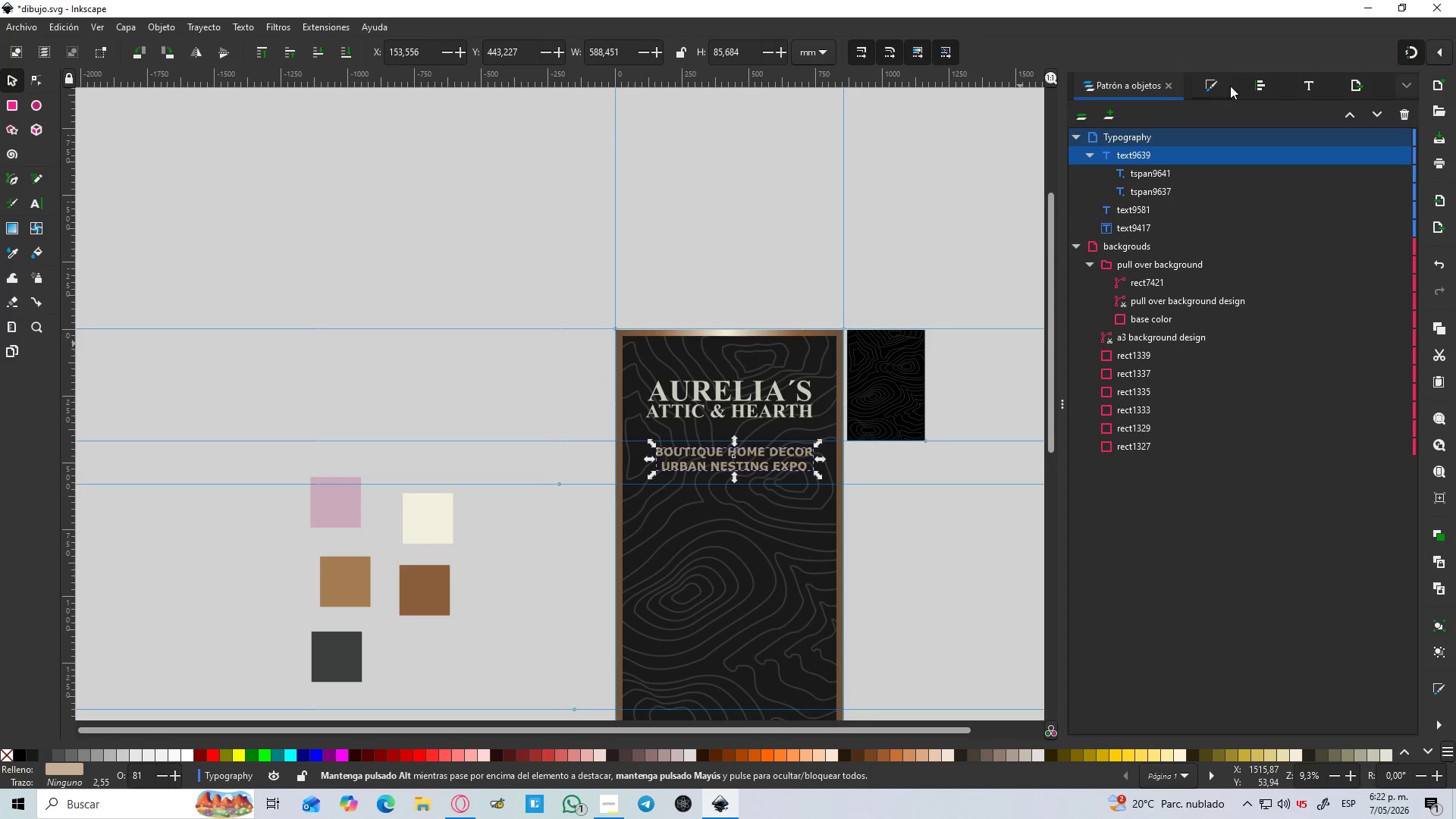 
left_click([1244, 87])
 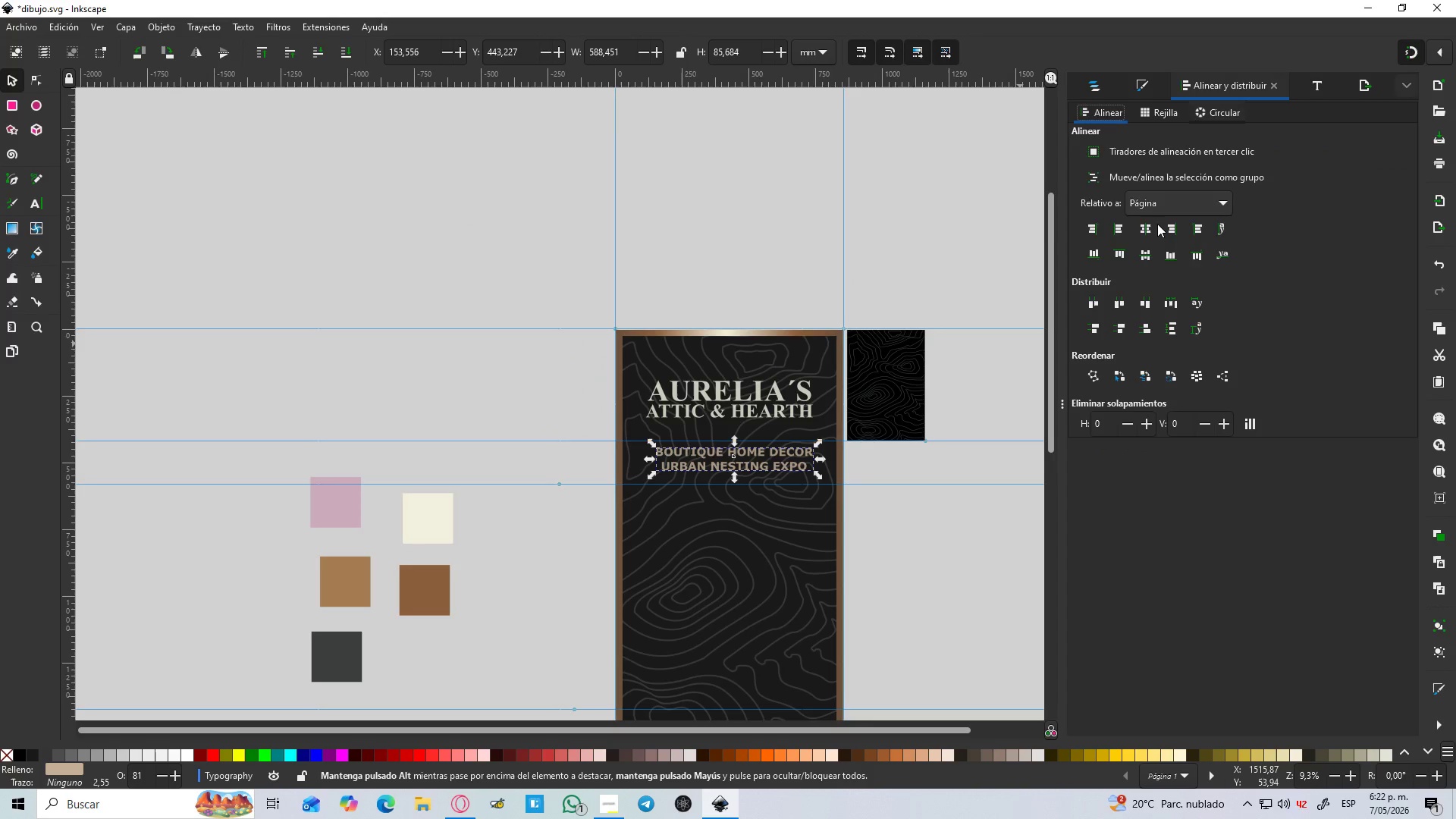 
left_click([1145, 232])
 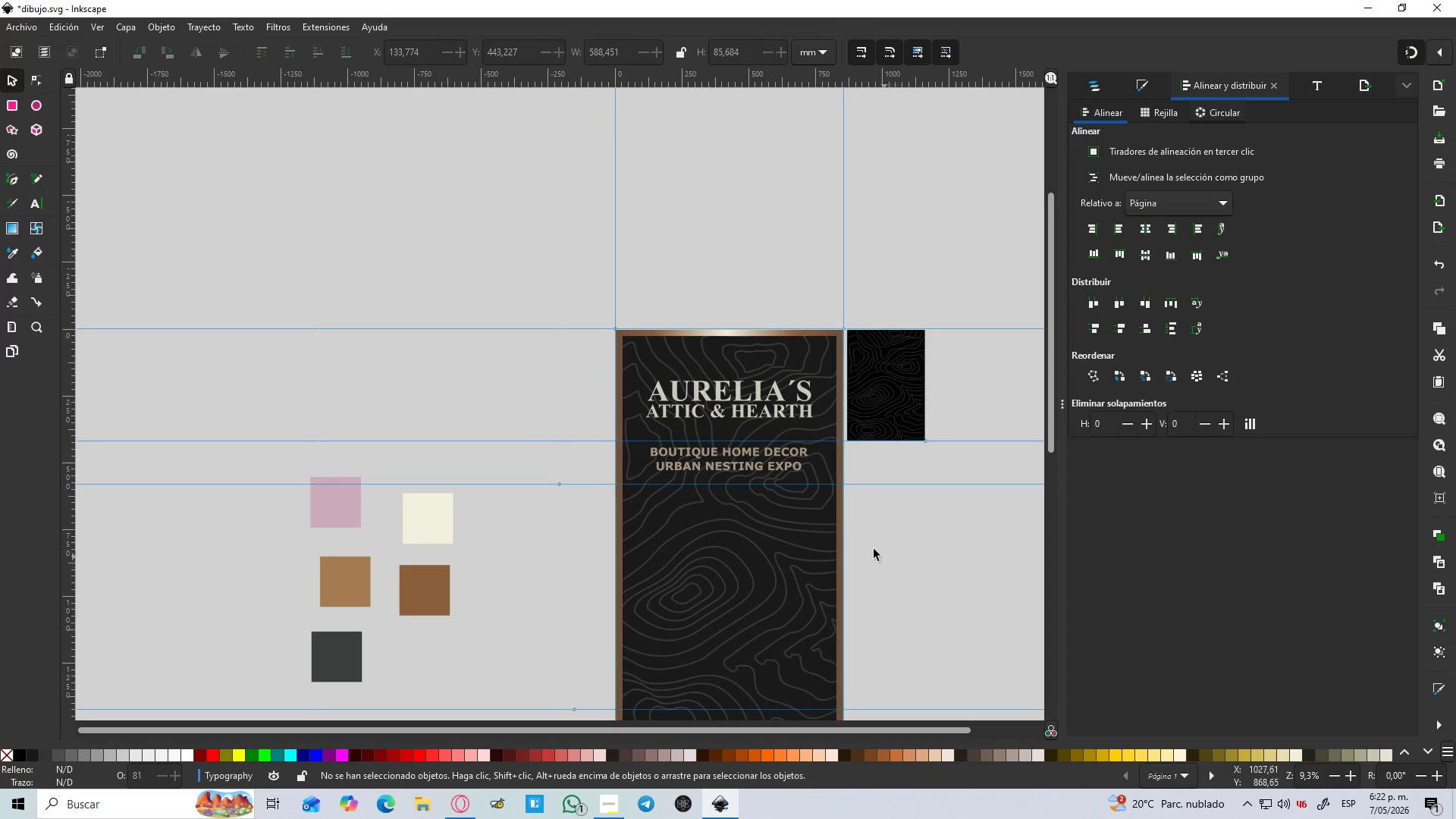 
hold_key(key=ControlLeft, duration=1.24)
scroll: coordinate [822, 511], scroll_direction: down, amount: 2.0
 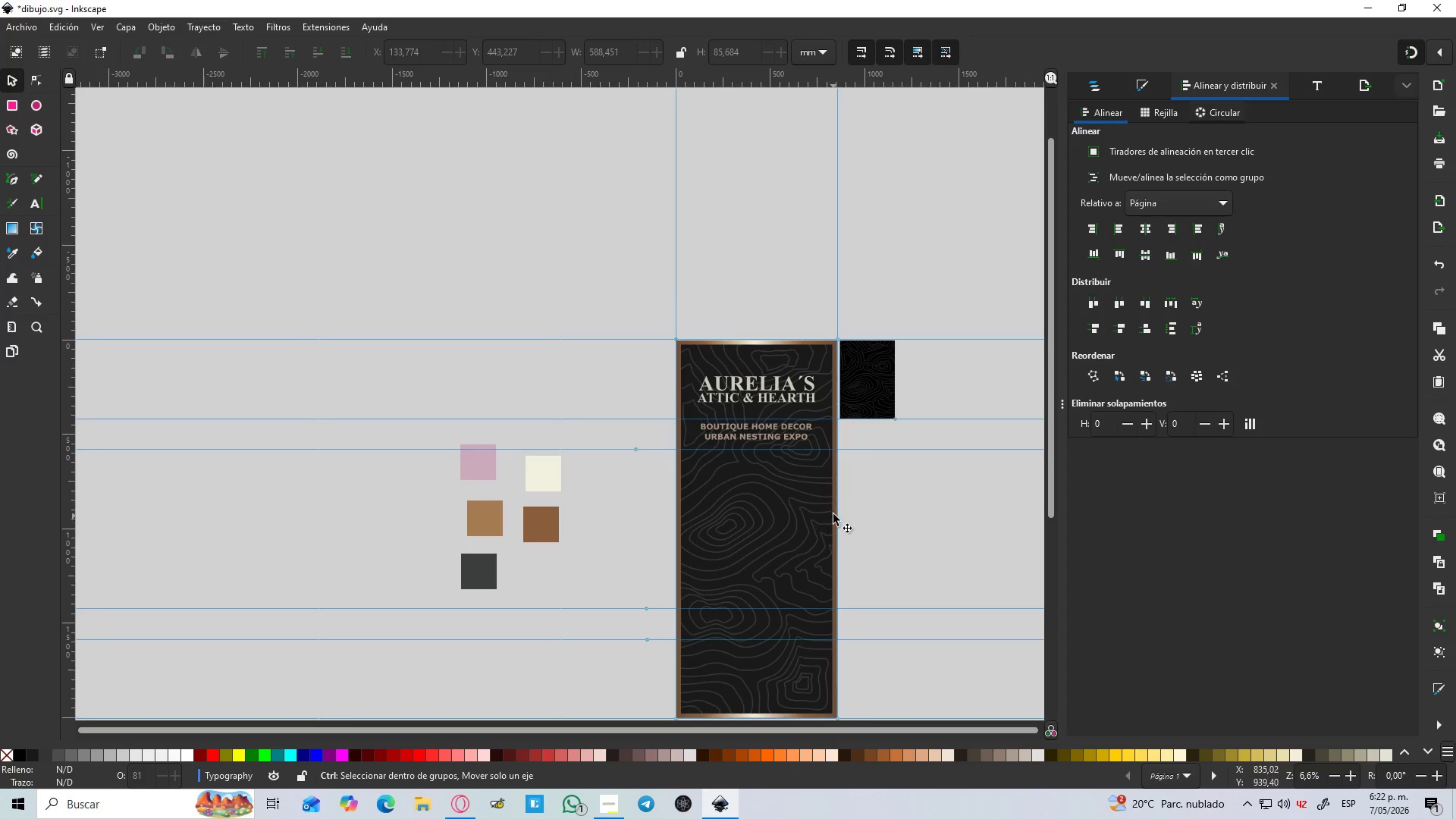 
scroll: coordinate [817, 497], scroll_direction: up, amount: 1.0
 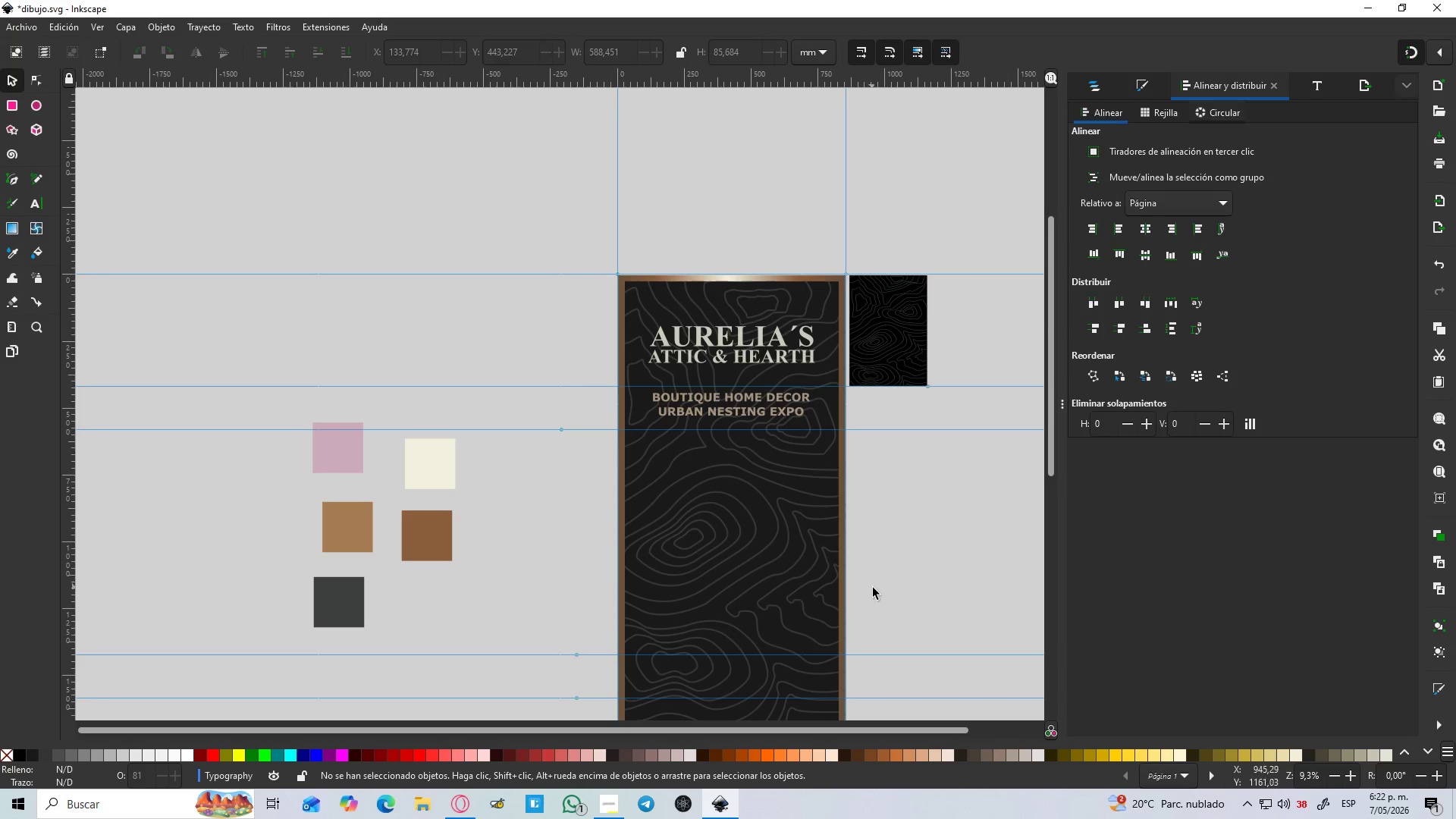 
hold_key(key=Space, duration=0.89)
 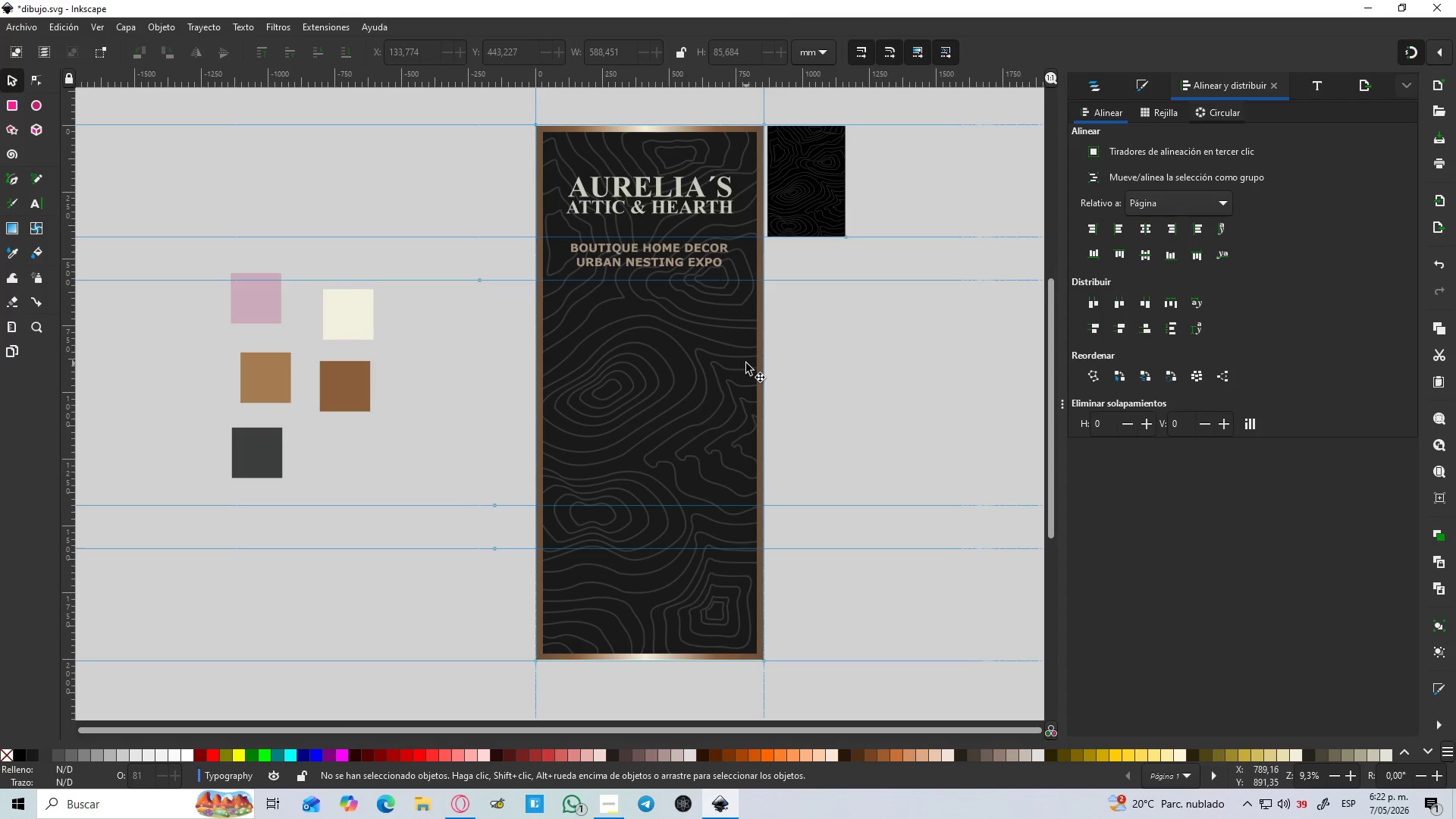 
wait(5.78)
 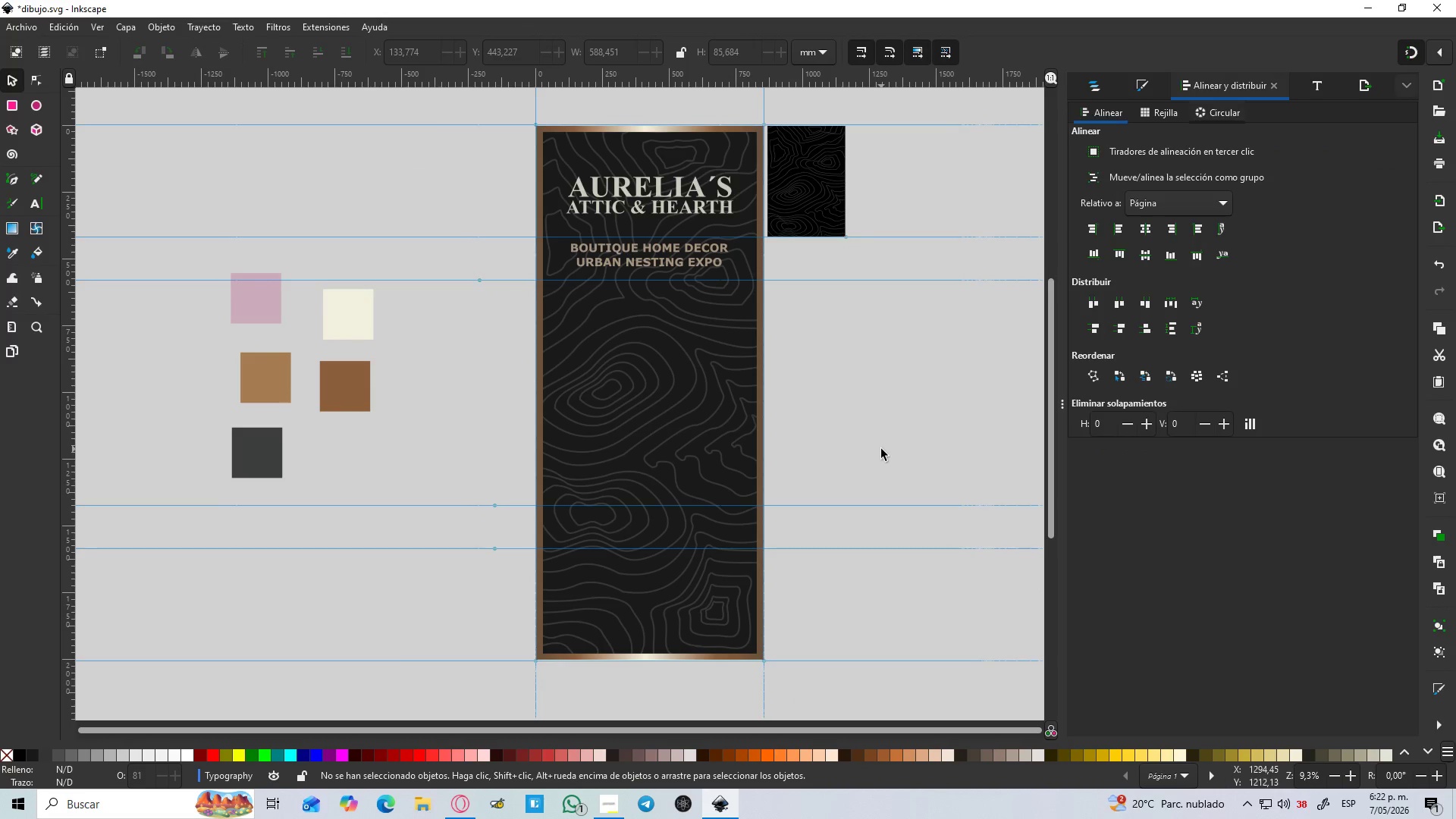 
left_click([672, 199])
 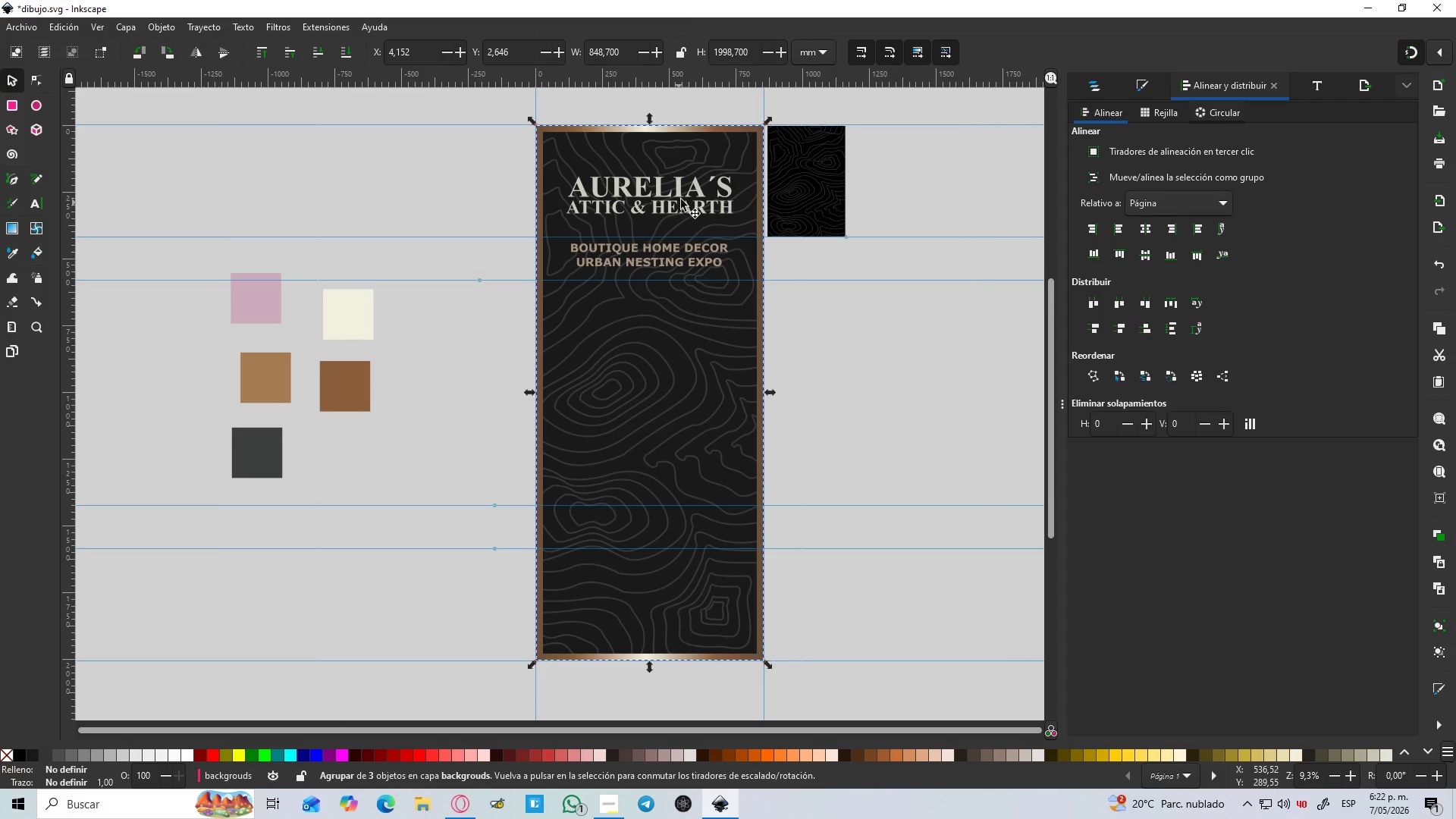 
hold_key(key=ControlLeft, duration=0.34)
 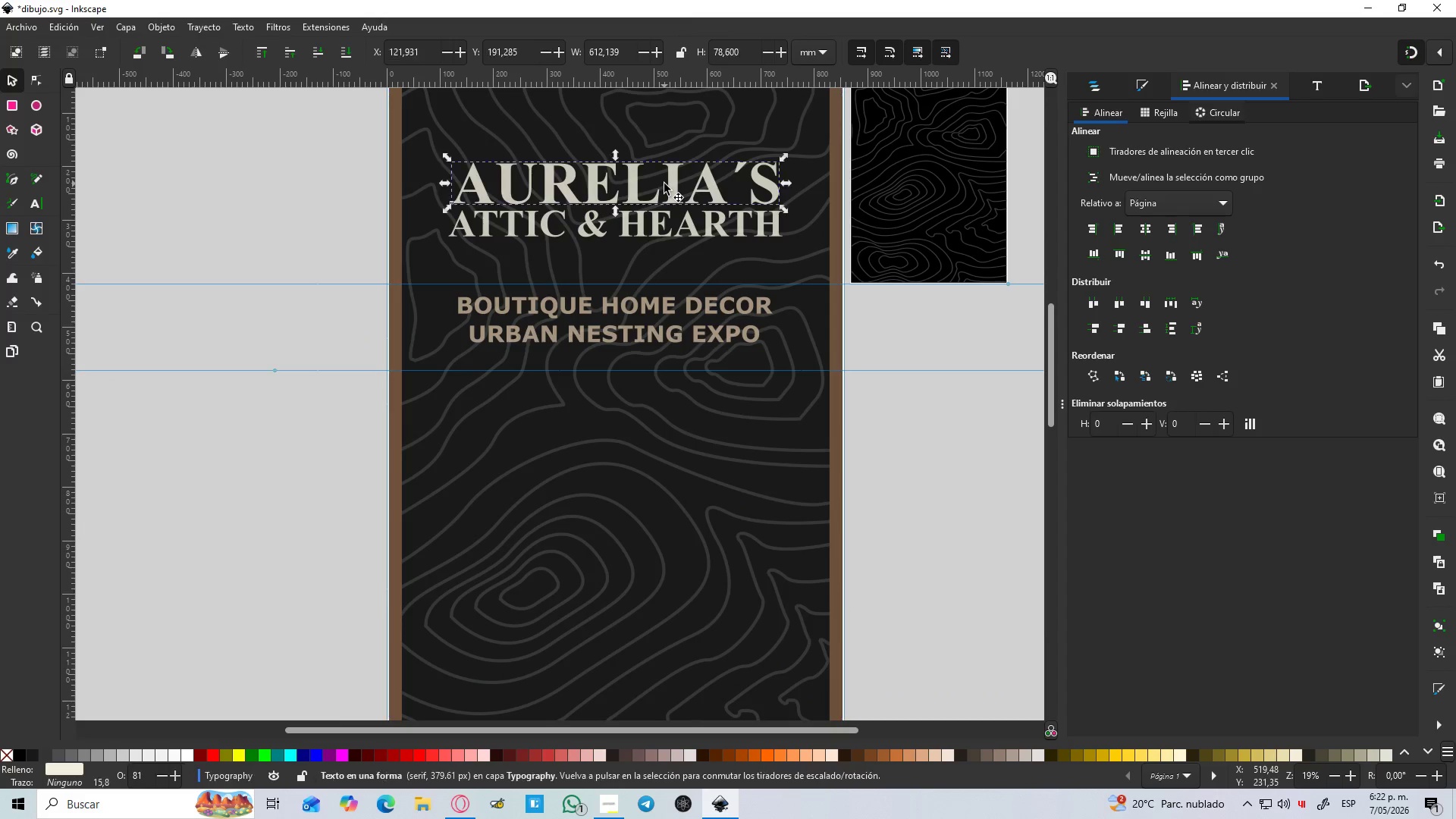 
left_click([664, 184])
 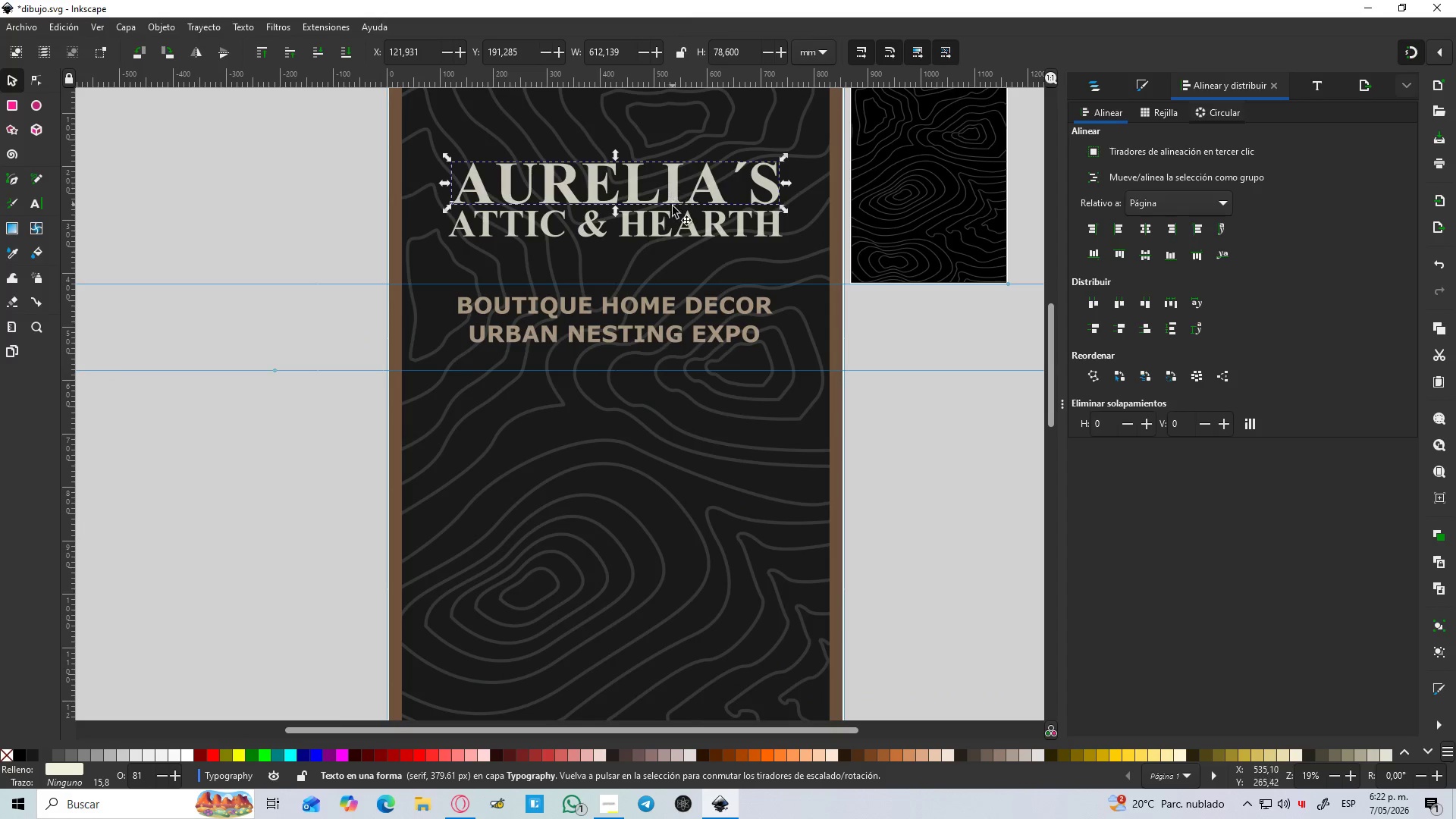 
scroll: coordinate [684, 190], scroll_direction: up, amount: 2.0
 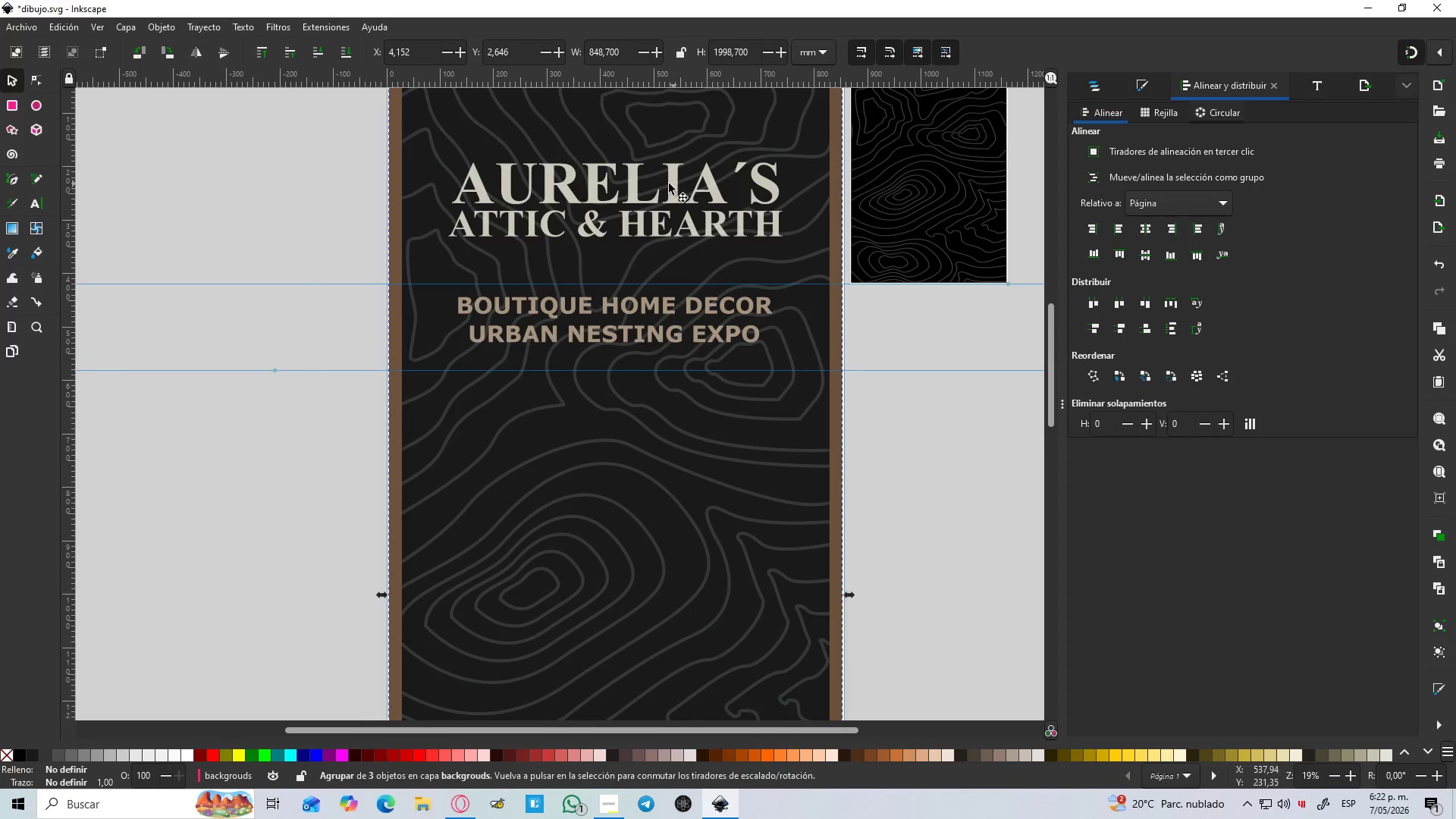 
hold_key(key=ShiftLeft, duration=0.5)
left_click([661, 225])
 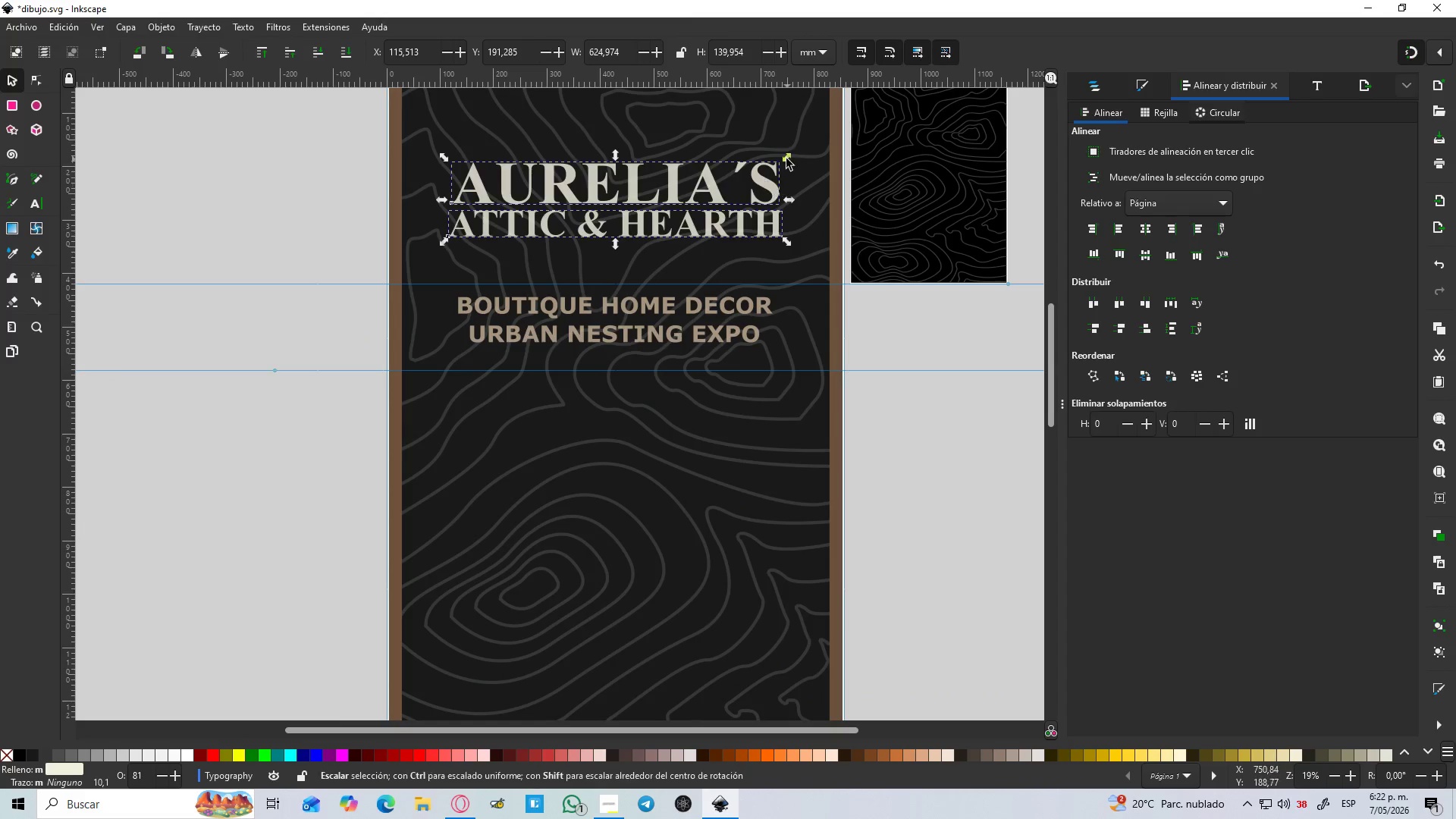 
hold_key(key=ControlLeft, duration=3.38)
left_click_drag(start_coordinate=[786, 158], to_coordinate=[810, 135])
 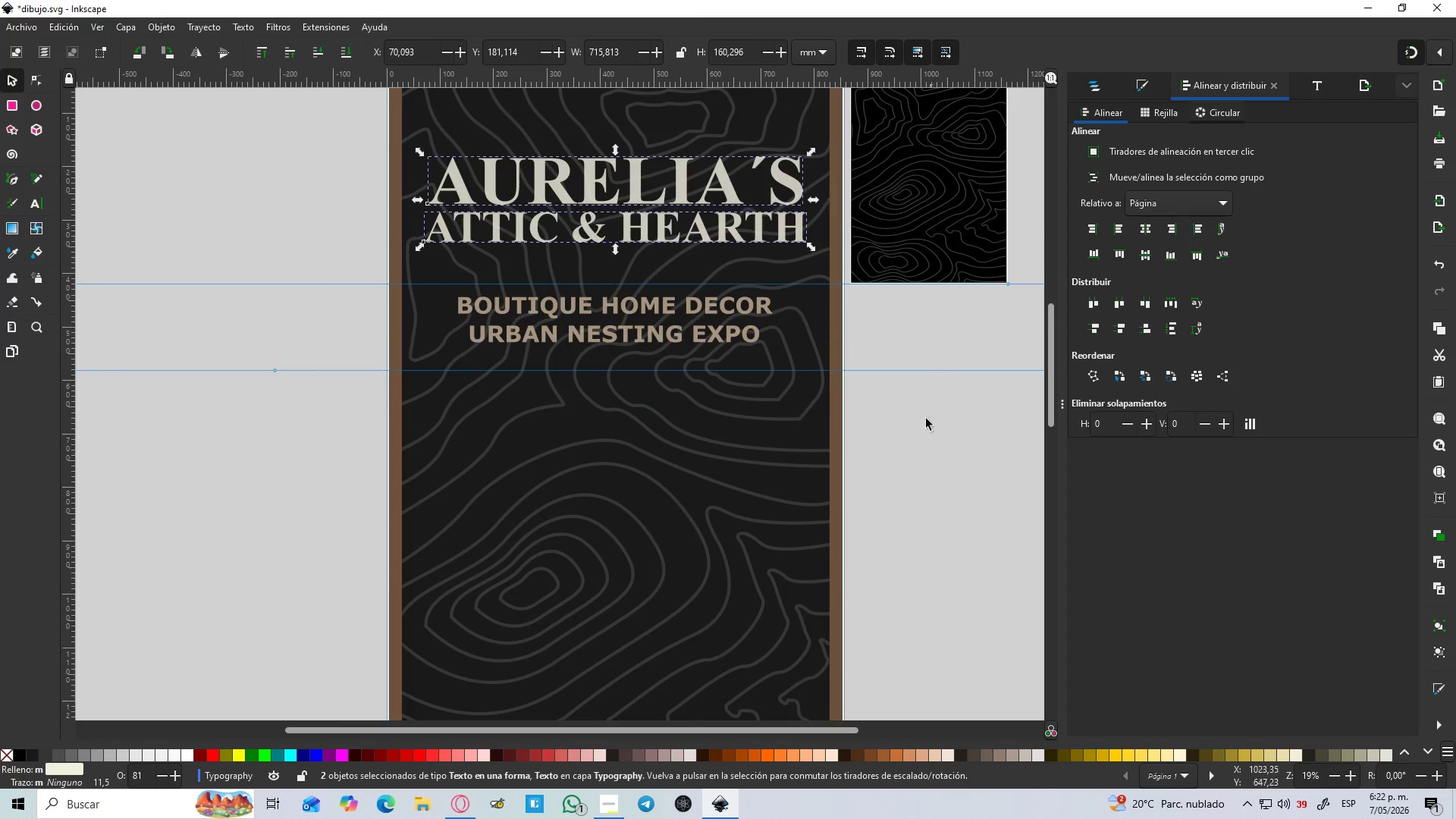 
hold_key(key=ShiftLeft, duration=1.5)
 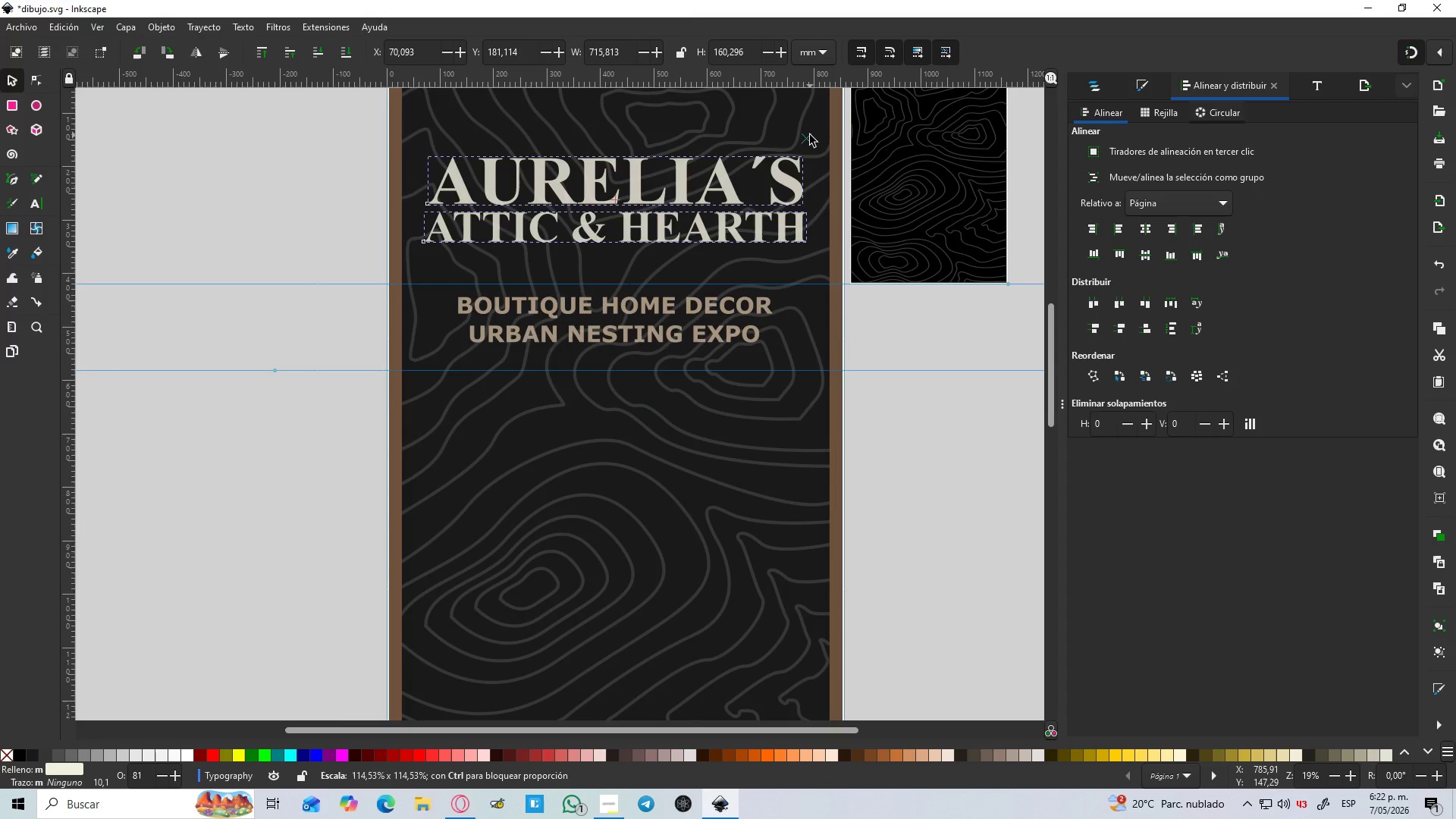 
hold_key(key=ShiftLeft, duration=1.0)
 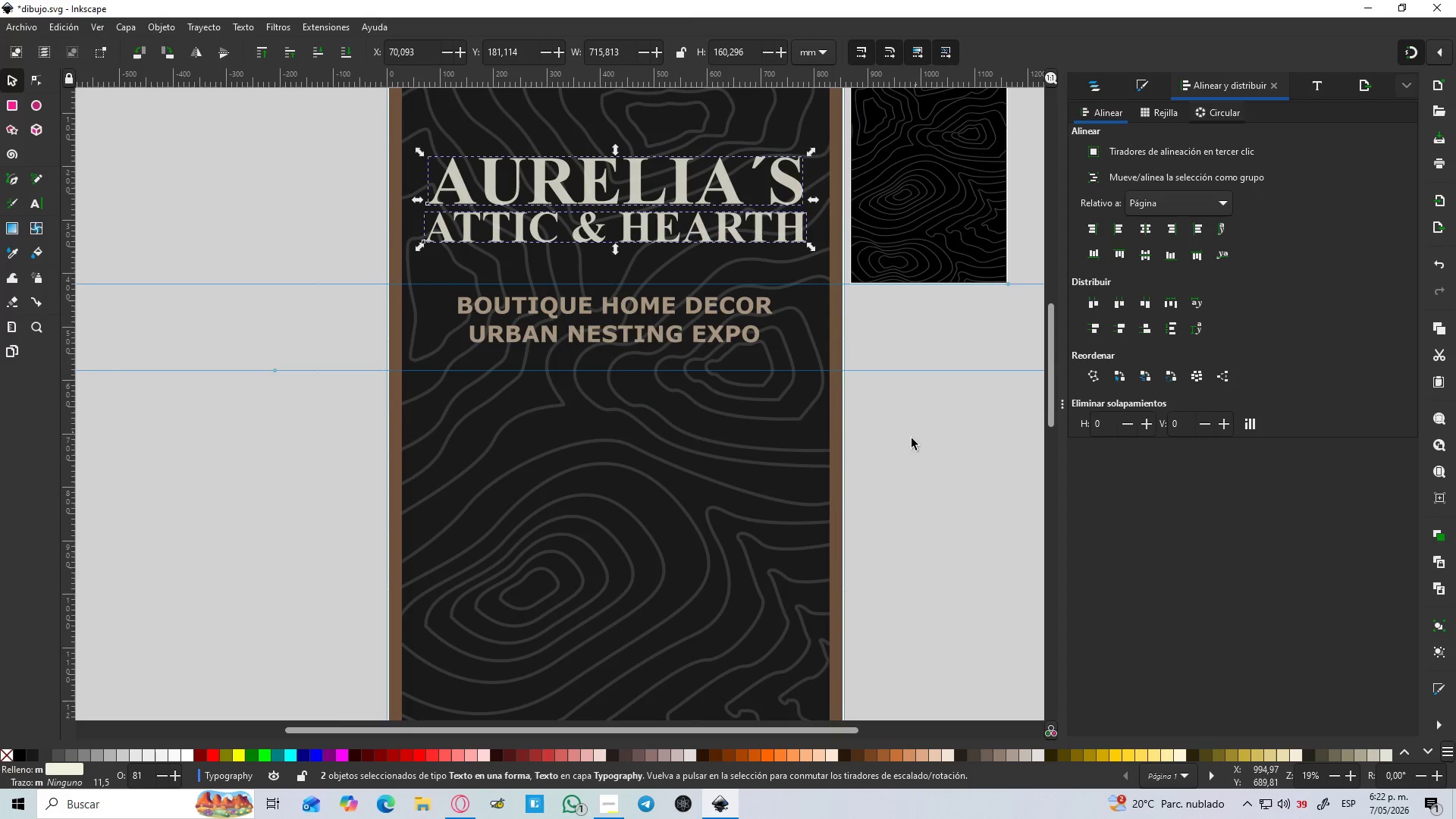 
left_click([903, 453])
 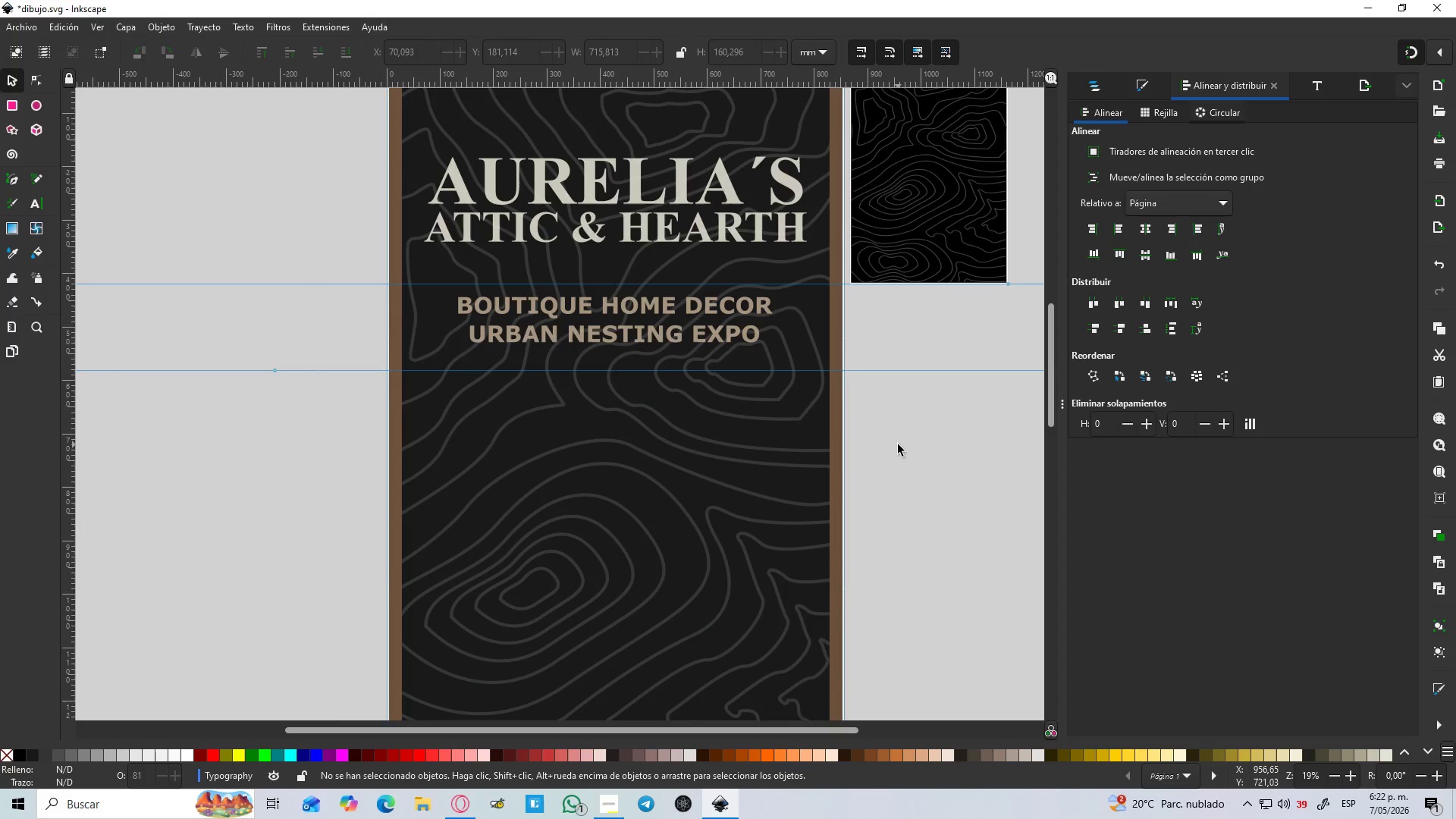 
hold_key(key=ControlLeft, duration=1.48)
scroll: coordinate [870, 453], scroll_direction: down, amount: 5.0
 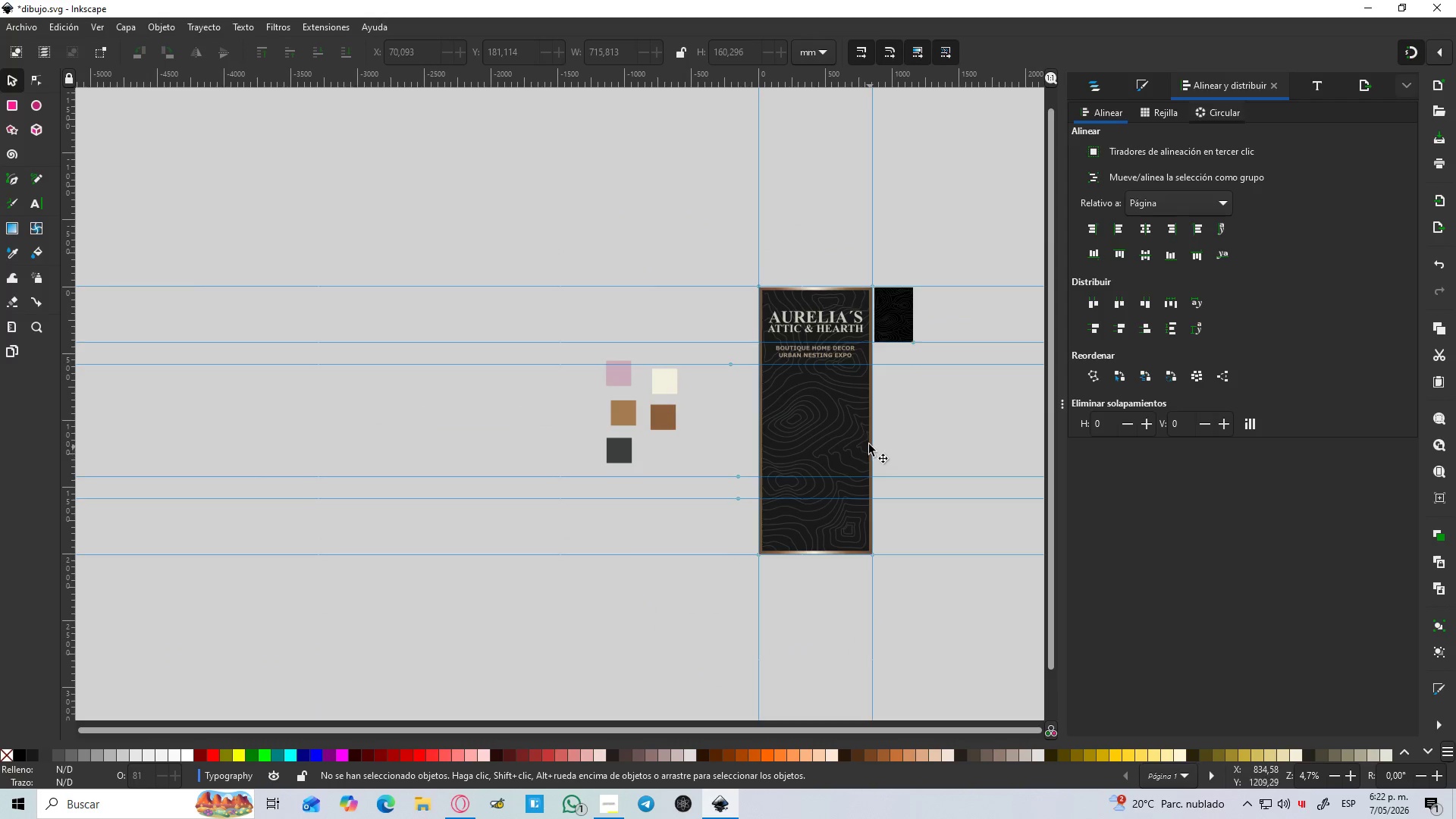 
hold_key(key=ControlLeft, duration=1.09)
scroll: coordinate [854, 403], scroll_direction: up, amount: 2.0
 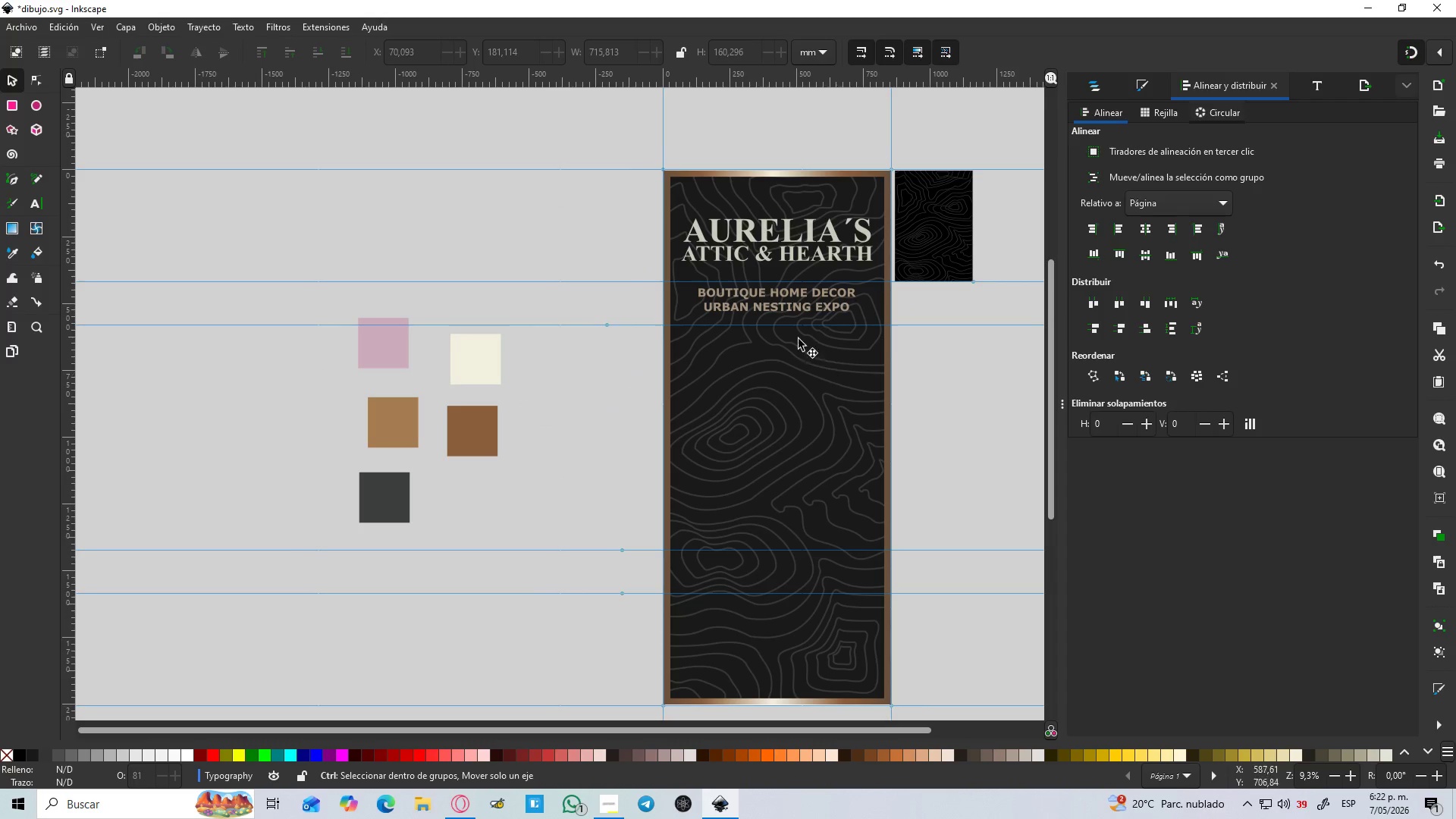 
left_click([760, 299])
 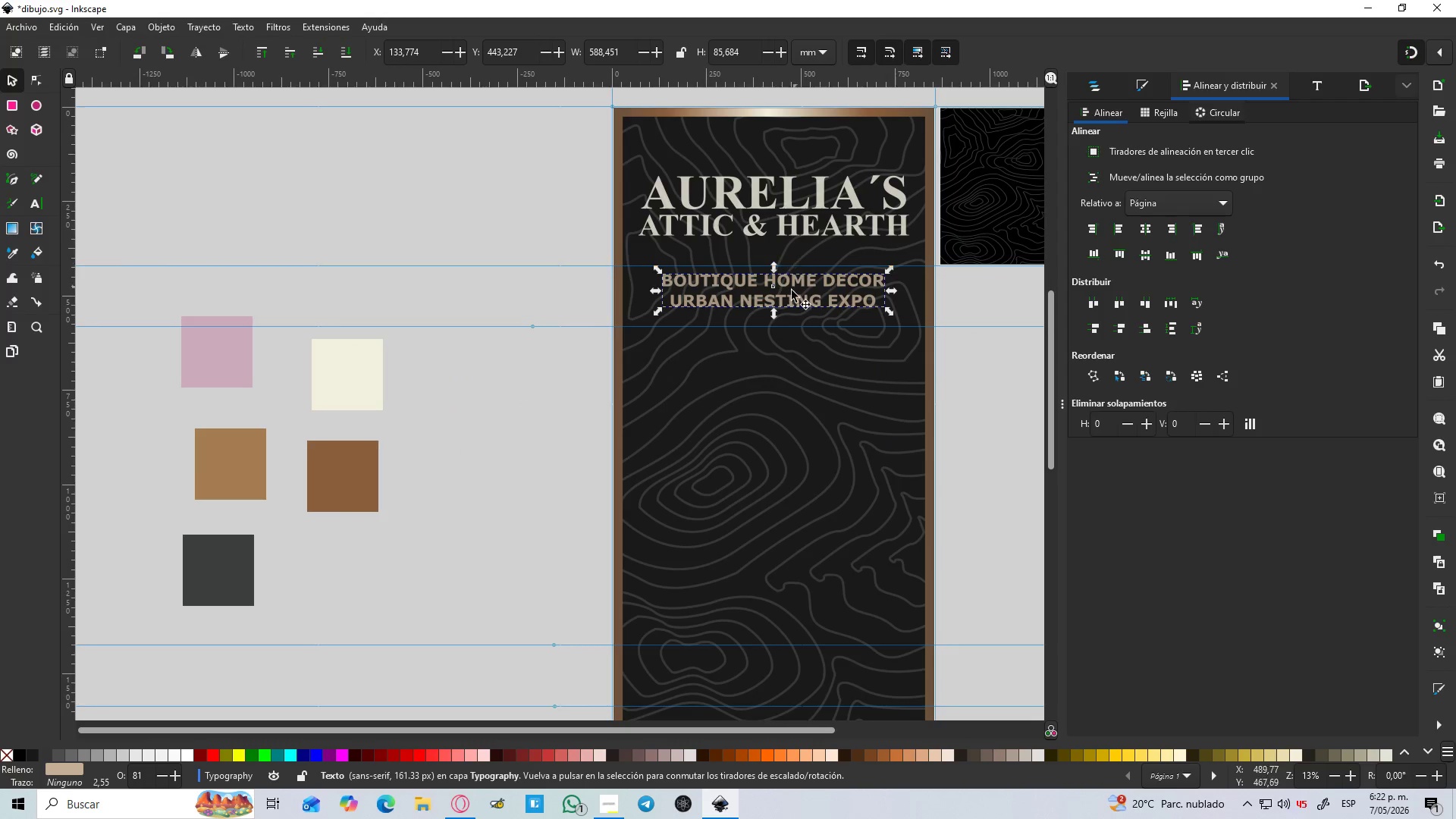 
scroll: coordinate [786, 322], scroll_direction: up, amount: 1.0
 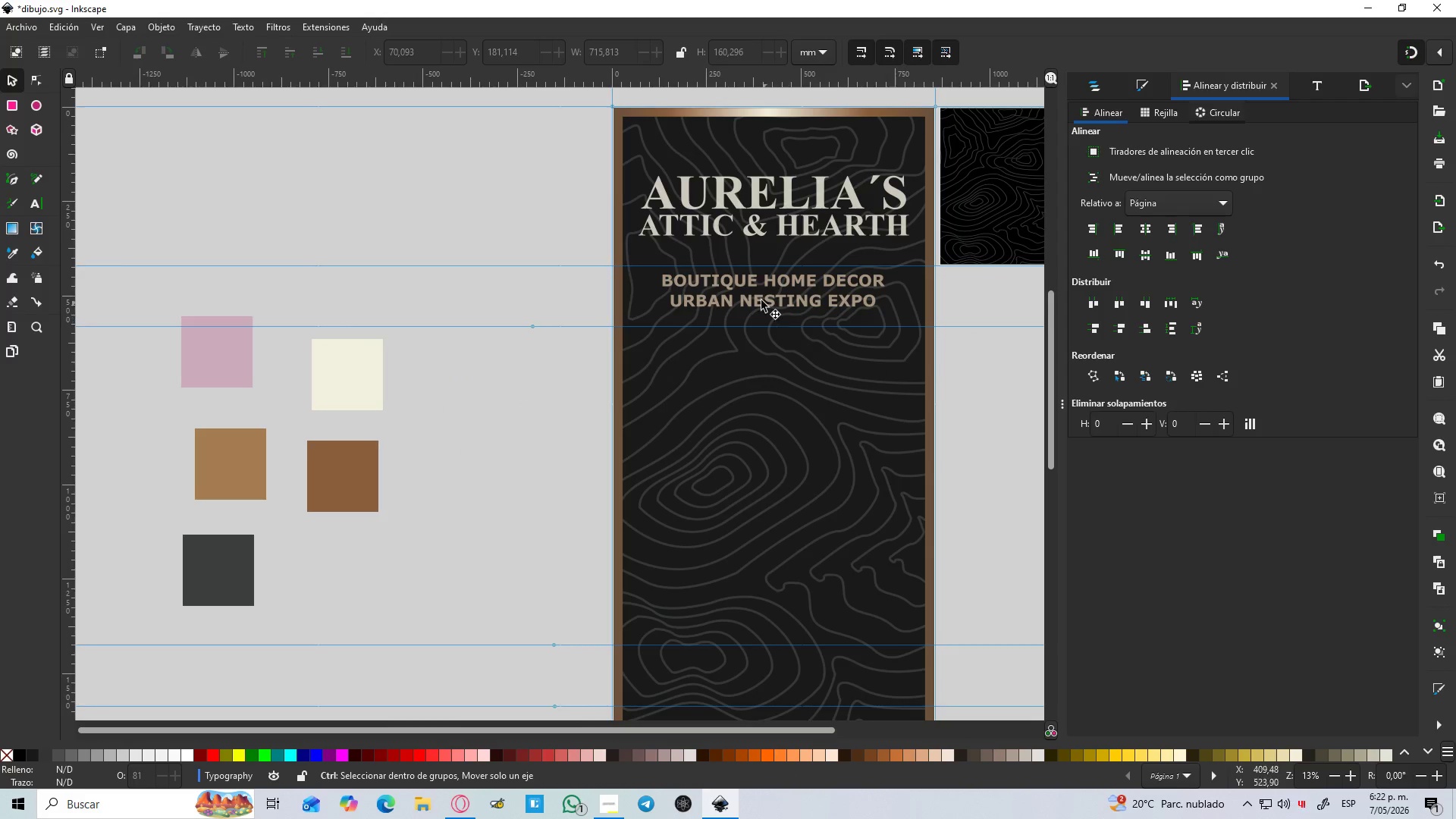 
double_click([783, 297])
 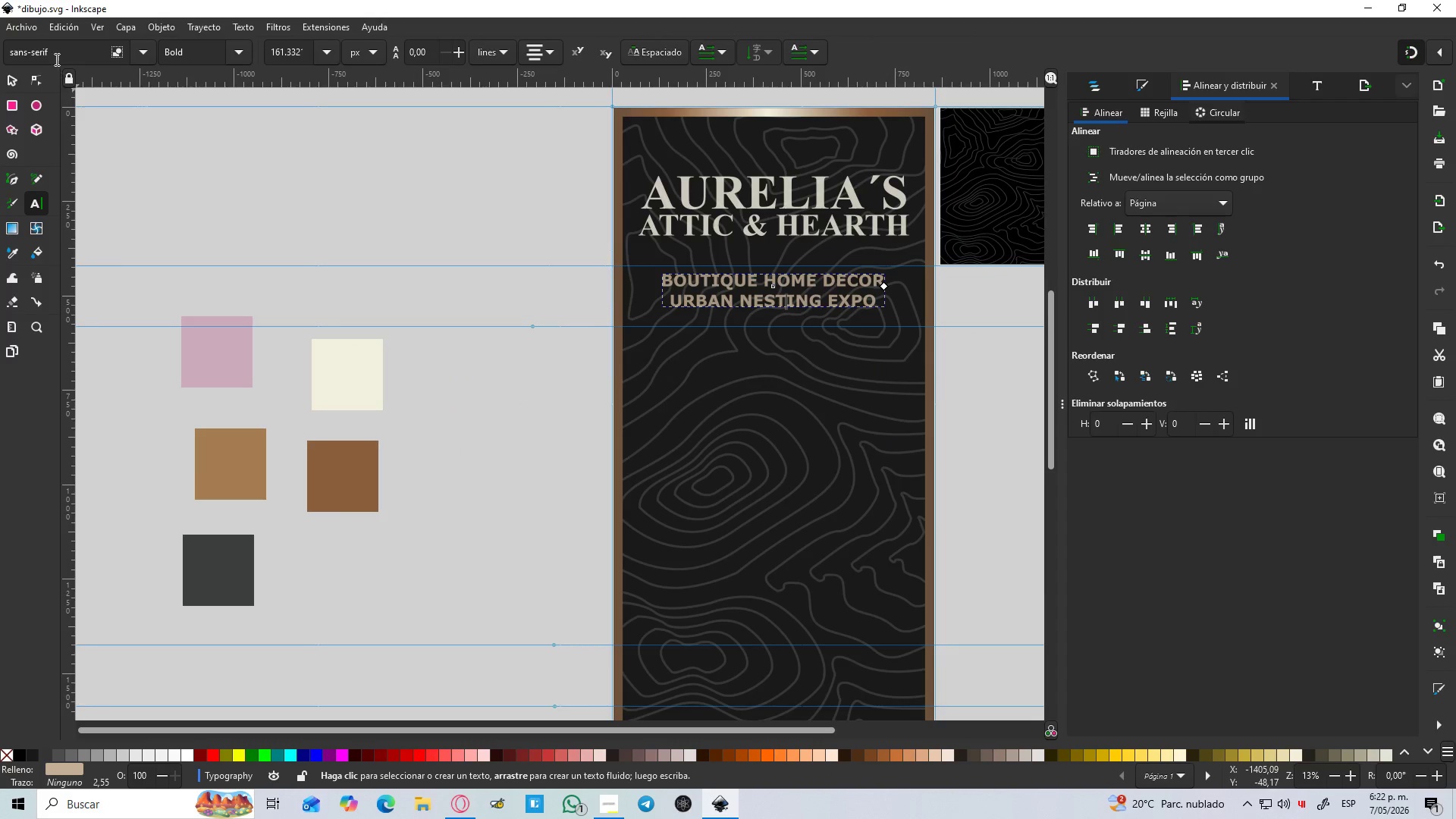 
left_click_drag(start_coordinate=[55, 54], to_coordinate=[0, 39])
 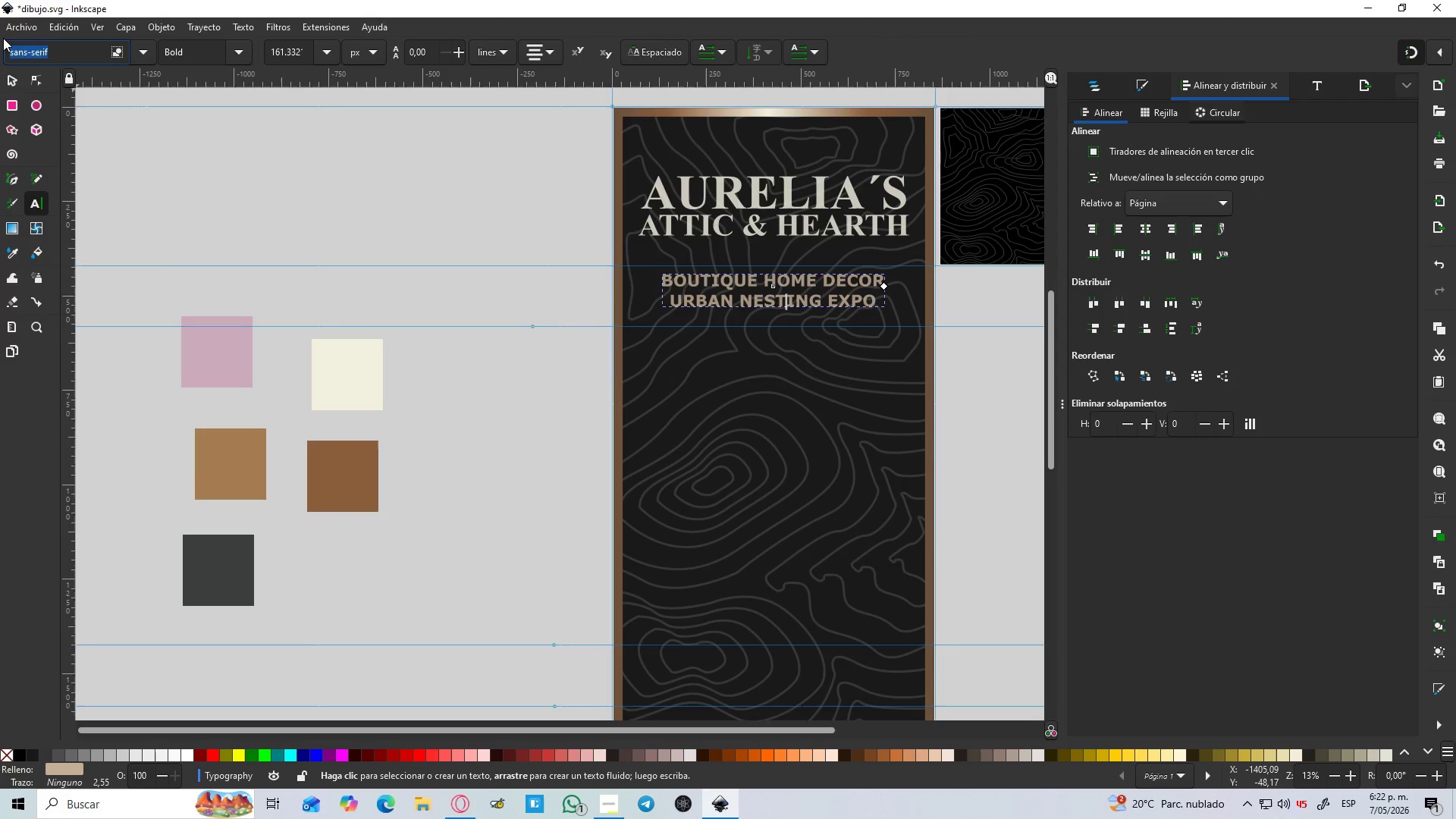 
type(SER)
 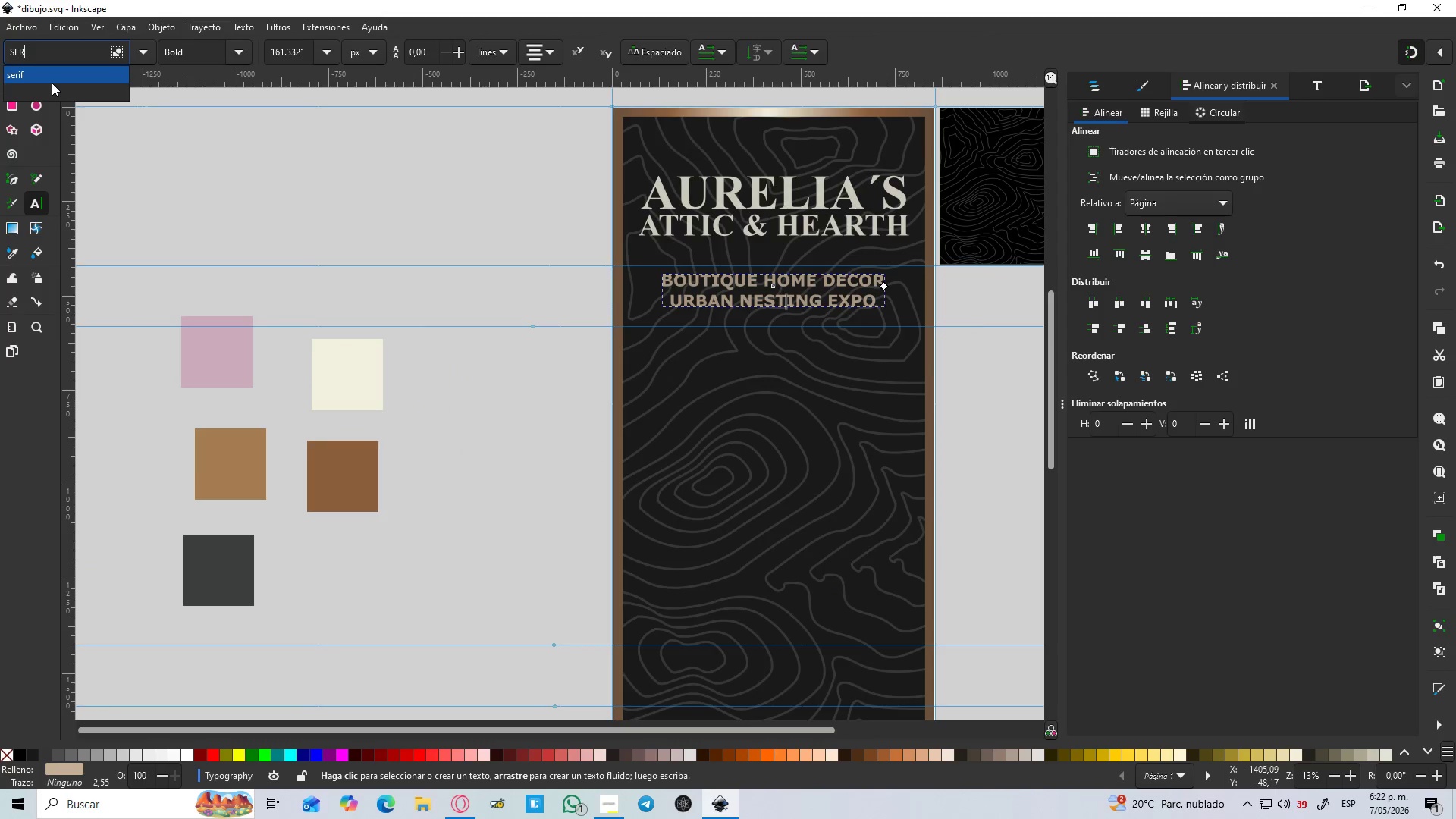 
left_click([52, 83])
 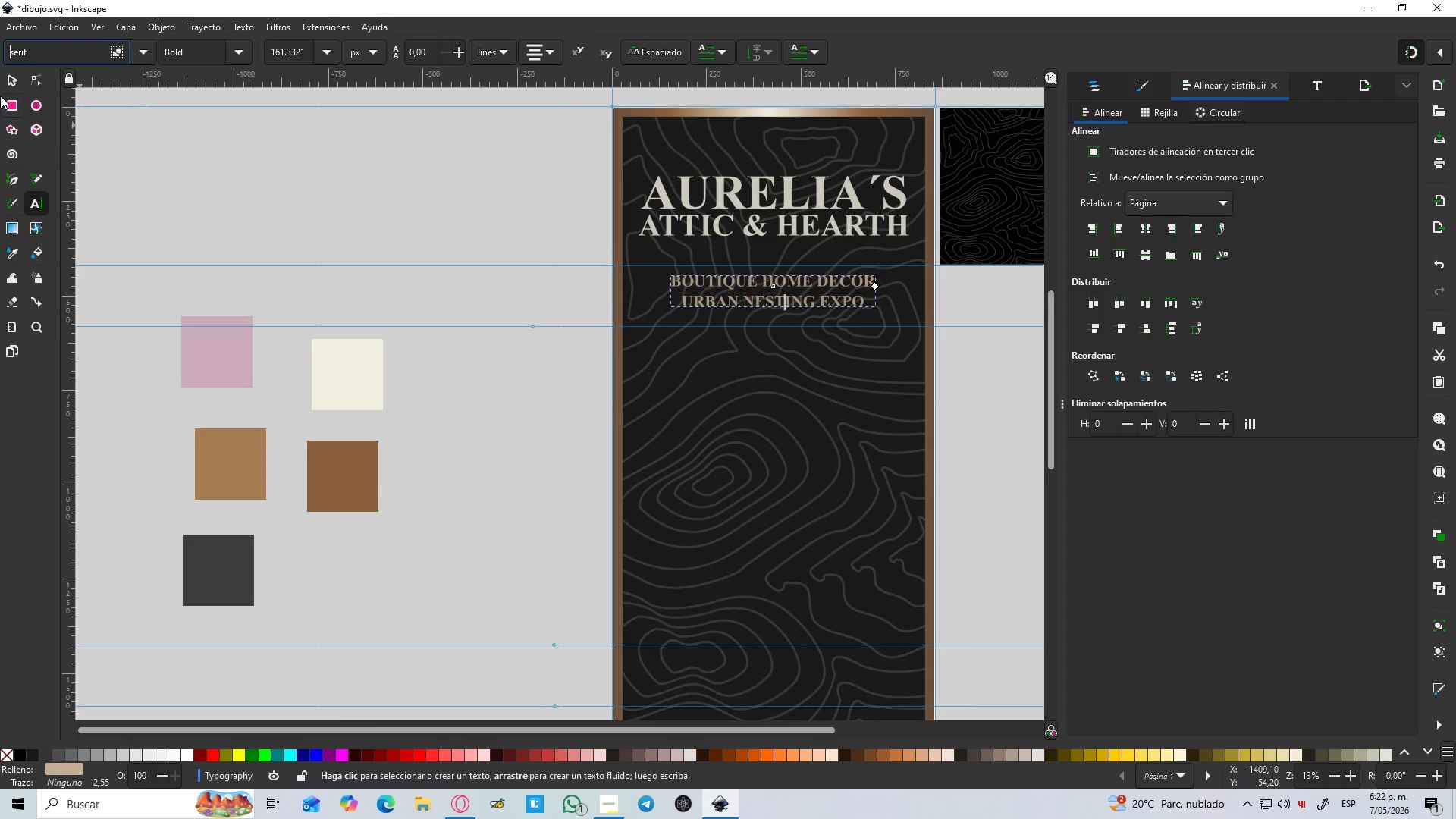 
left_click([11, 86])
 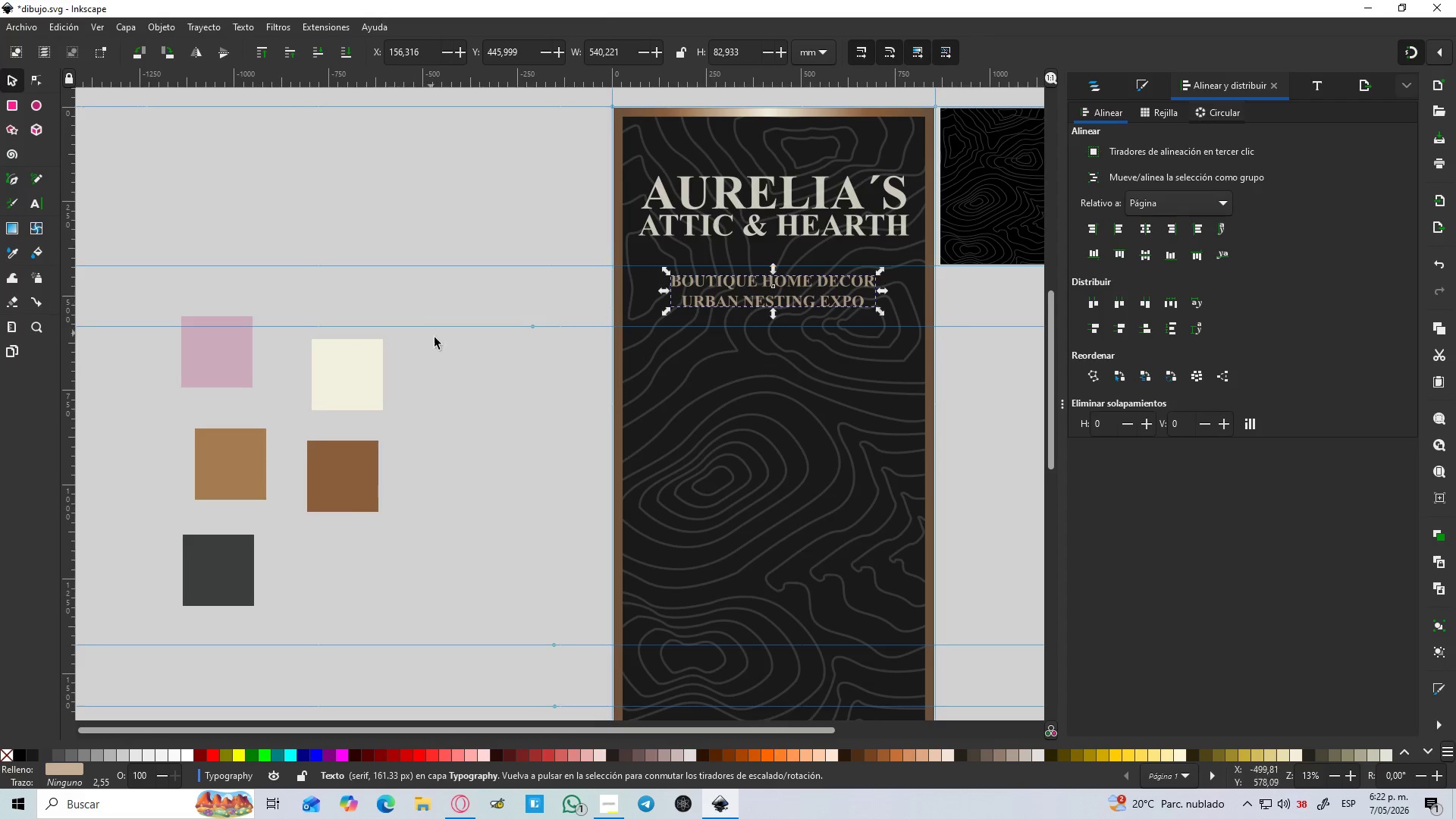 
left_click([454, 369])
 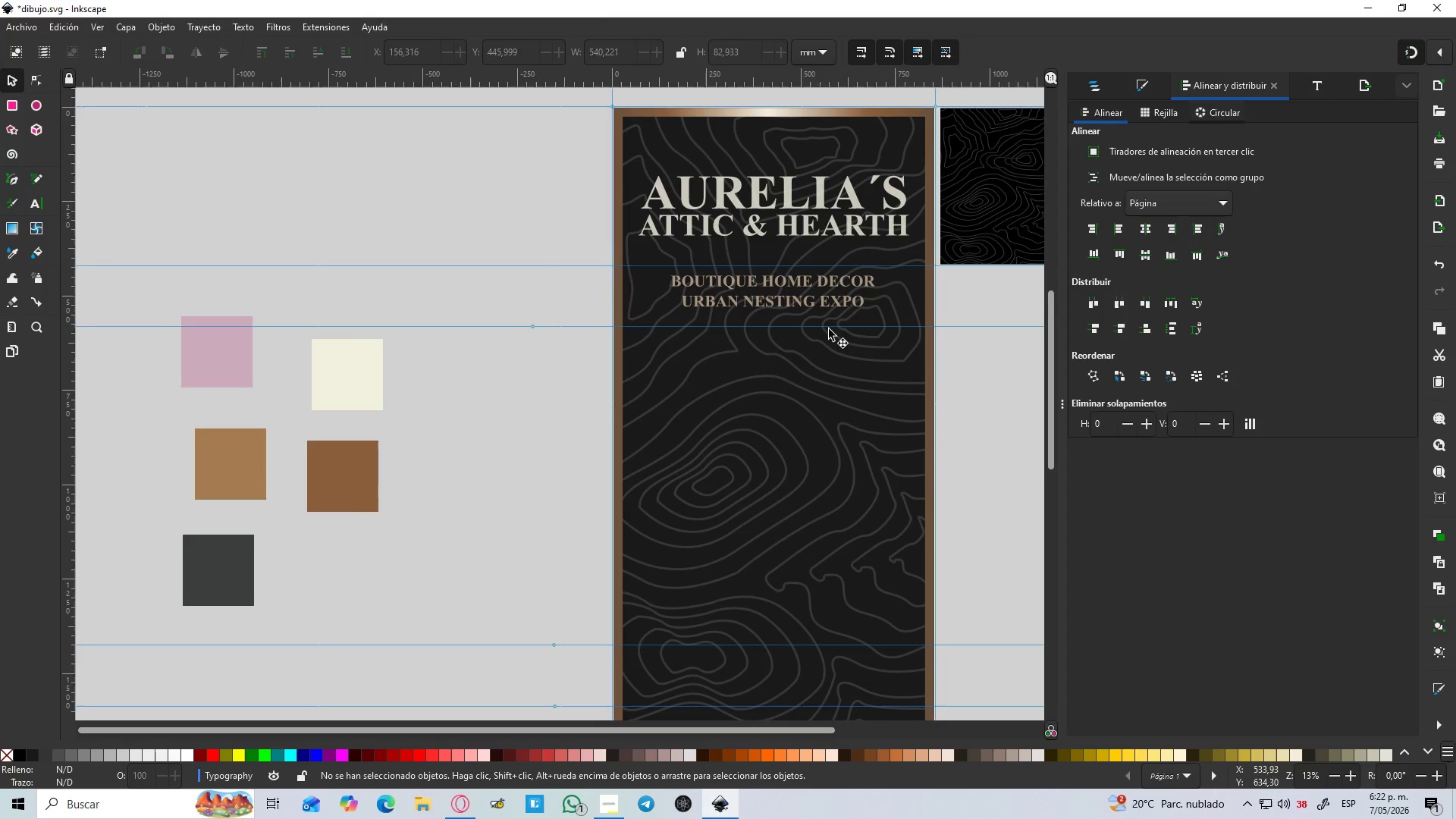 
hold_key(key=ControlLeft, duration=1.33)
scroll: coordinate [876, 277], scroll_direction: up, amount: 2.0
 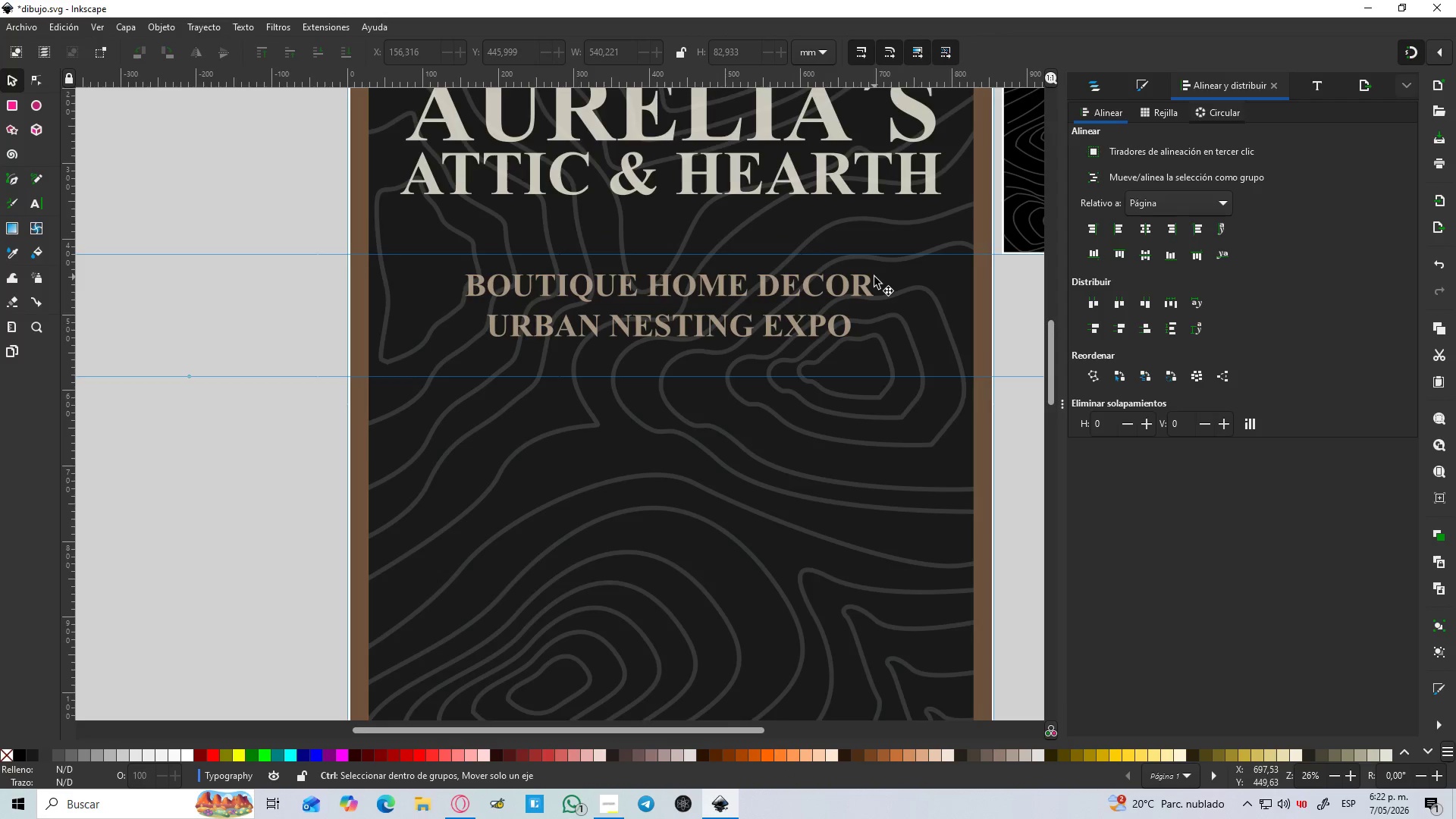 
scroll: coordinate [874, 277], scroll_direction: down, amount: 1.0
 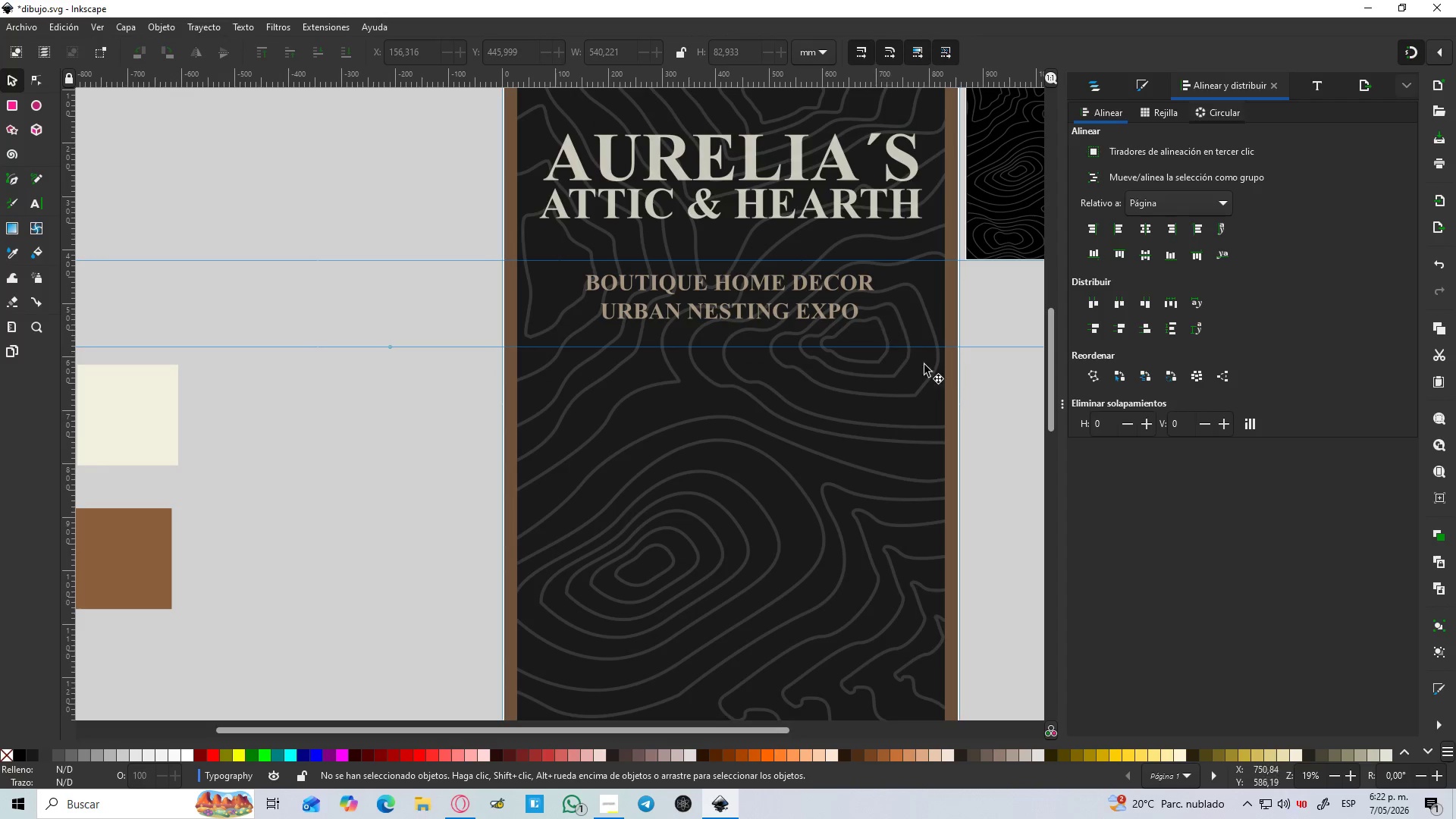 
hold_key(key=Space, duration=0.56)
 